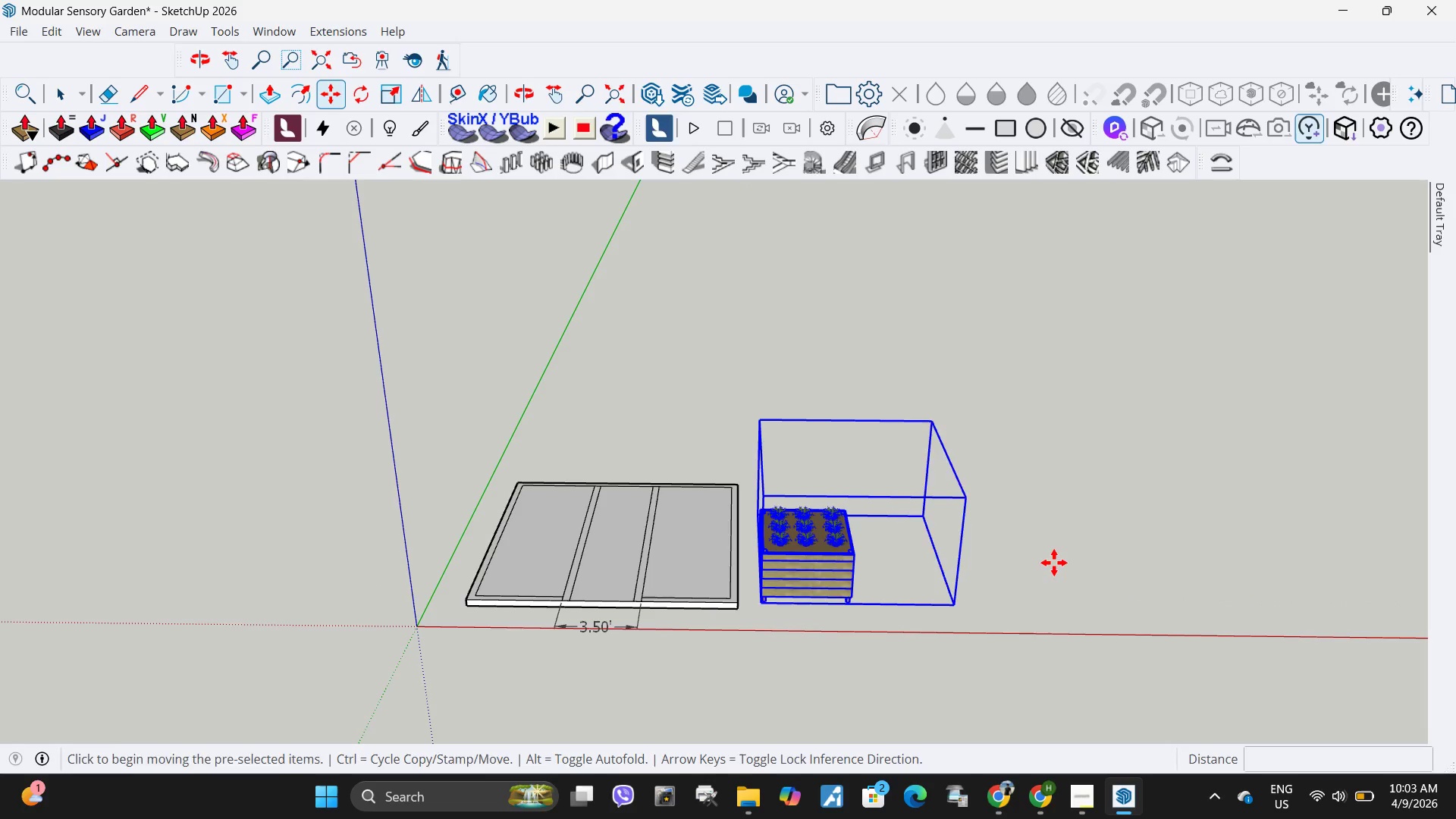 
left_click([1054, 563])
 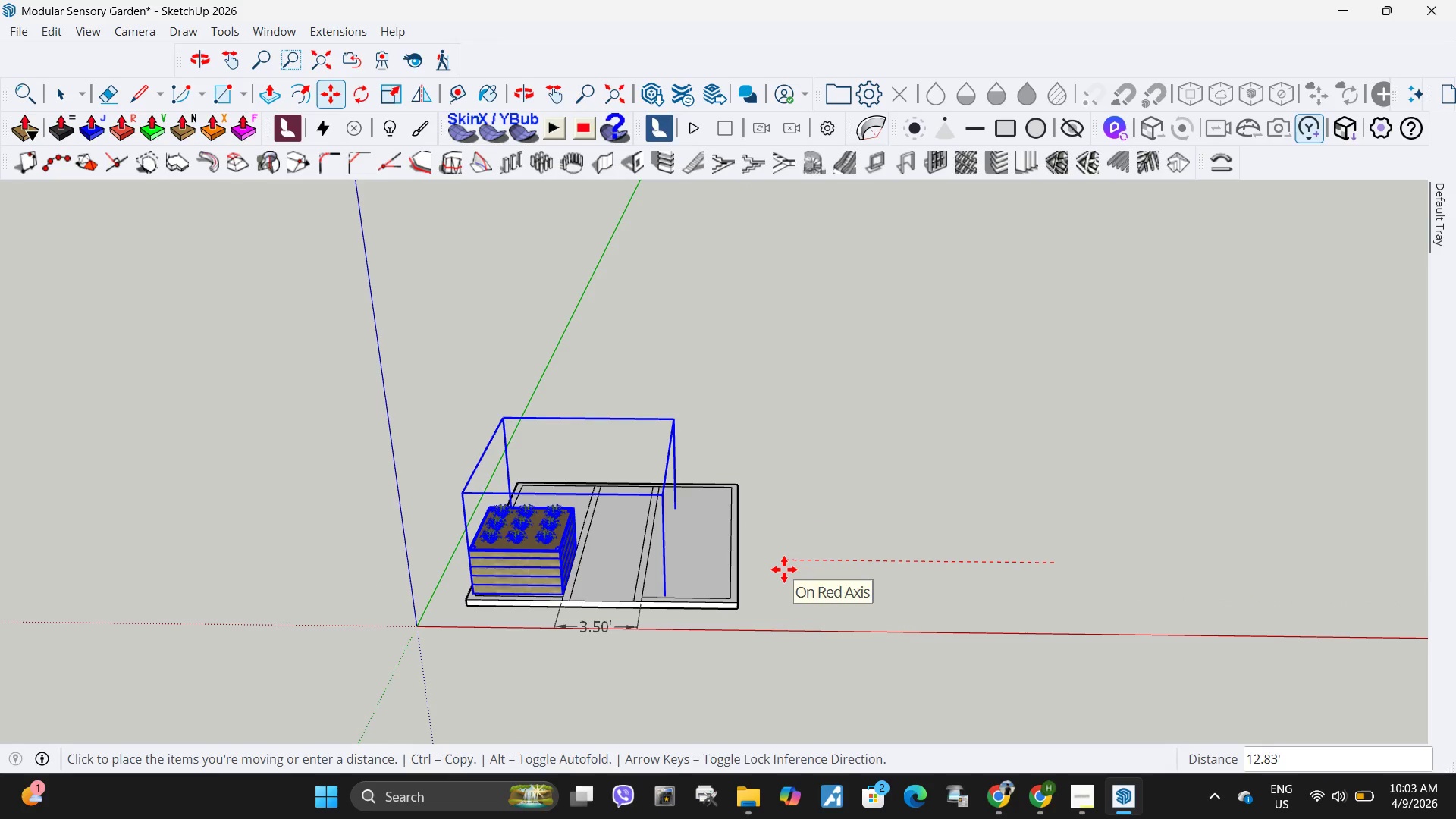 
left_click([782, 570])
 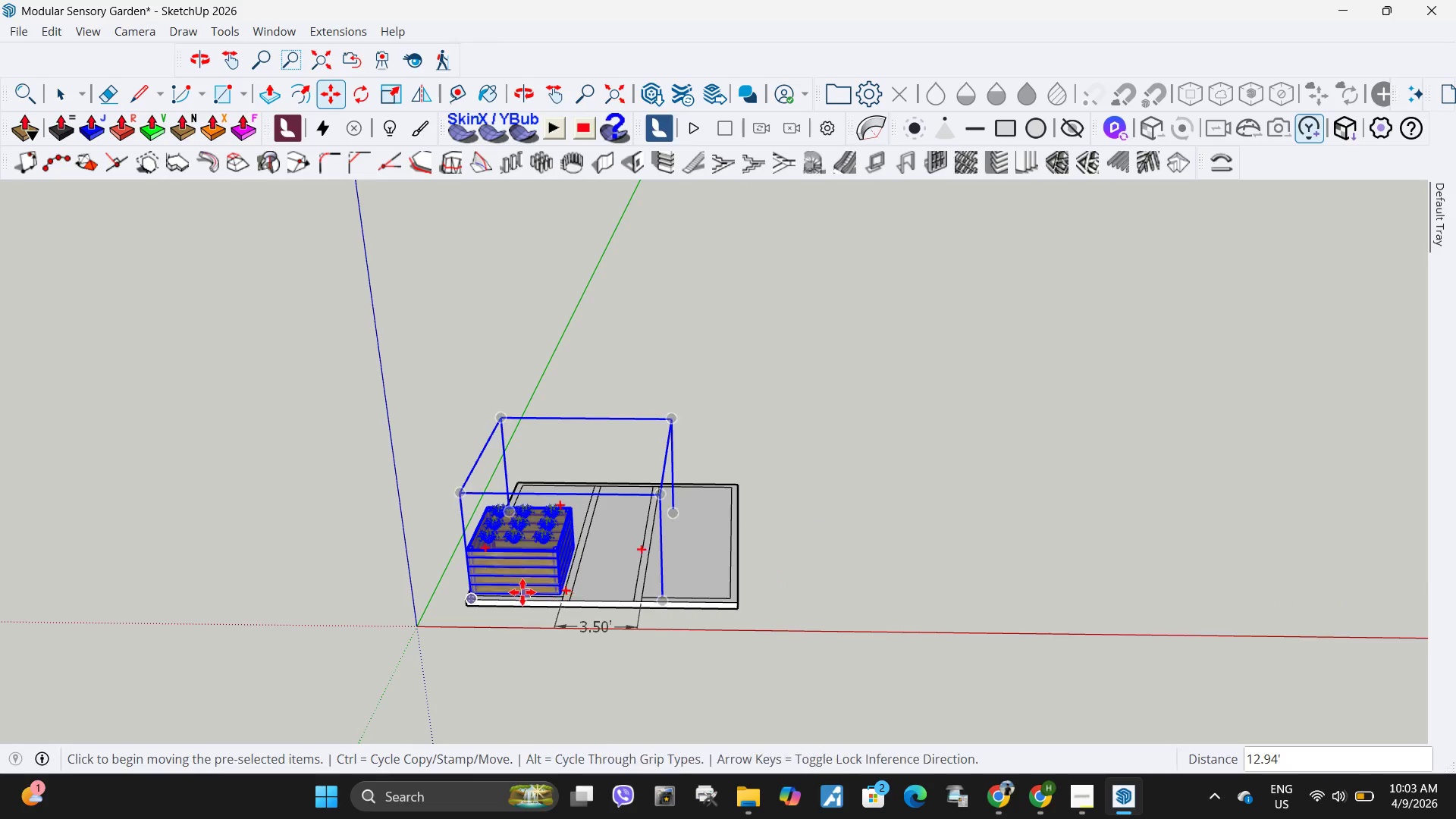 
scroll: coordinate [536, 585], scroll_direction: up, amount: 16.0
 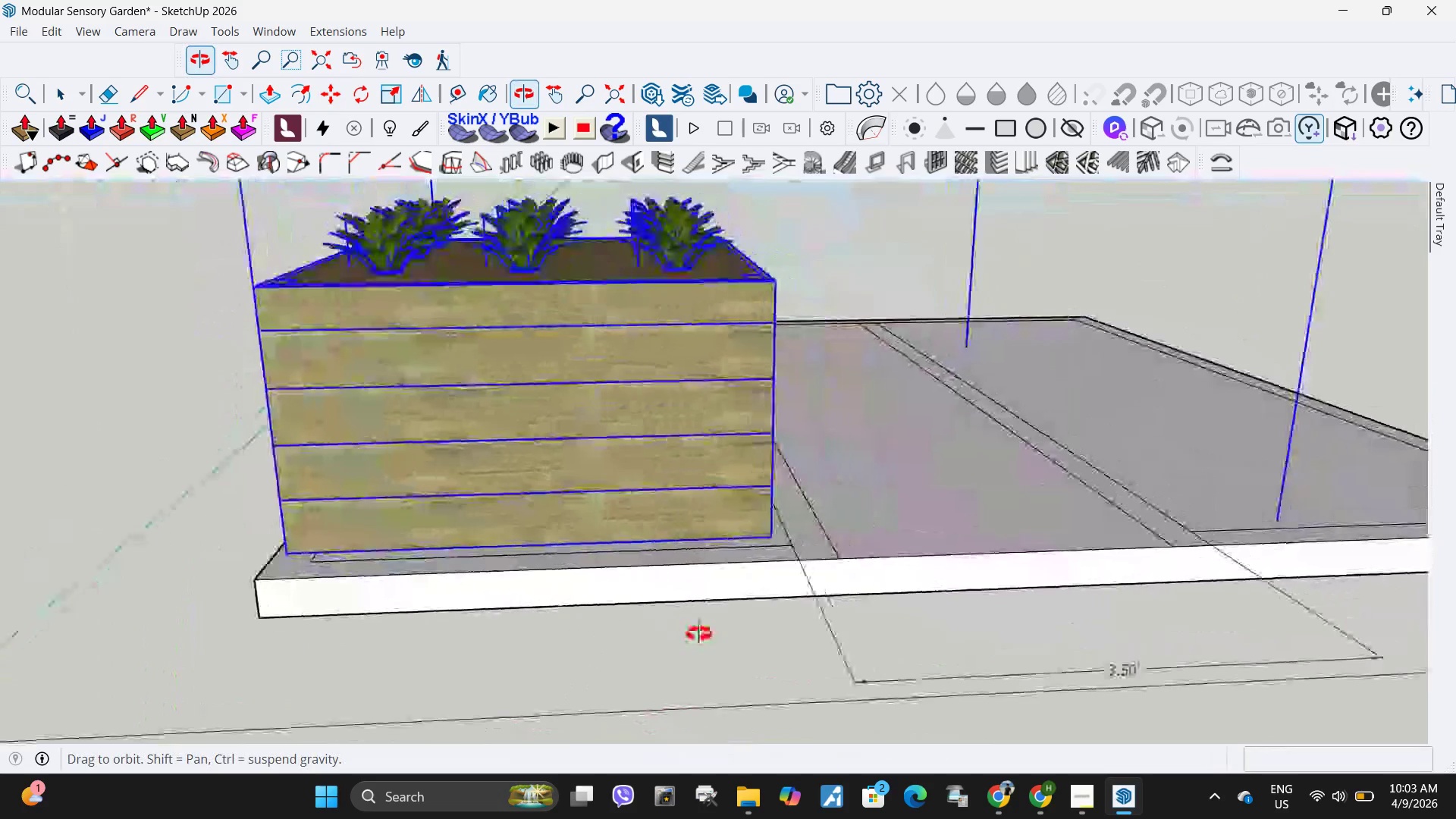 
key(M)
 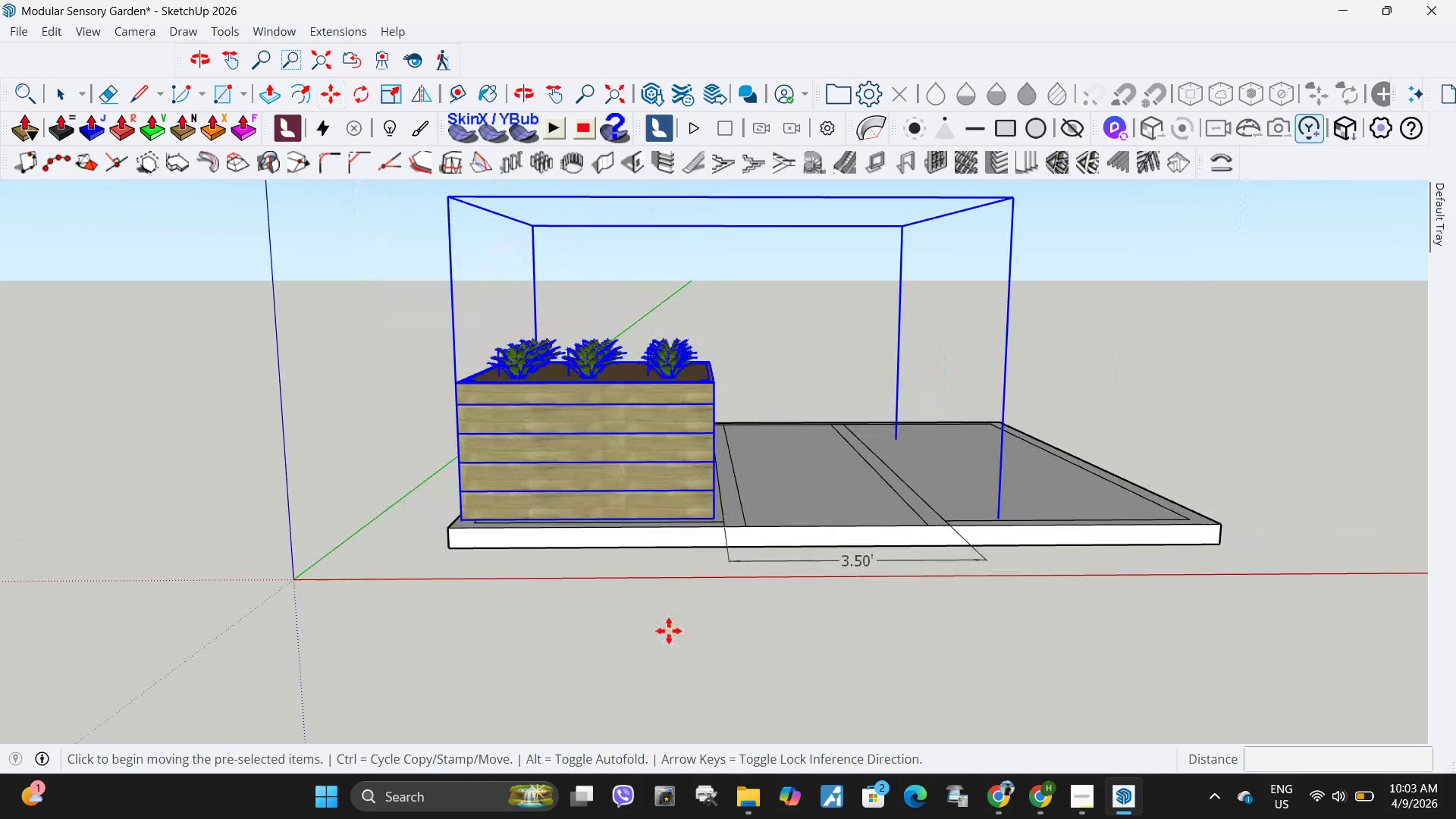 
scroll: coordinate [695, 575], scroll_direction: down, amount: 8.0
 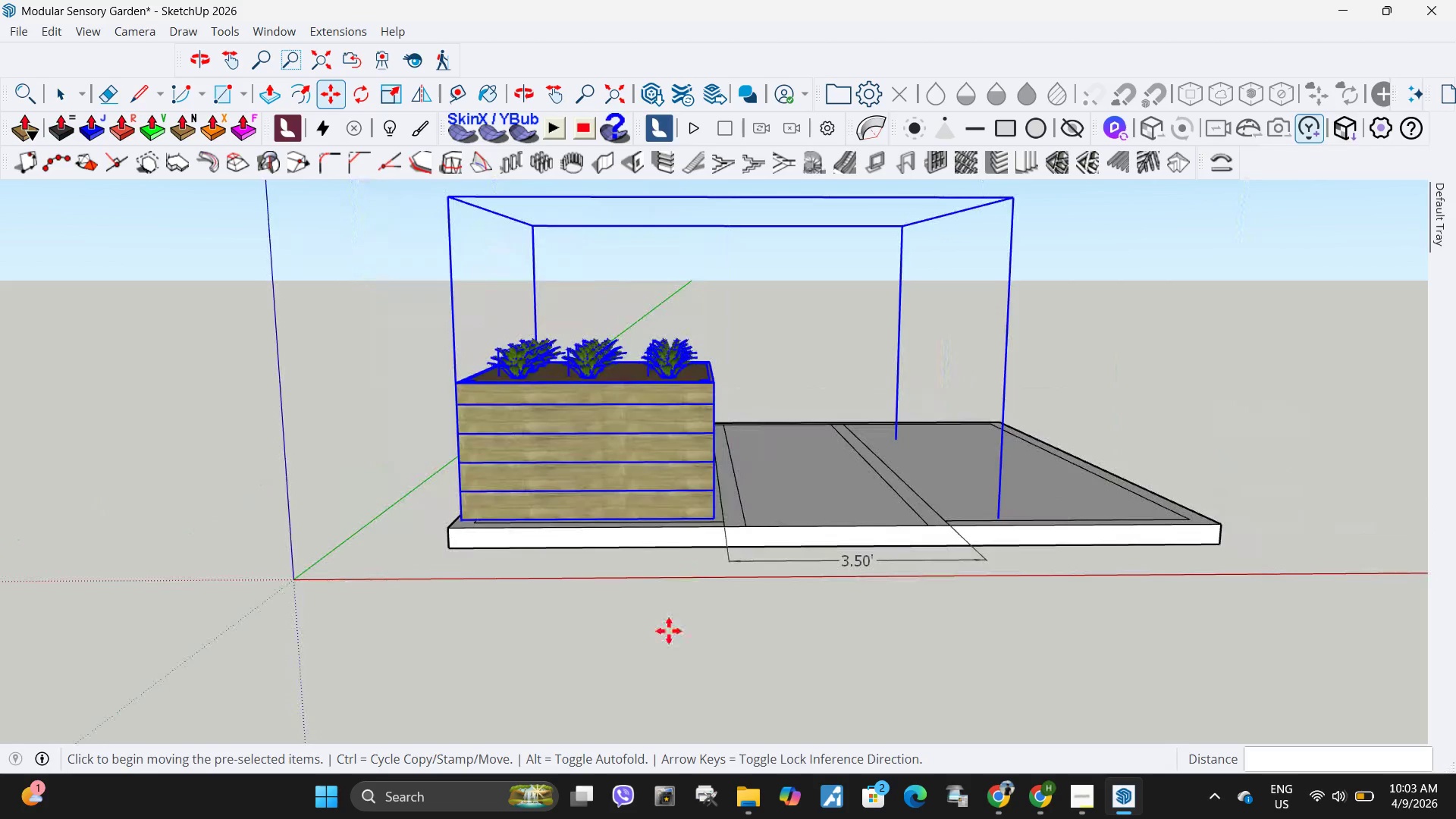 
left_click([669, 631])
 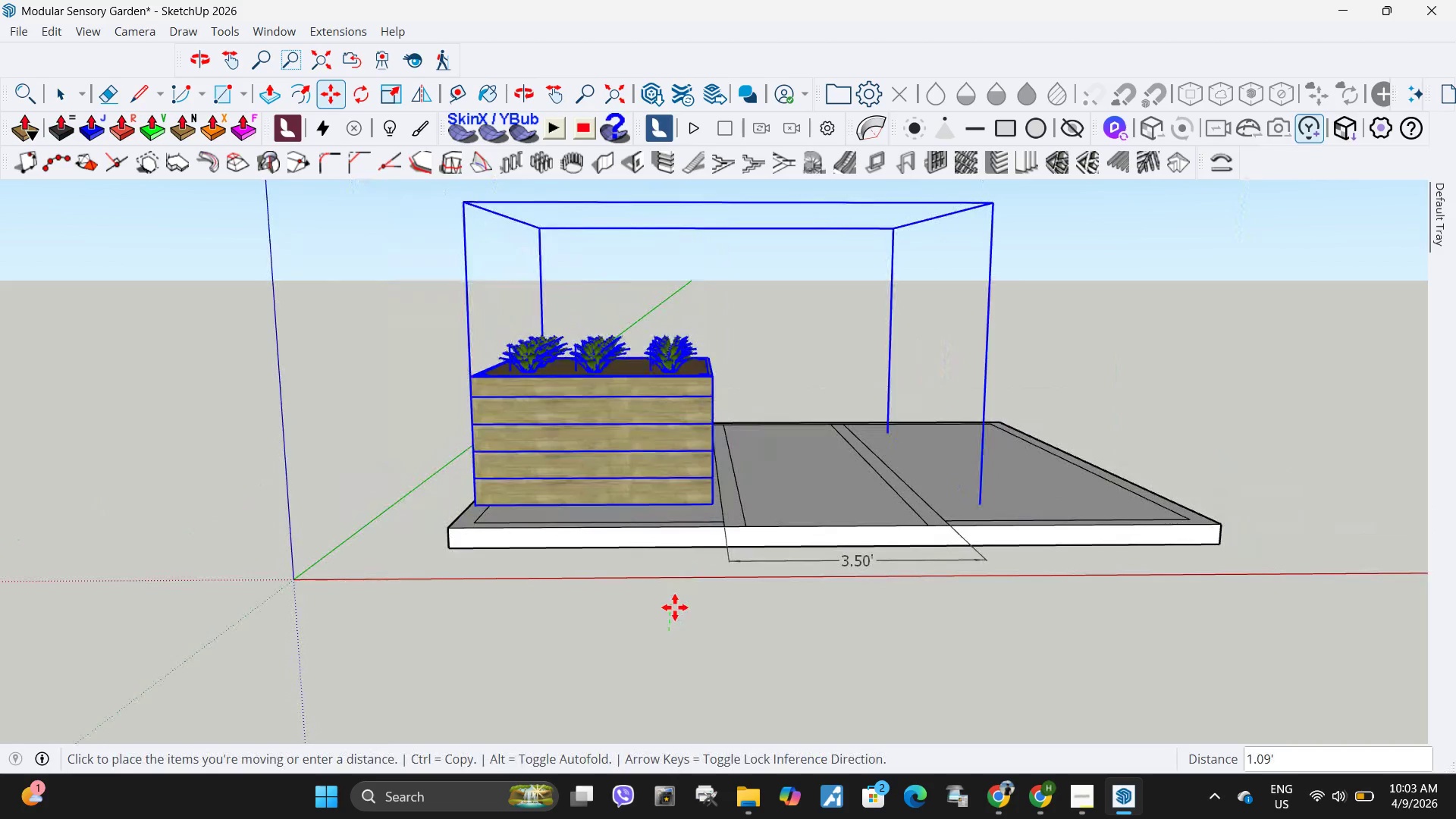 
key(Escape)
 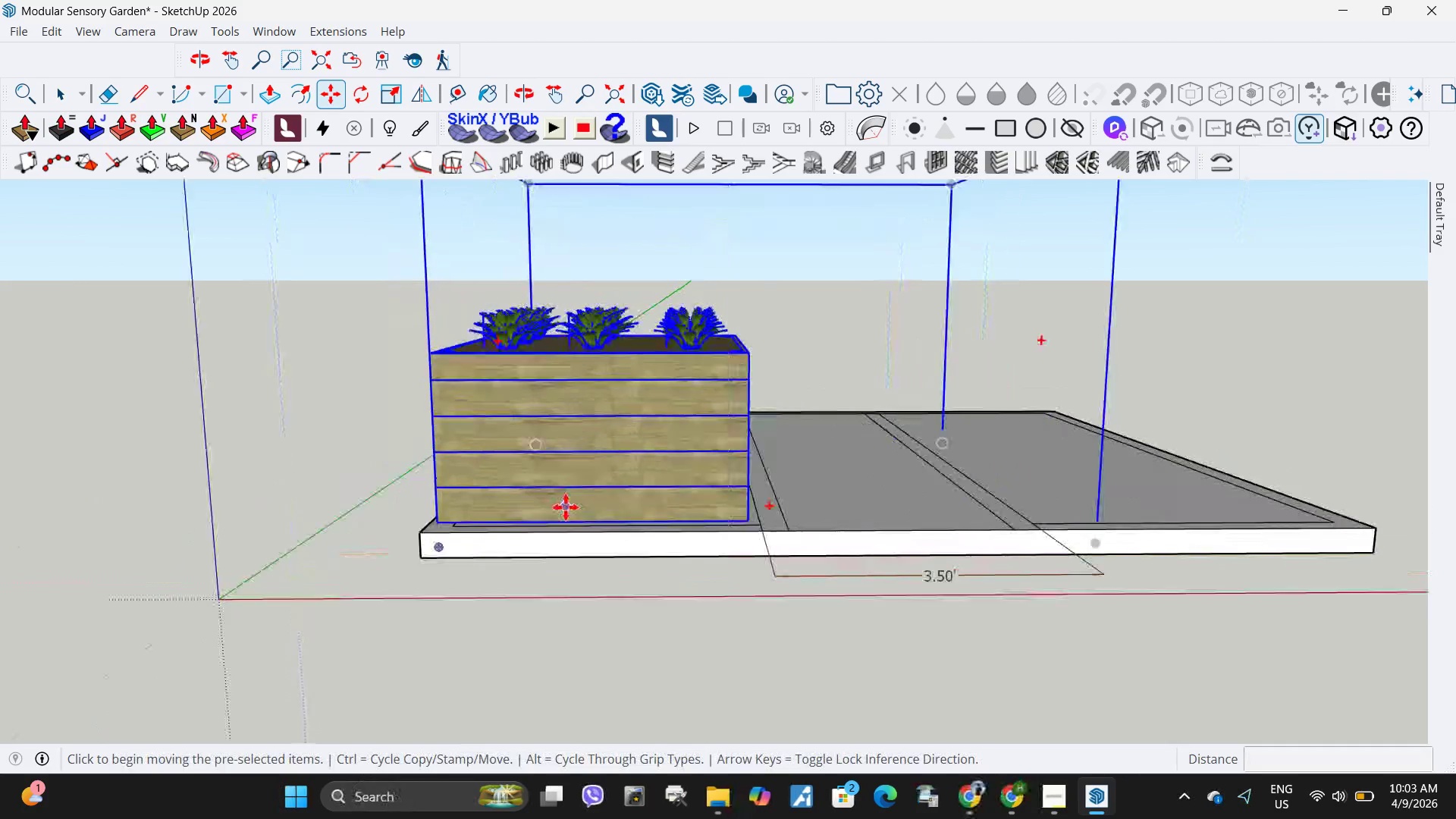 
scroll: coordinate [566, 507], scroll_direction: up, amount: 4.0
 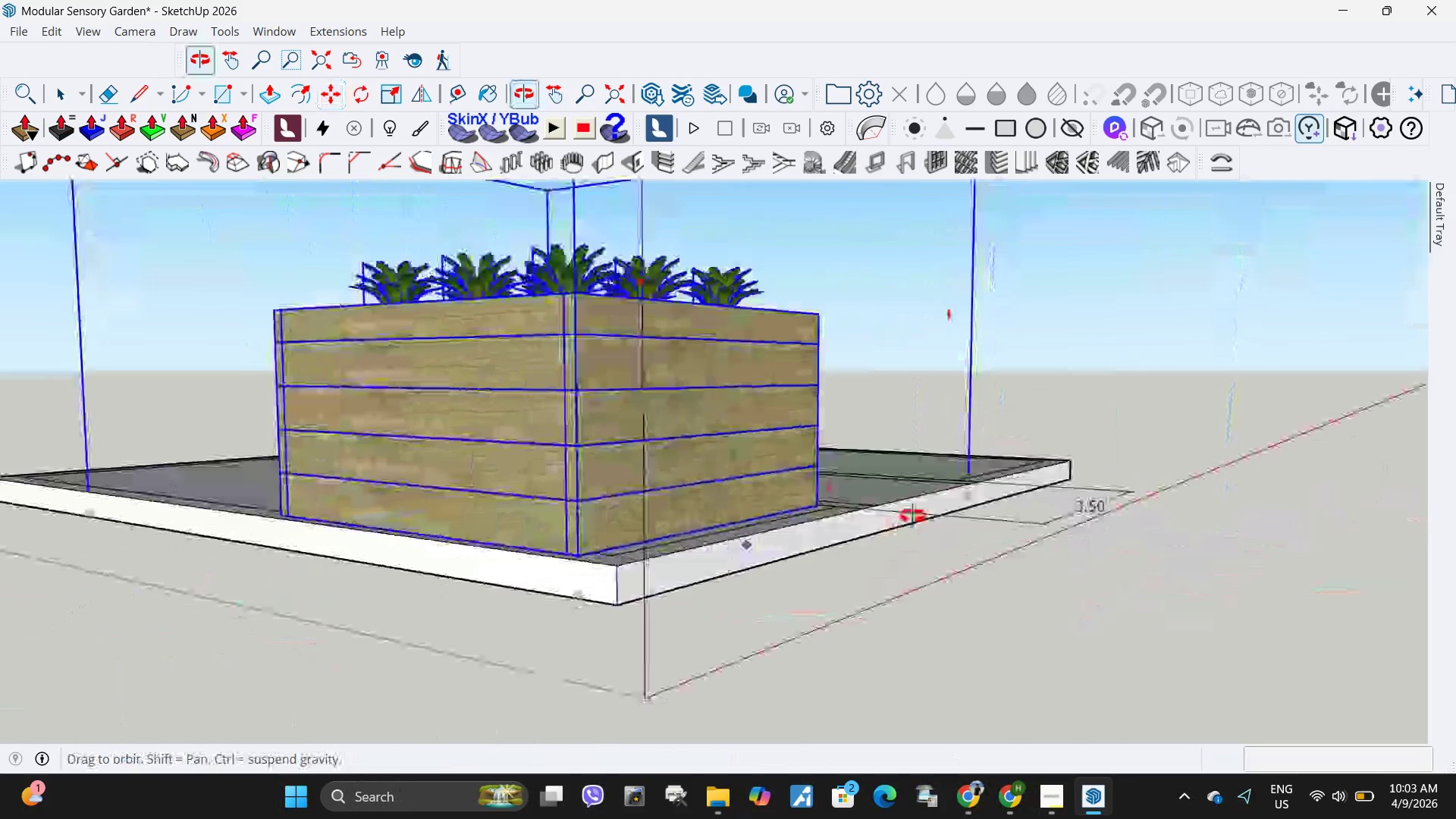 
double_click([913, 516])
 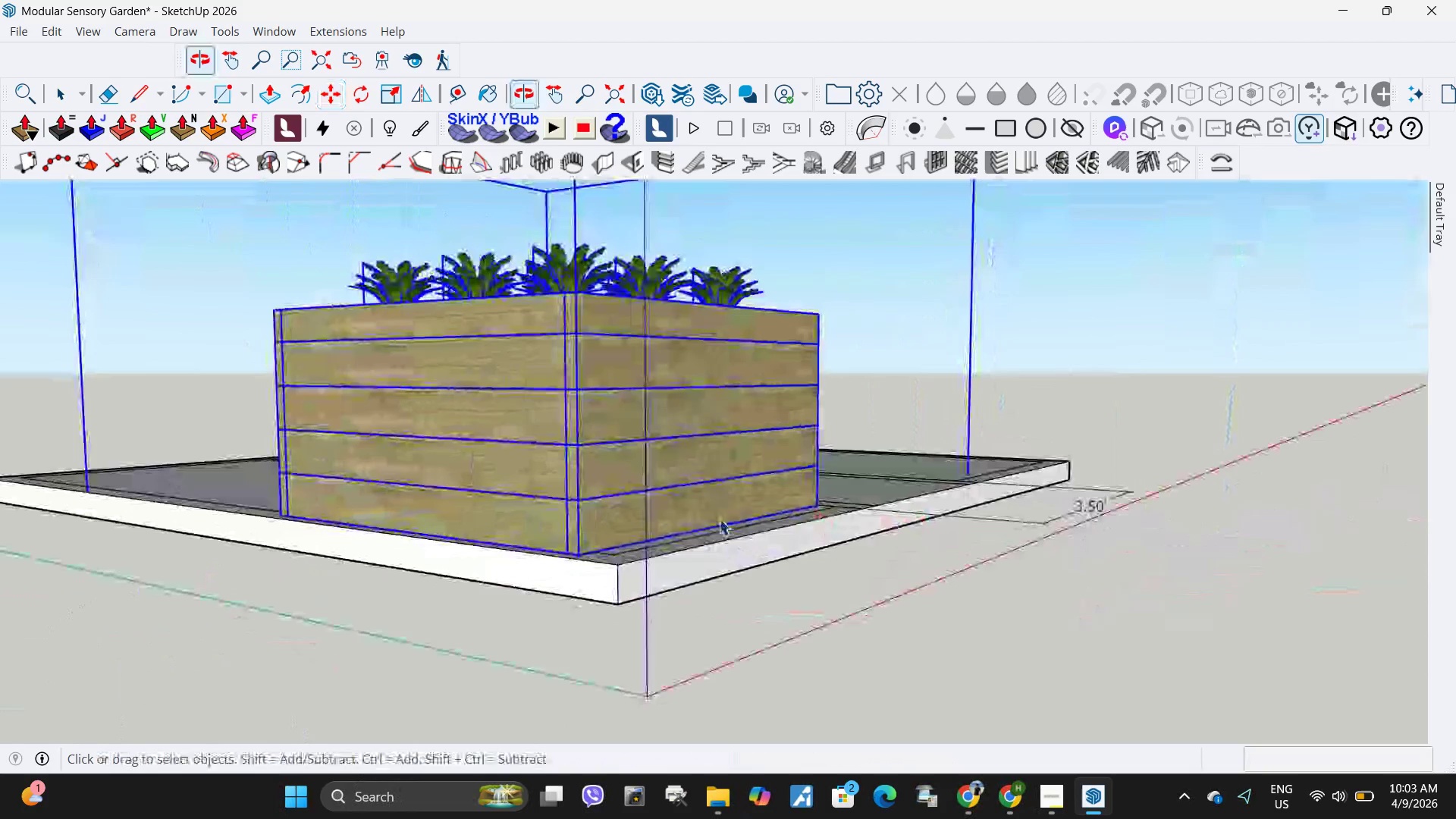 
key(Space)
 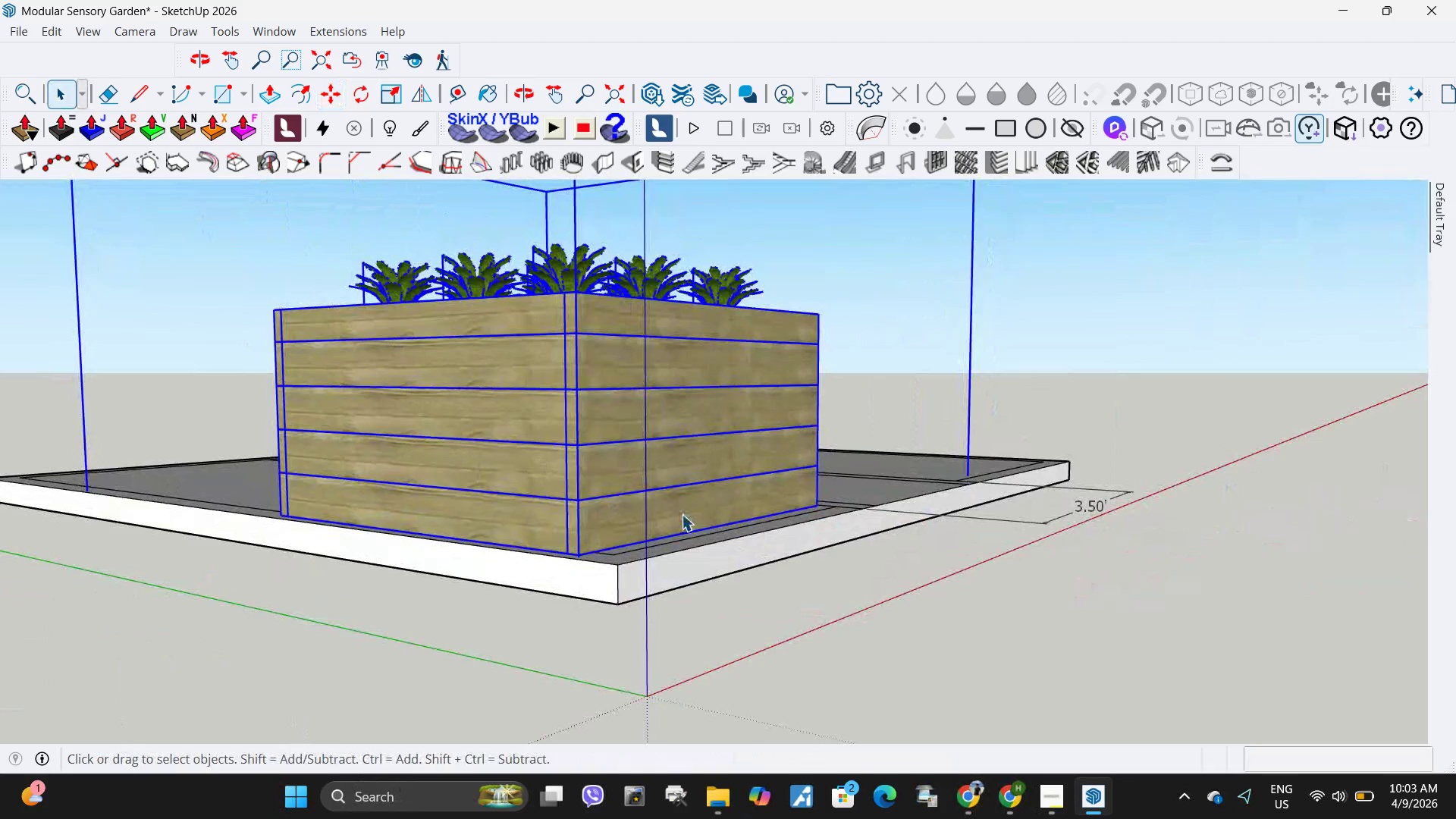 
double_click([682, 514])
 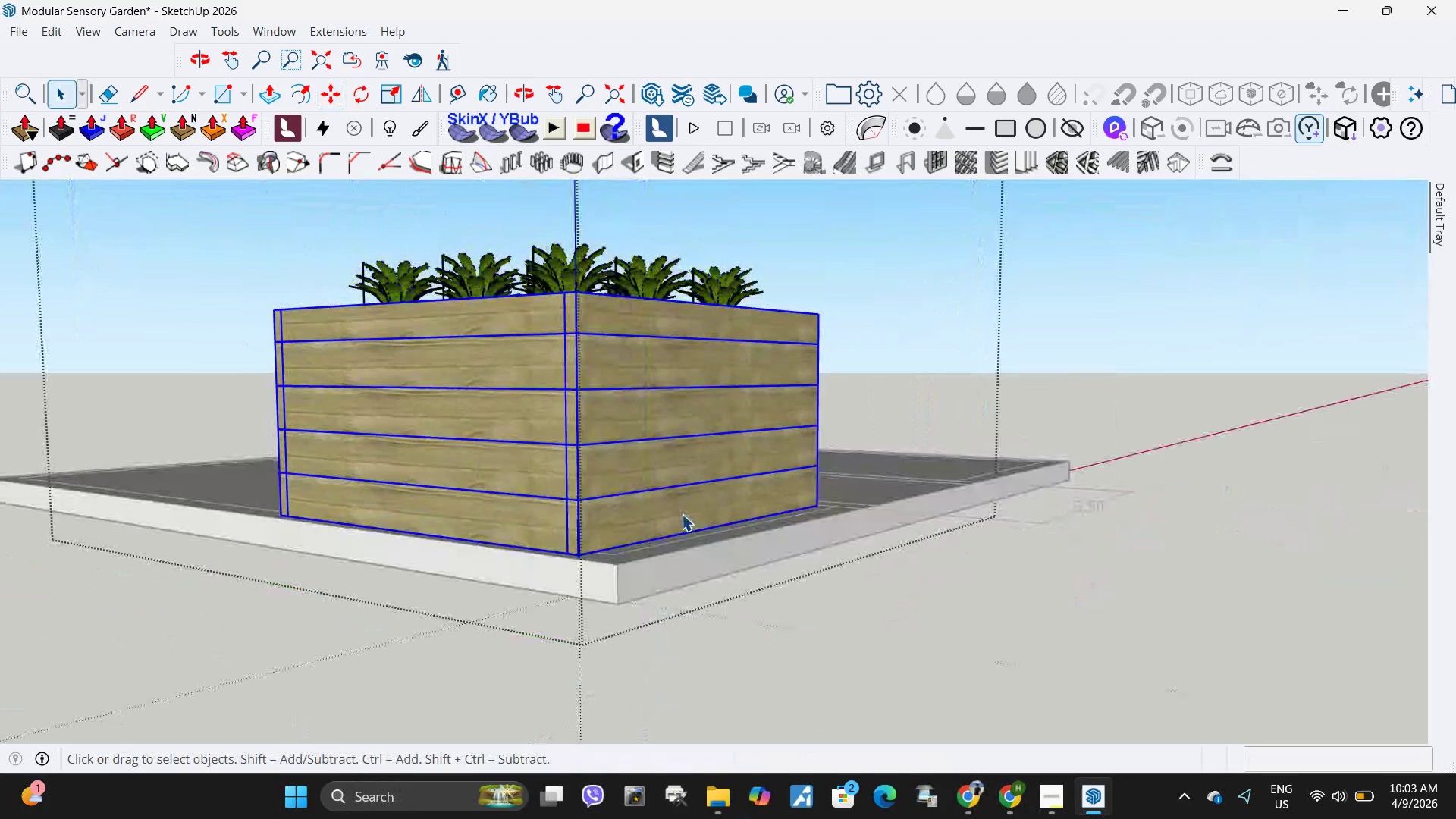 
triple_click([682, 514])
 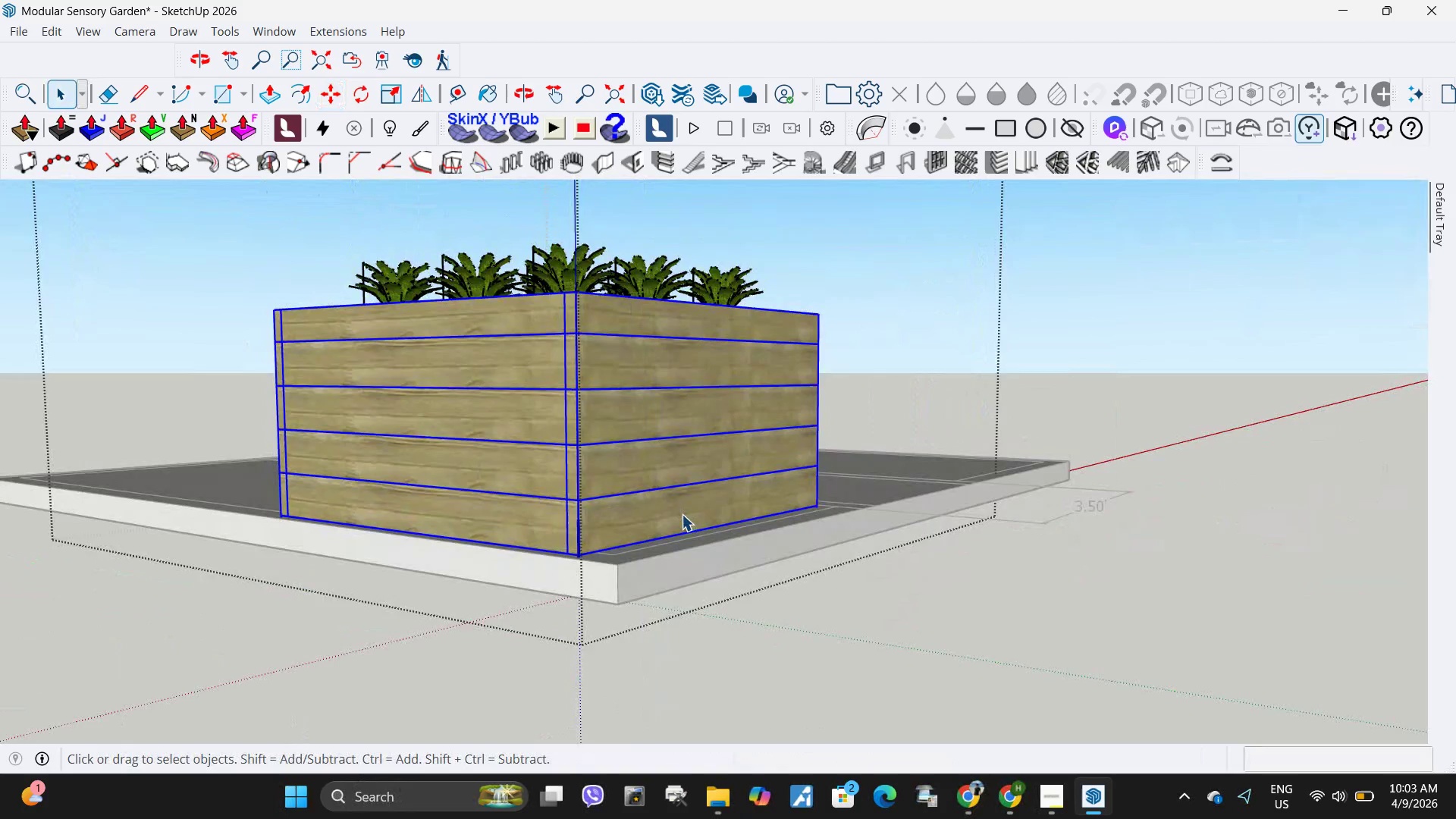 
double_click([682, 514])
 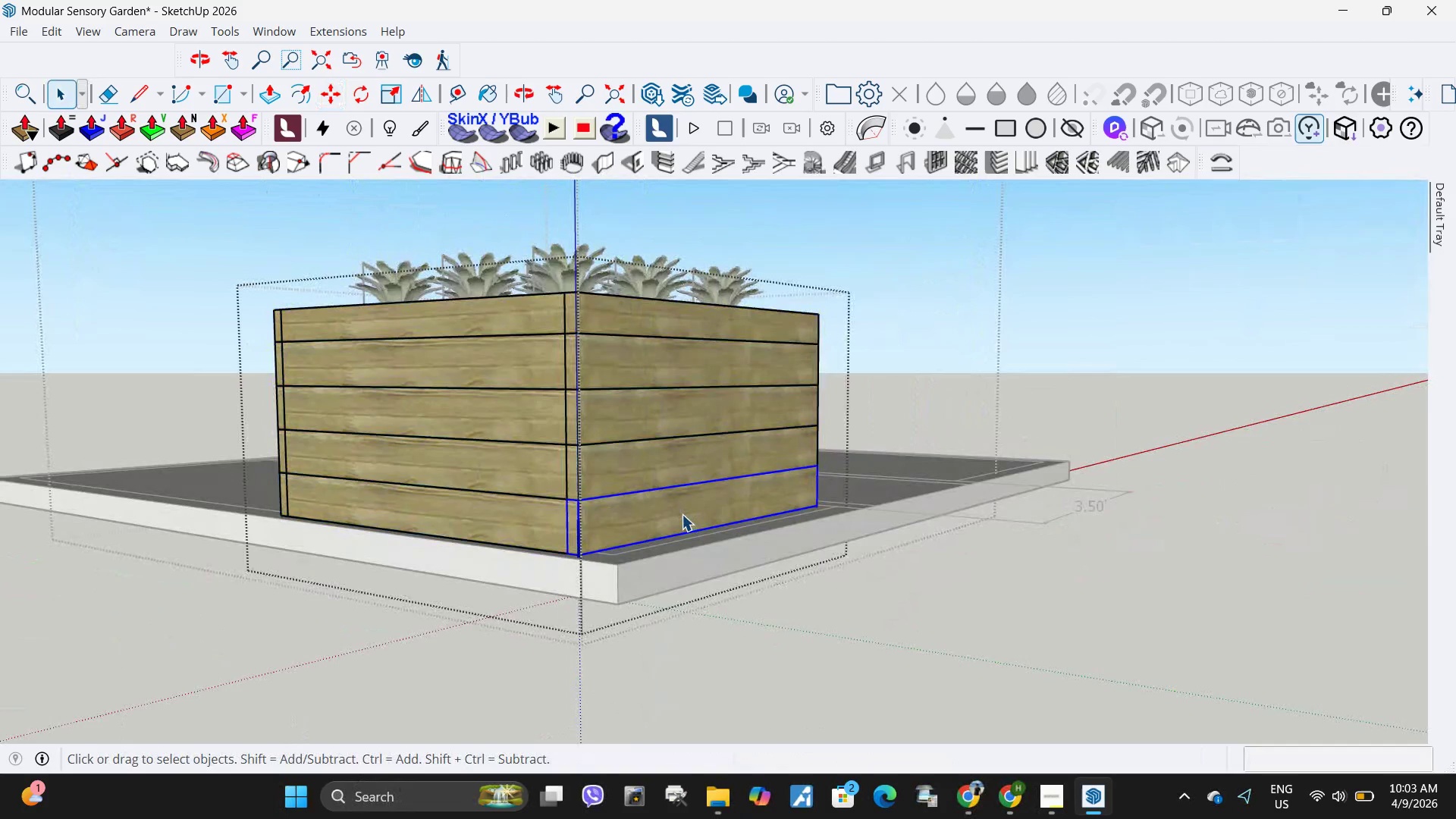 
triple_click([682, 514])
 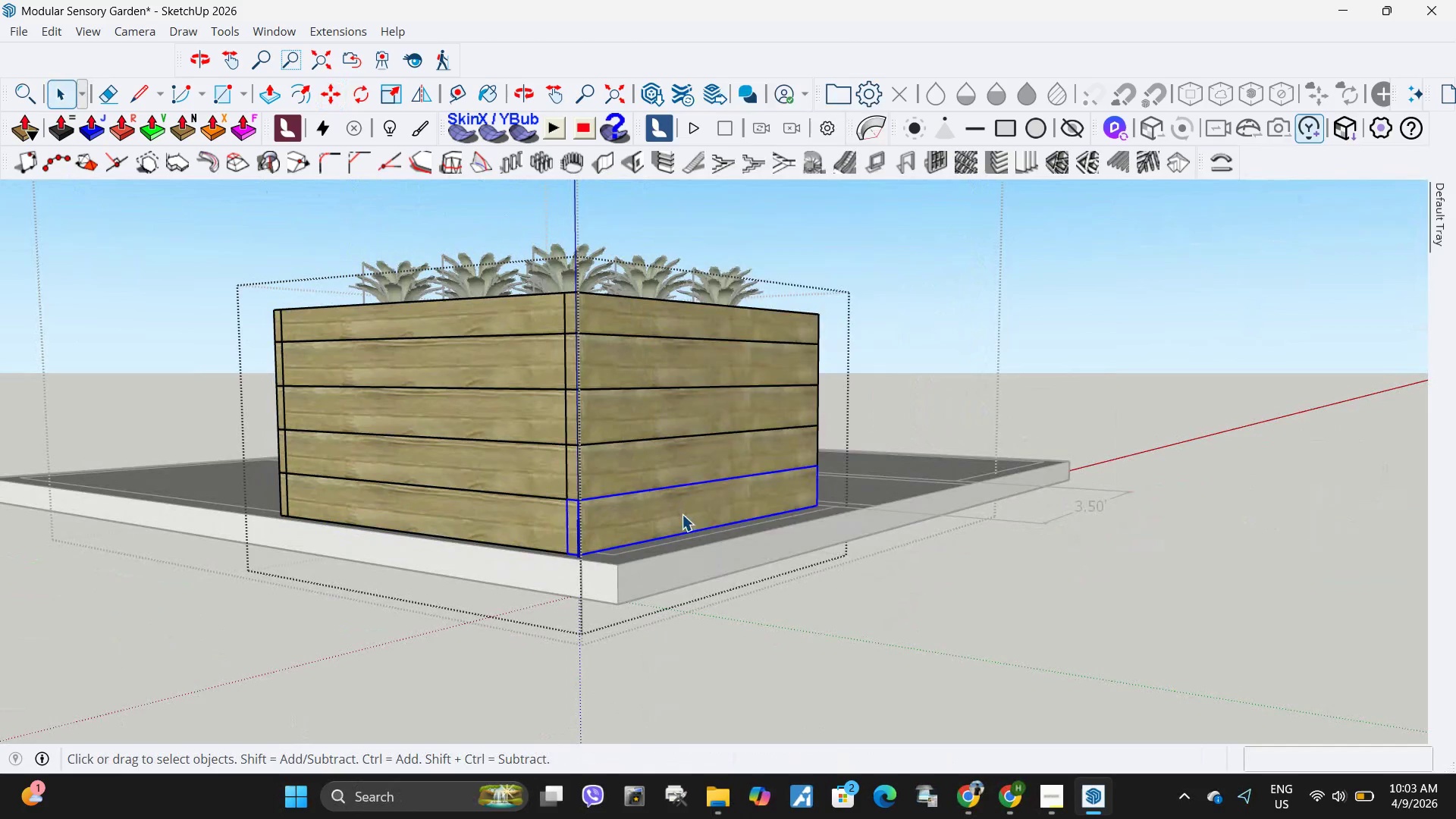 
right_click([682, 514])
 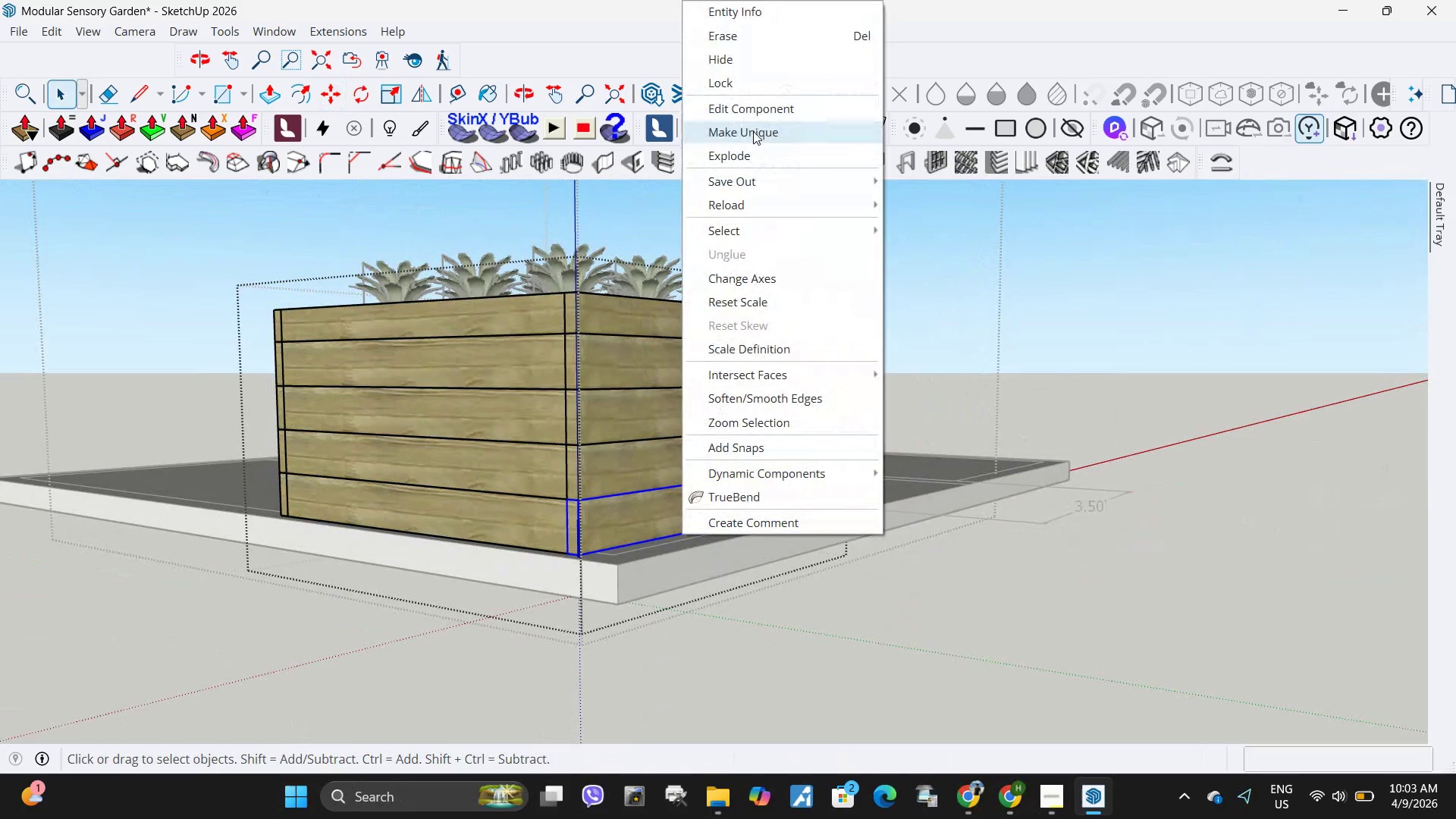 
left_click([753, 131])
 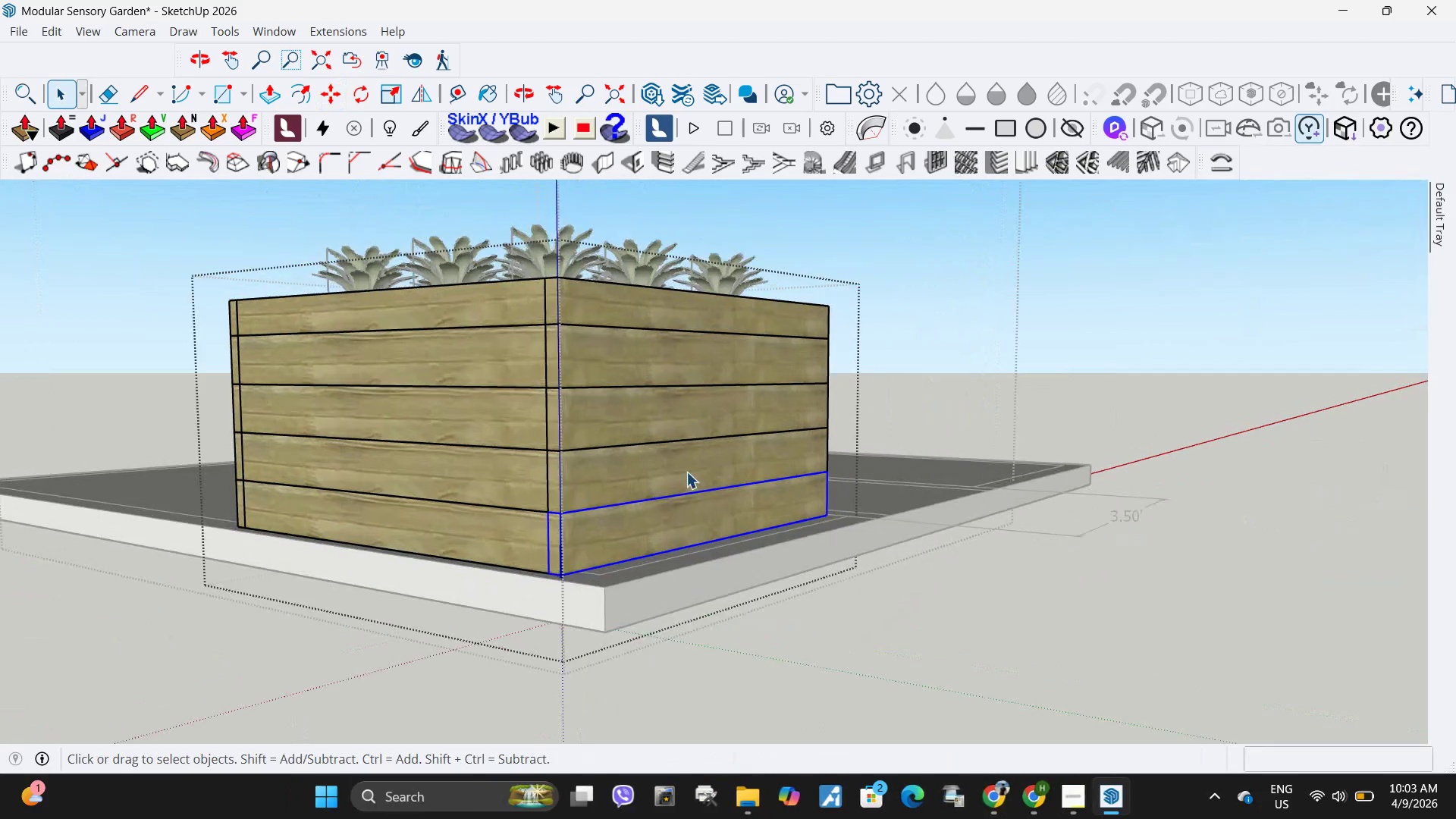 
key(S)
 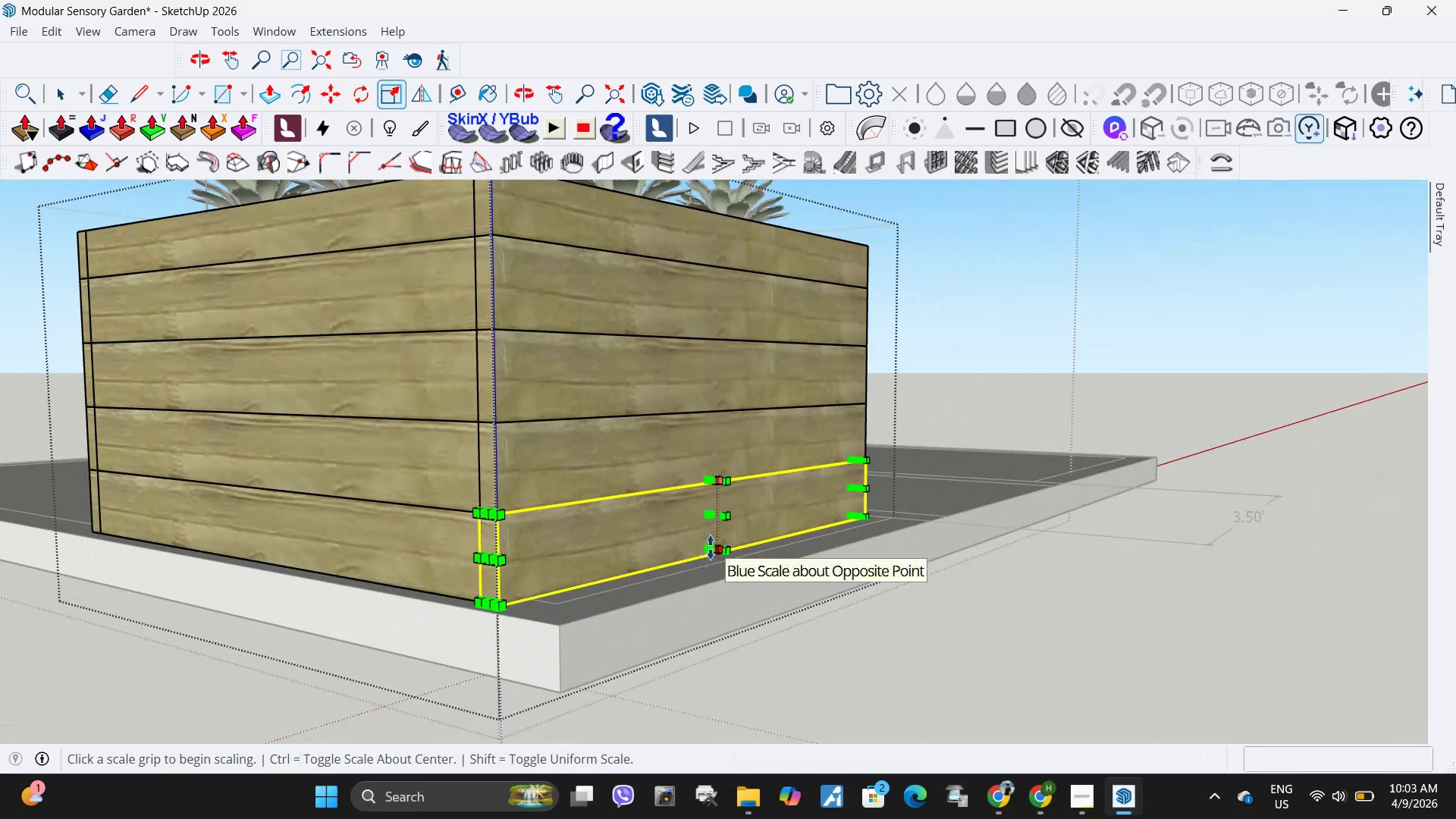 
scroll: coordinate [700, 530], scroll_direction: up, amount: 4.0
 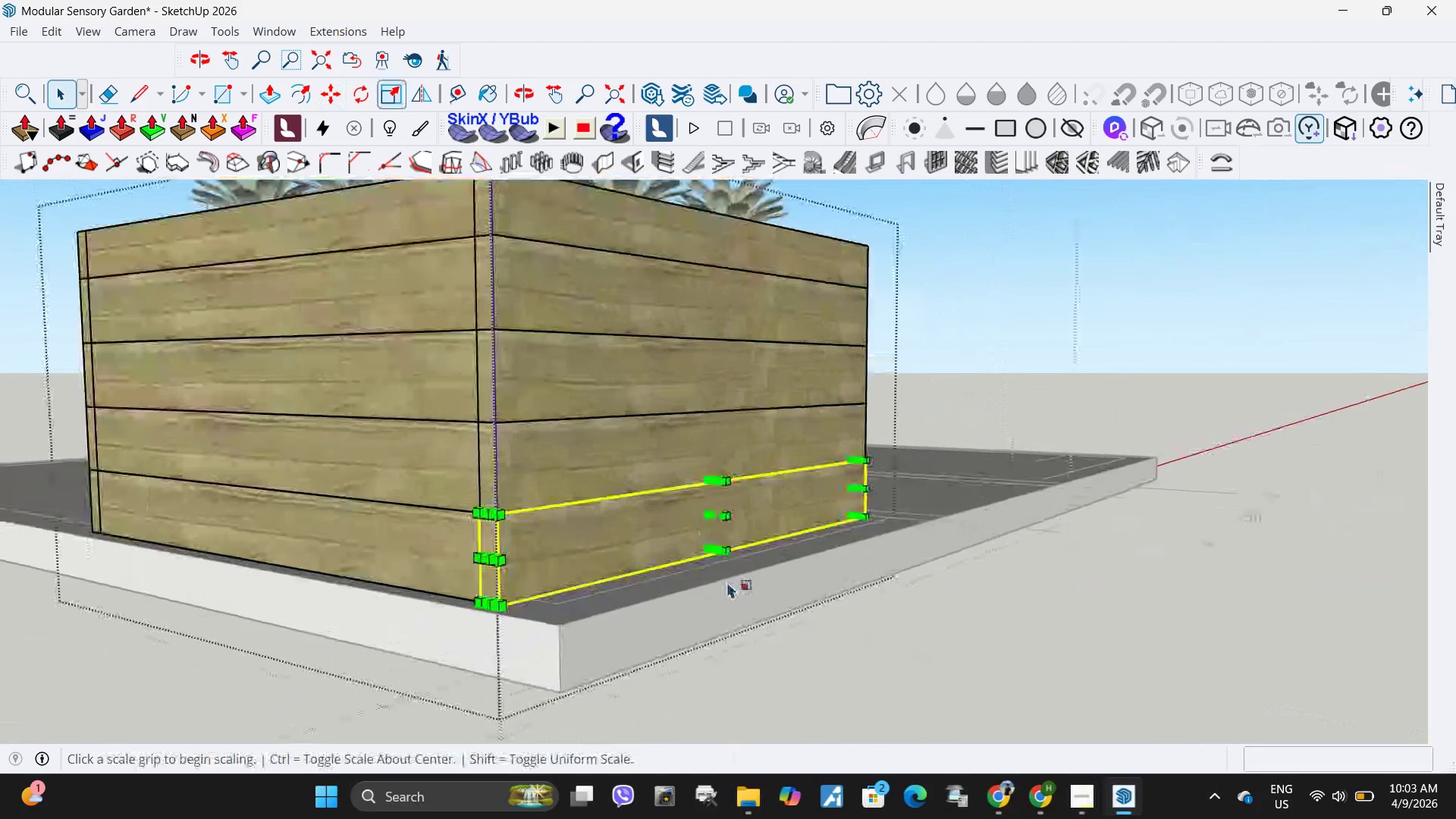 
left_click([711, 548])
 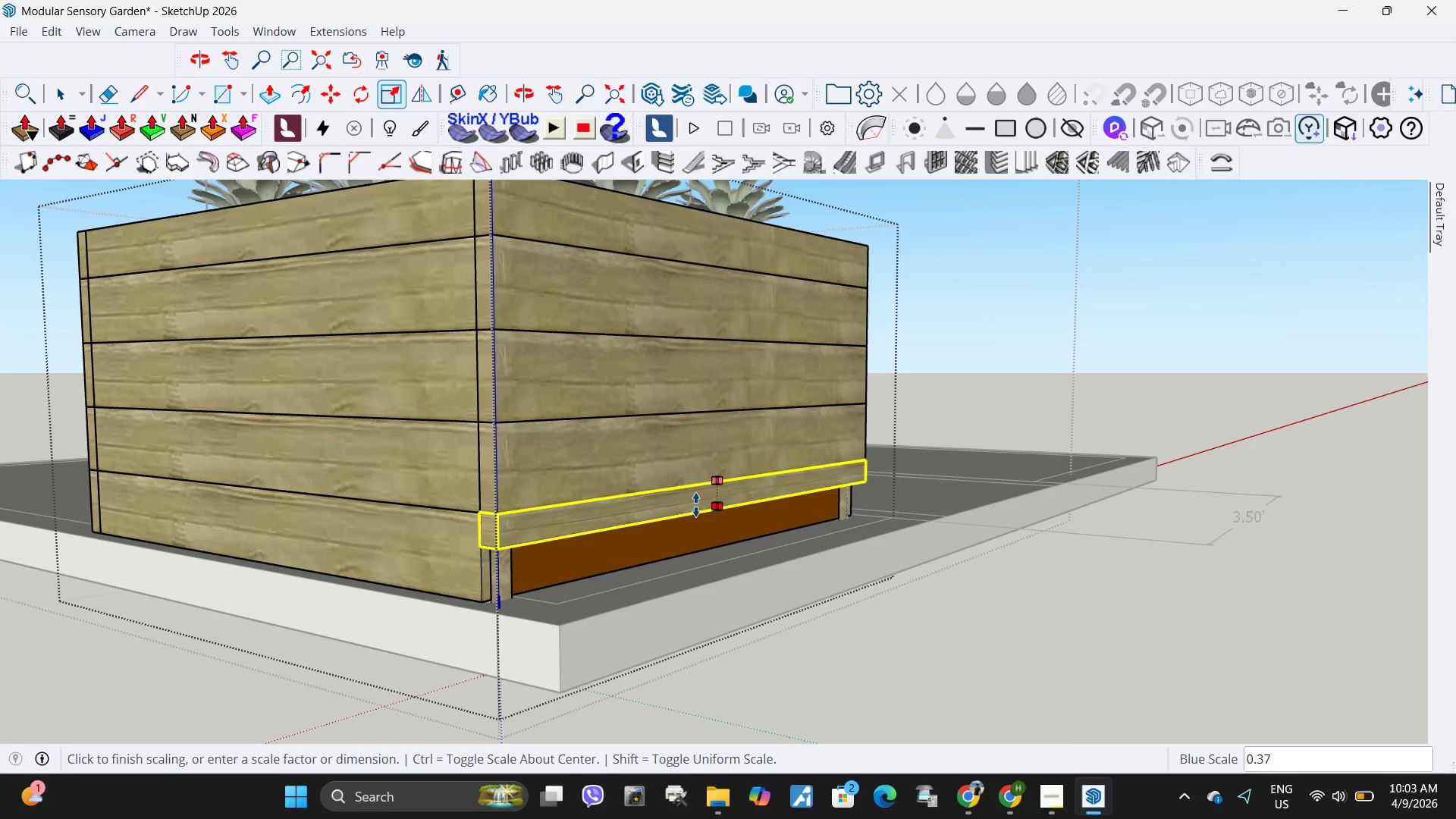 
key(Escape)
 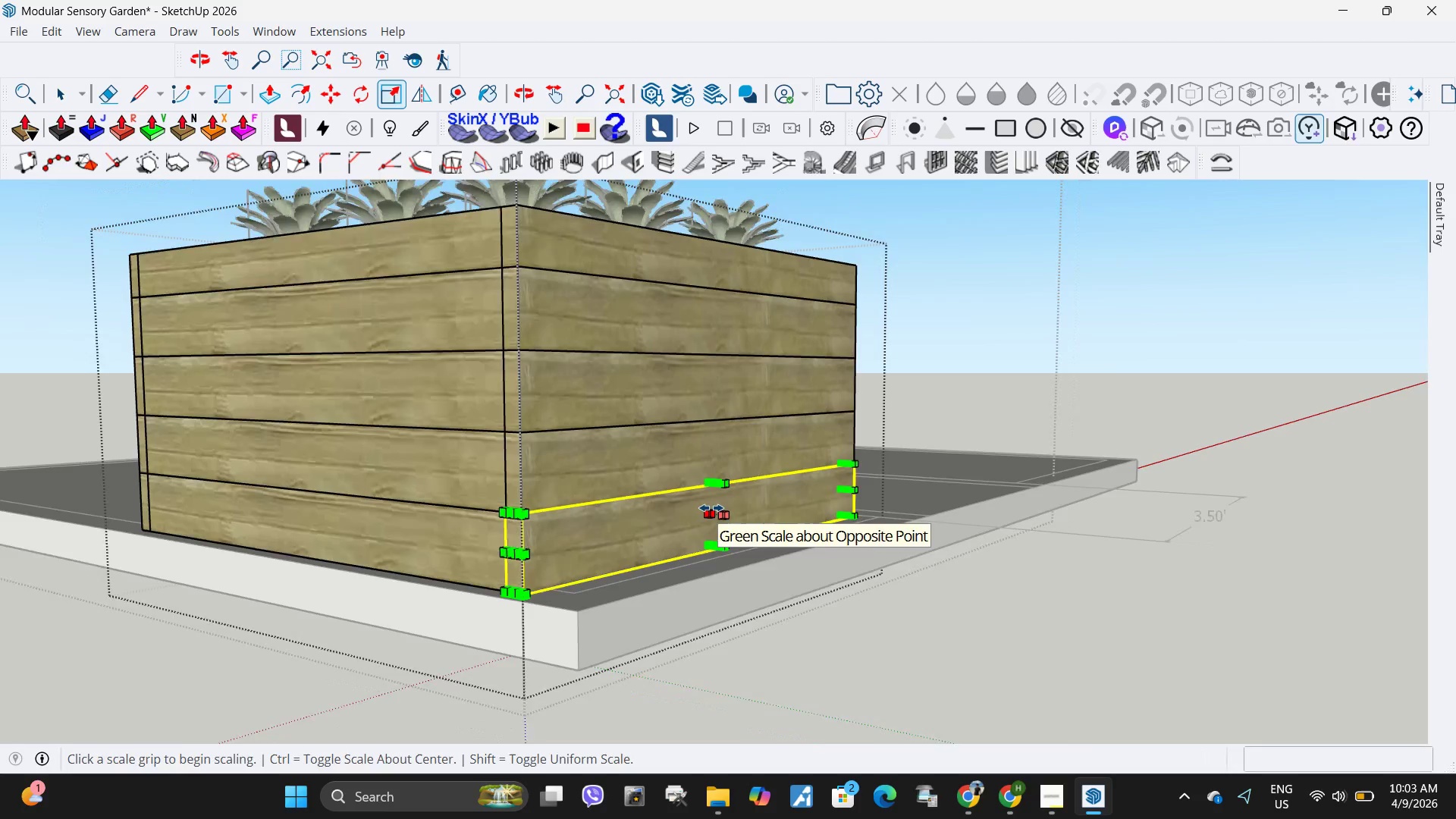 
left_click([896, 662])
 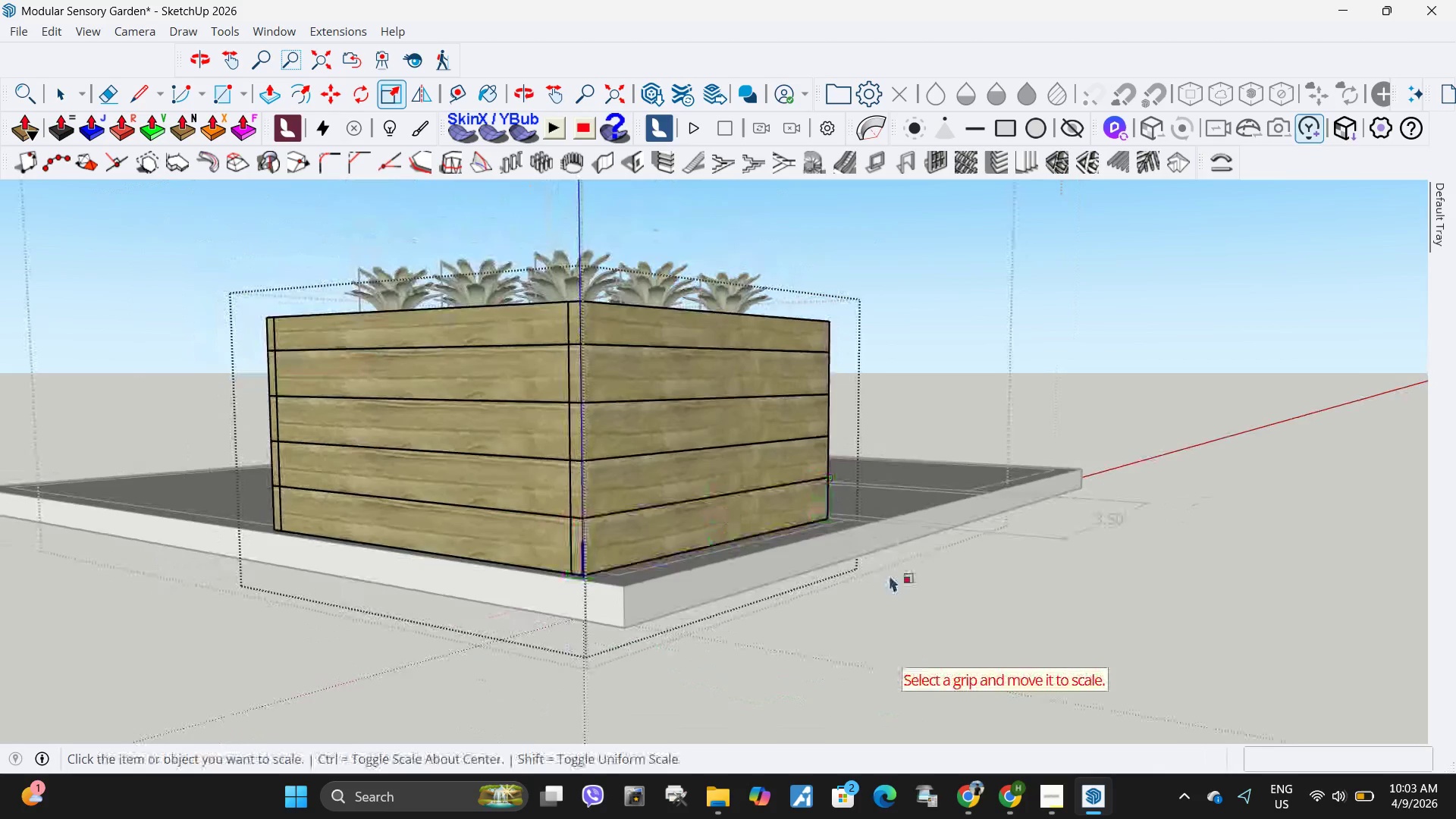 
scroll: coordinate [759, 557], scroll_direction: down, amount: 4.0
 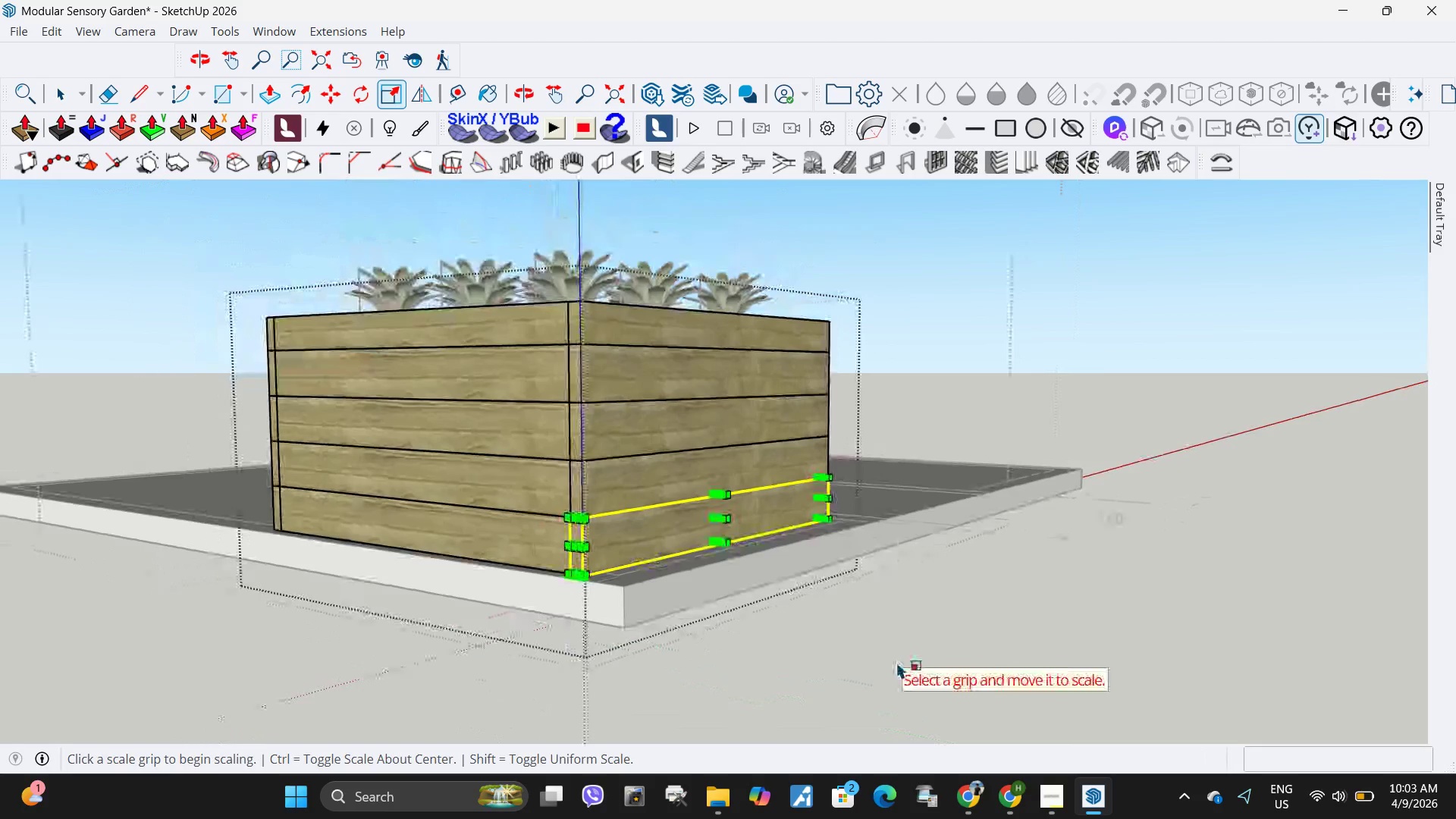 
key(Escape)
 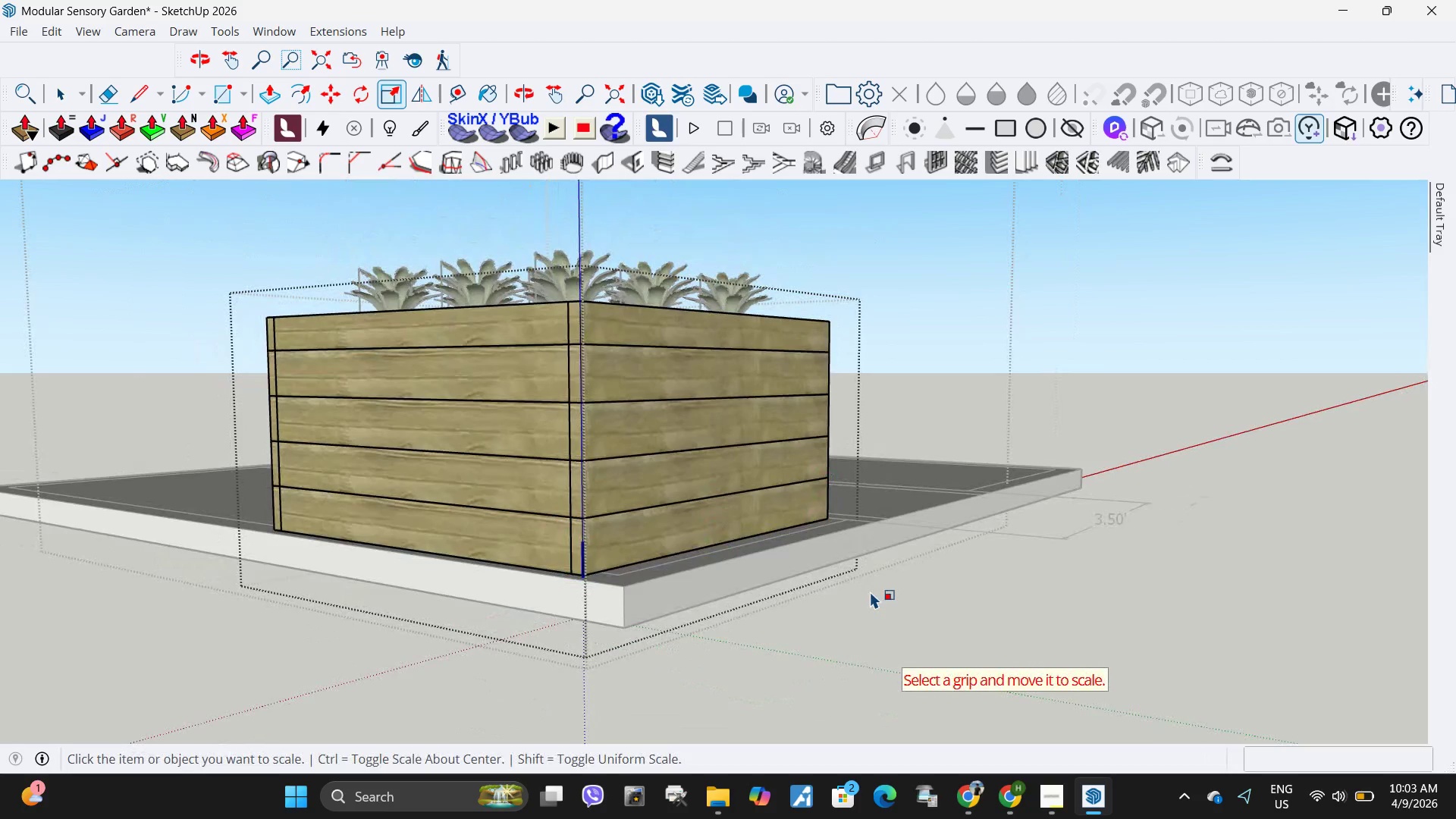 
key(Escape)
 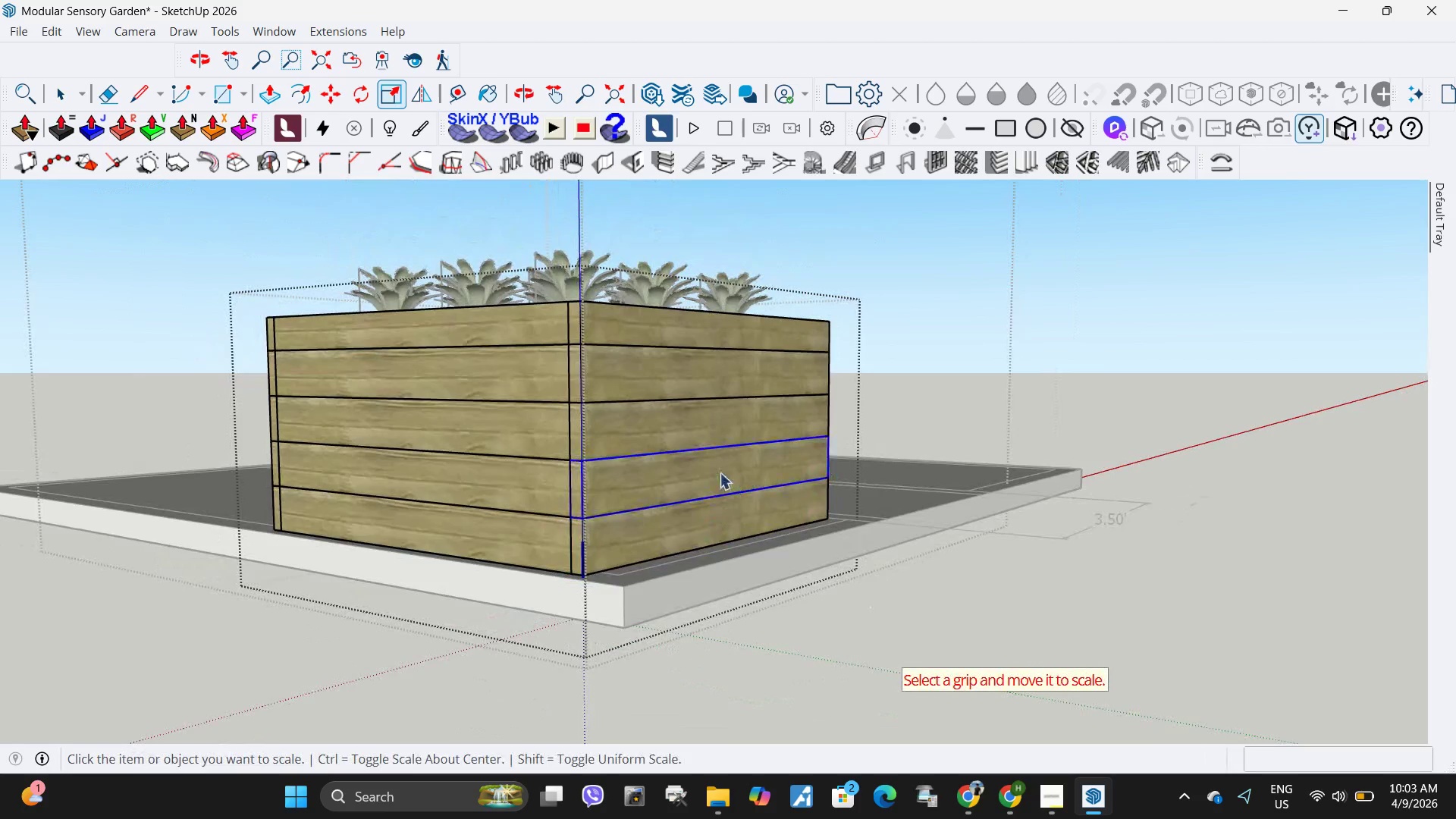 
key(Space)
 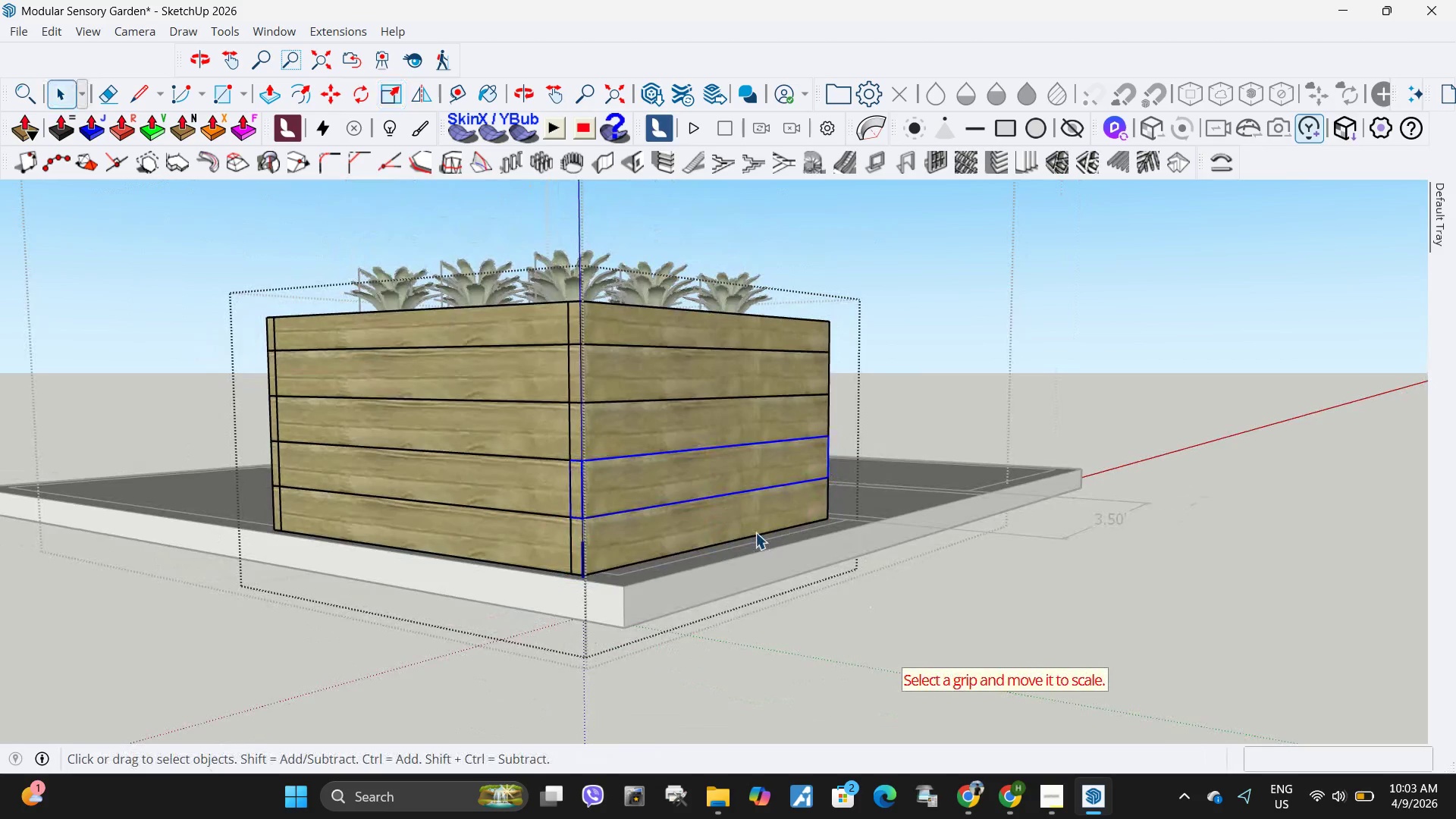 
key(Escape)
 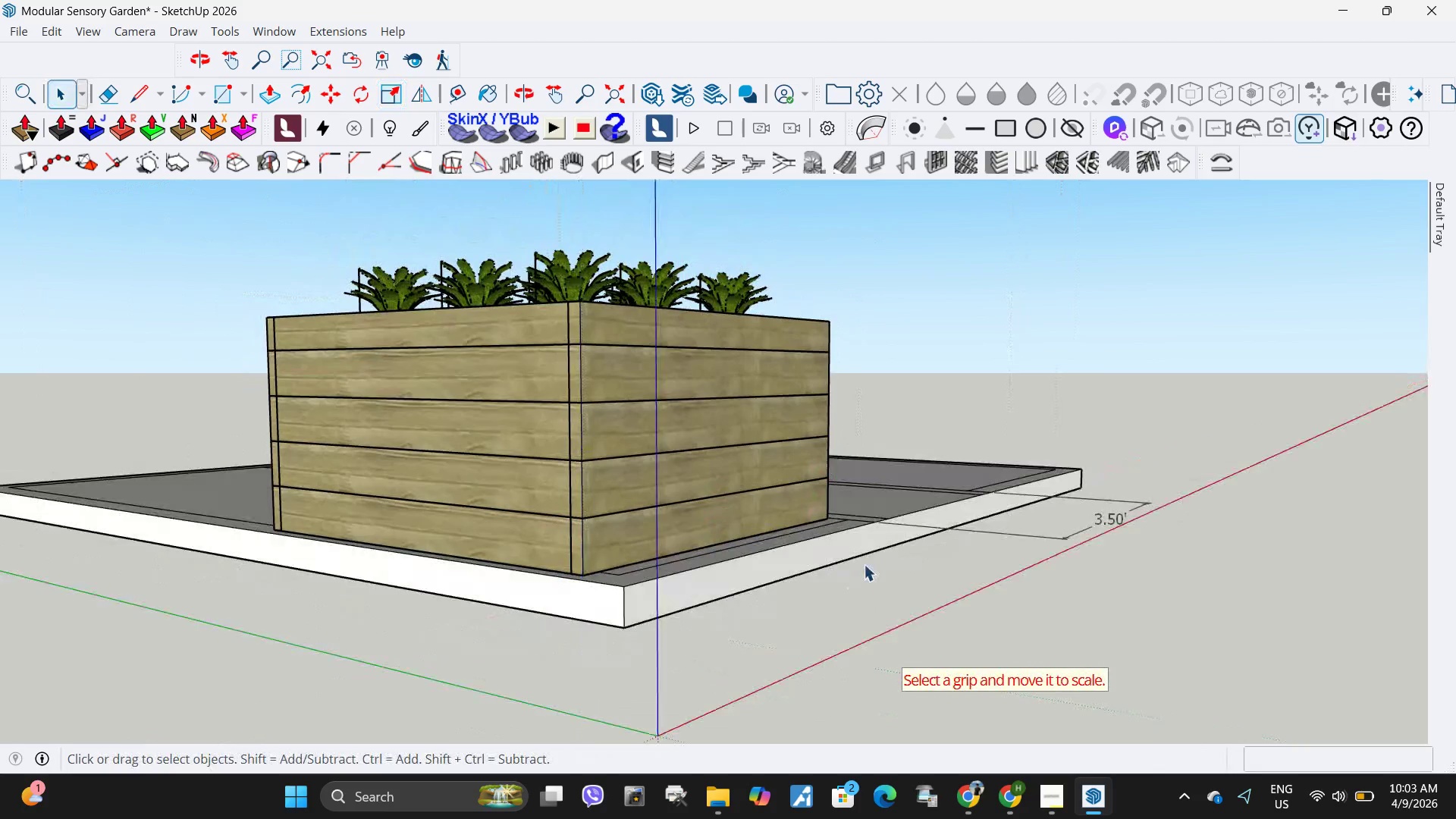 
key(Escape)
 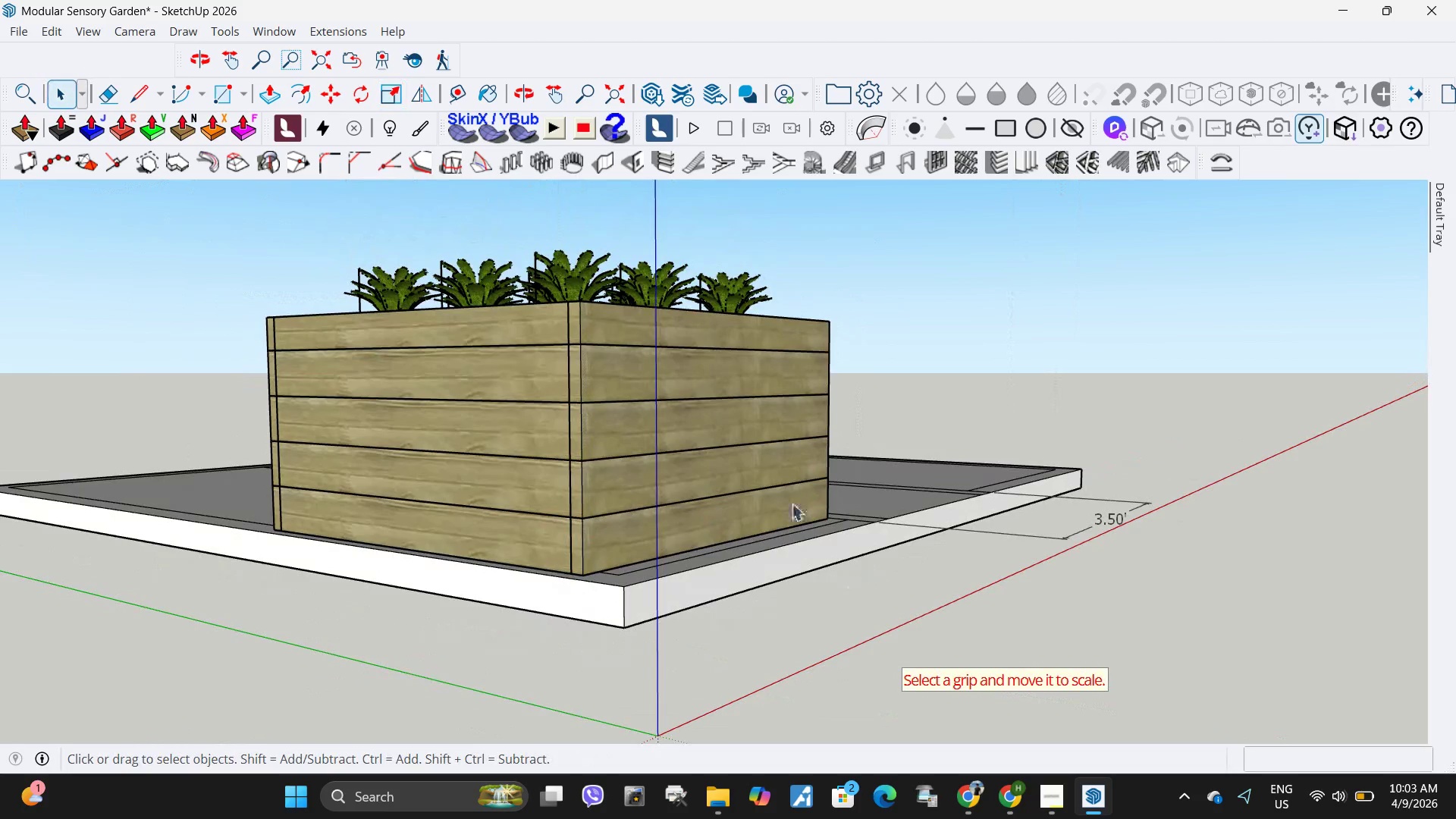 
key(Escape)
 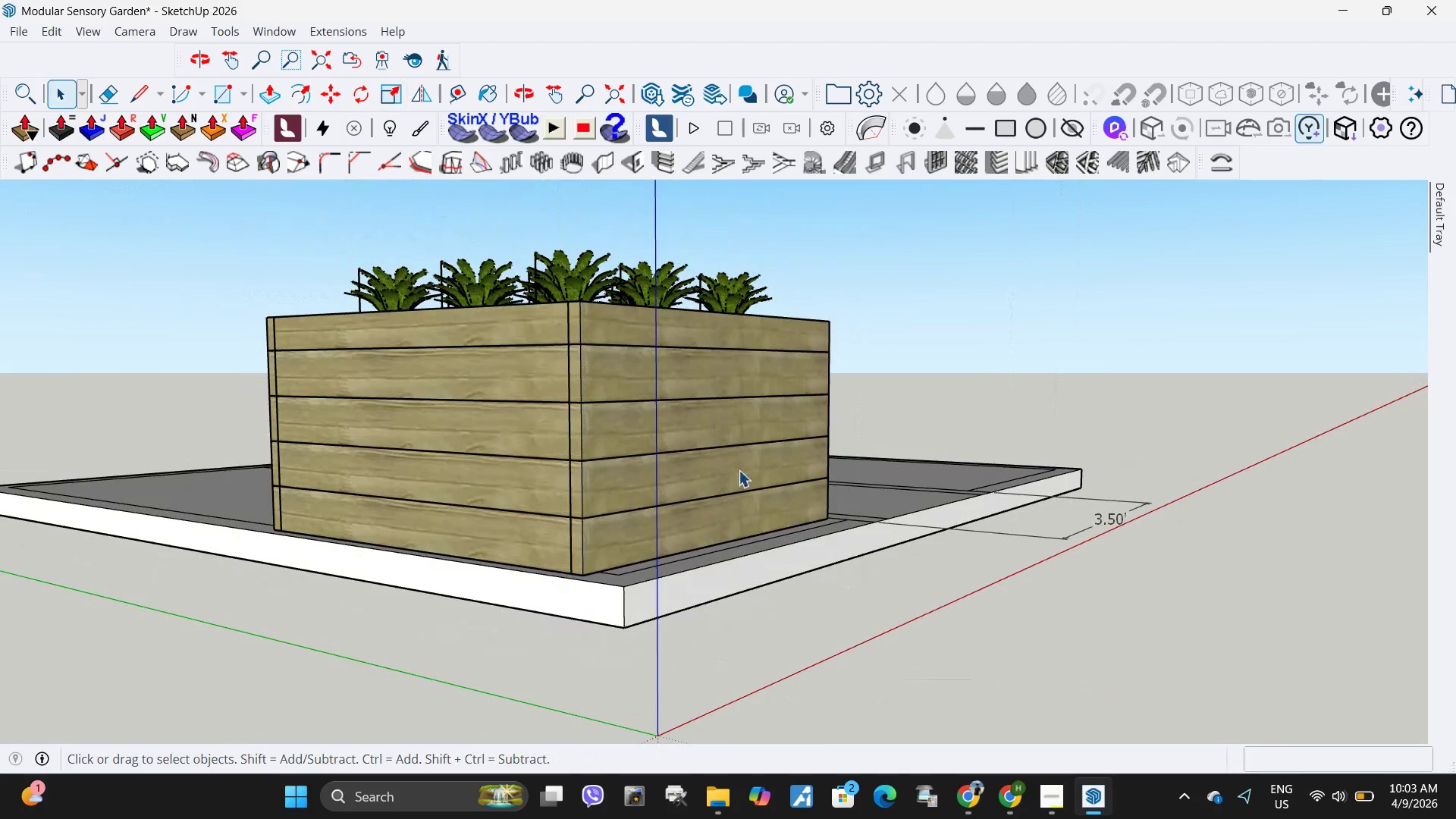 
left_click([739, 470])
 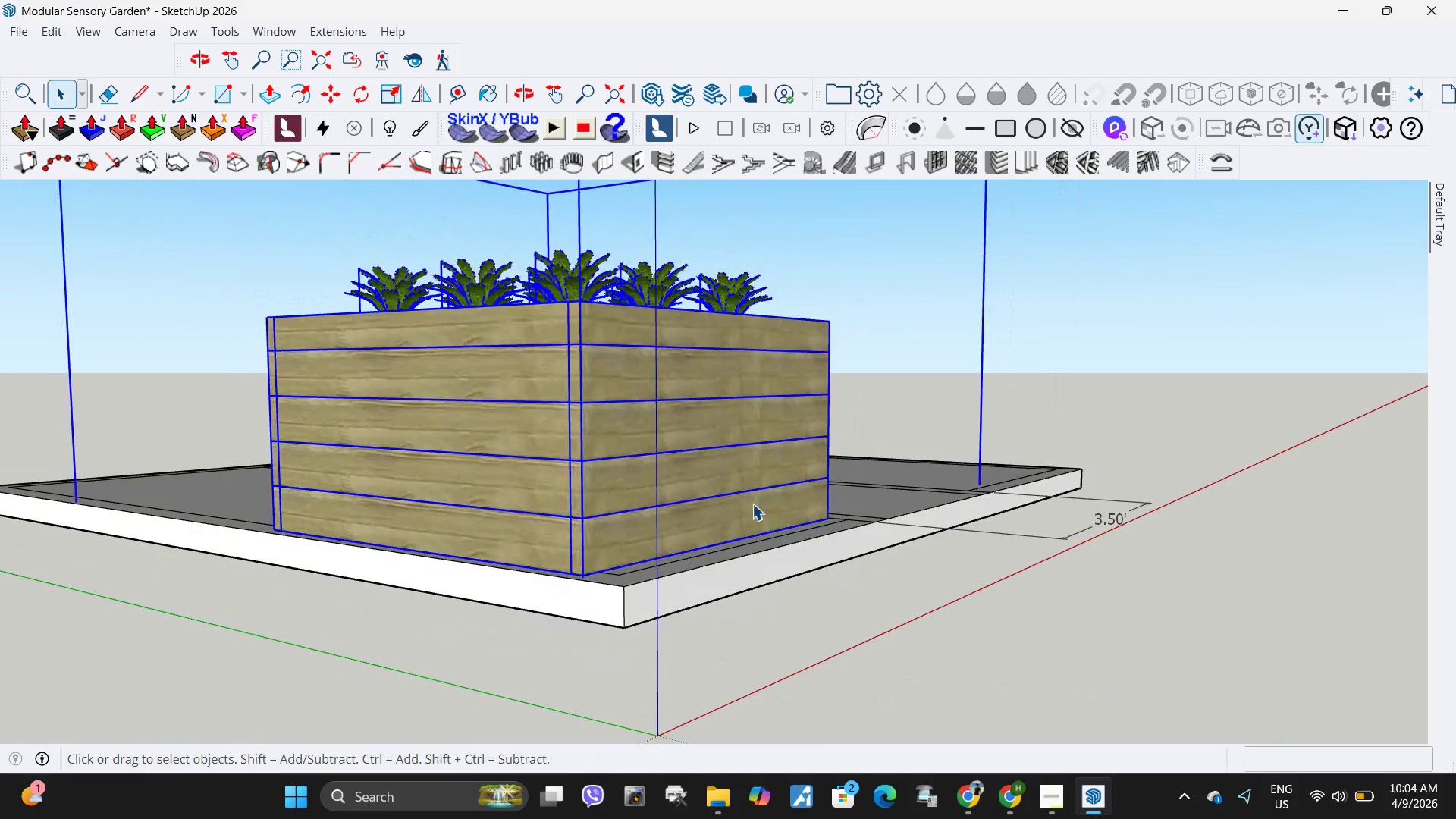 
key(M)
 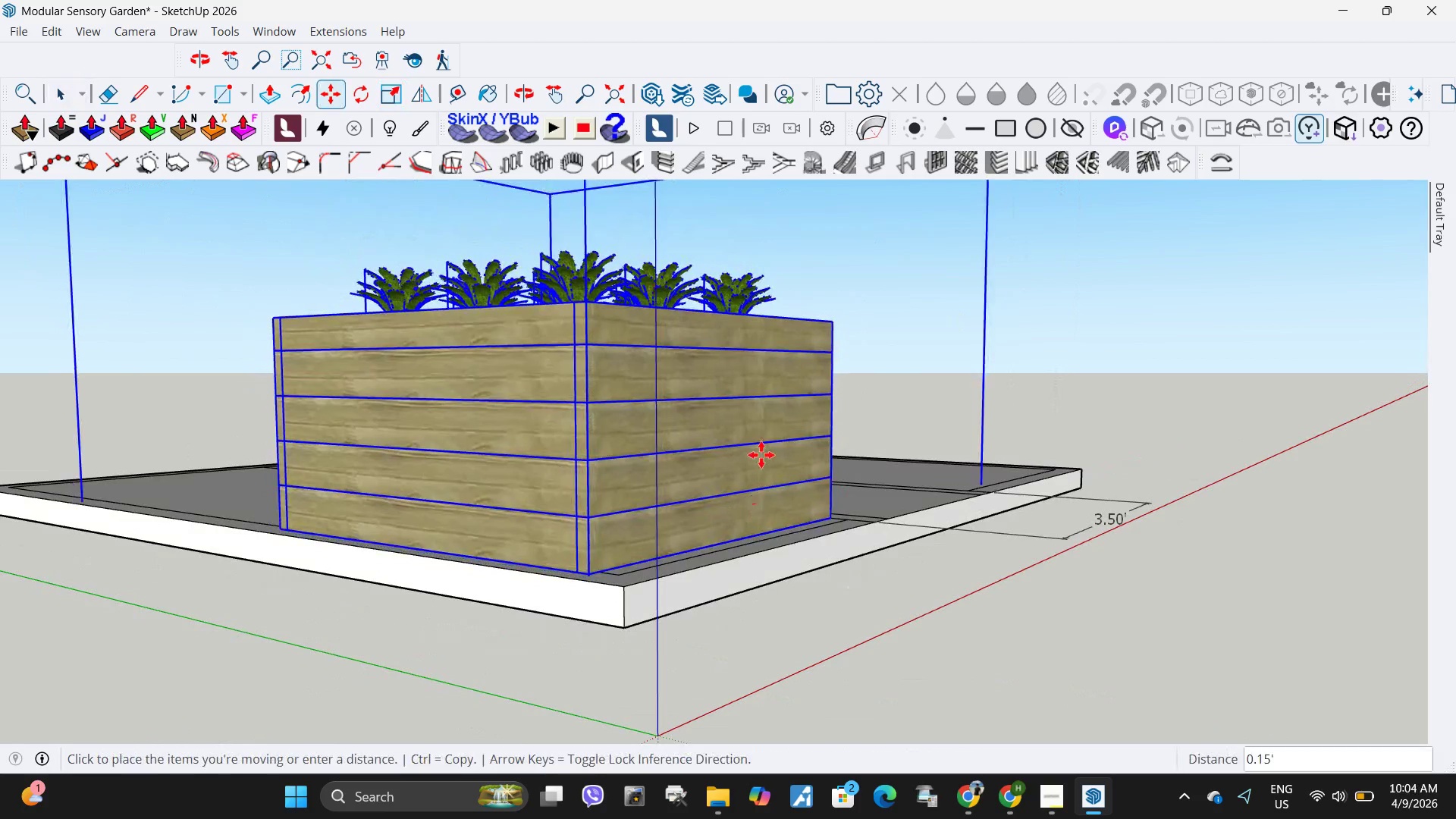 
left_click_drag(start_coordinate=[752, 504], to_coordinate=[755, 494])
 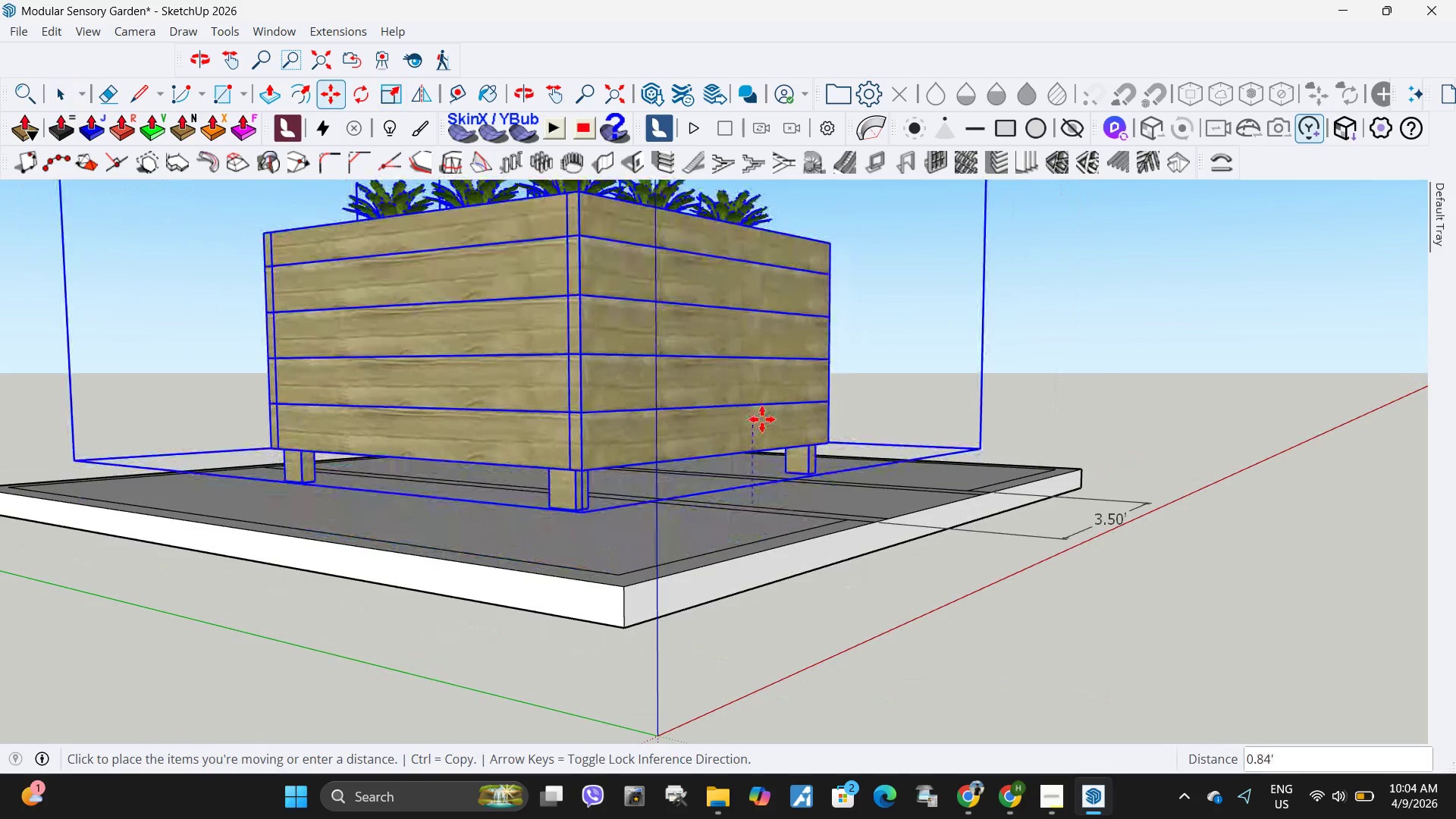 
left_click([762, 419])
 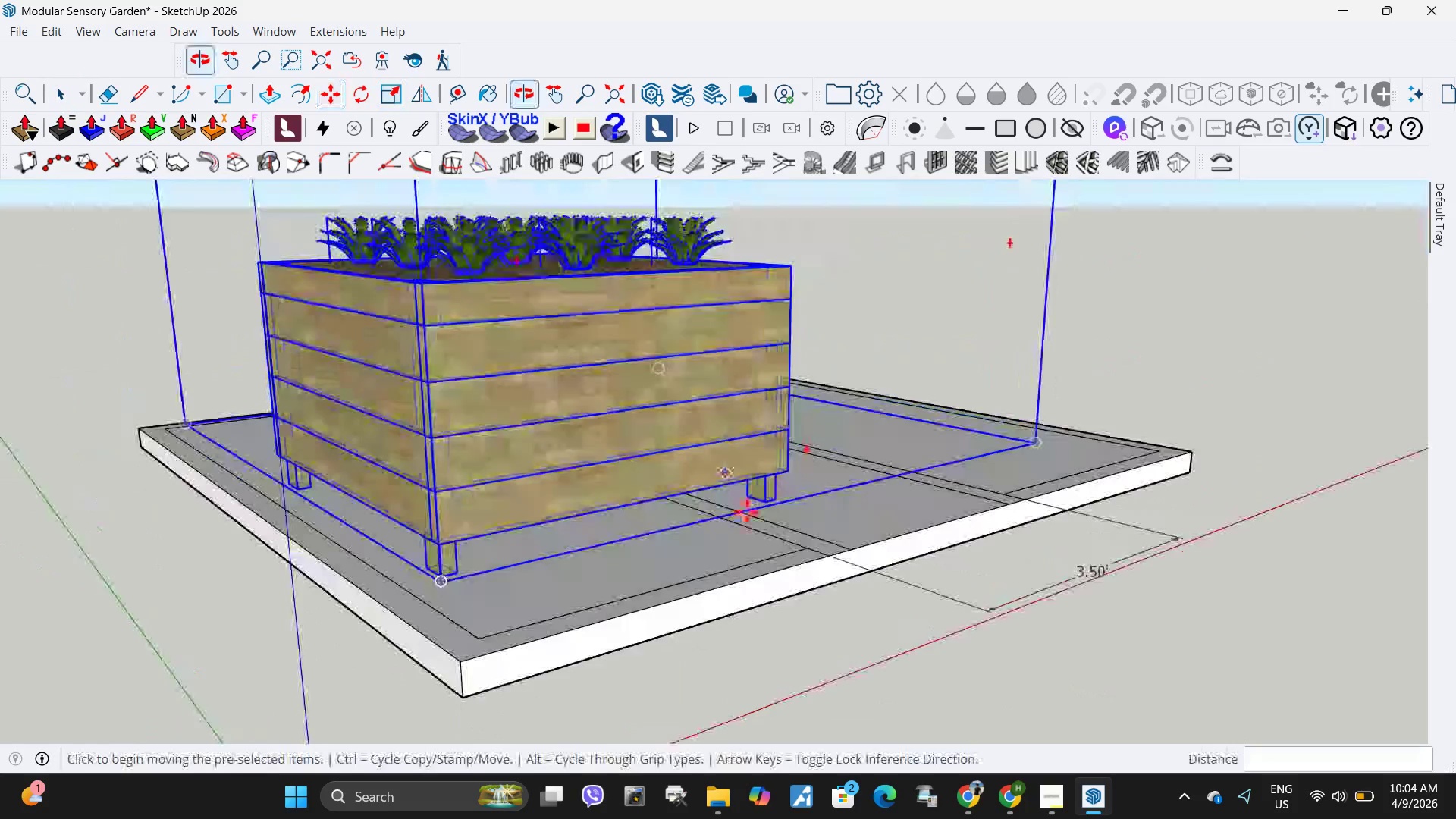 
scroll: coordinate [764, 517], scroll_direction: up, amount: 3.0
 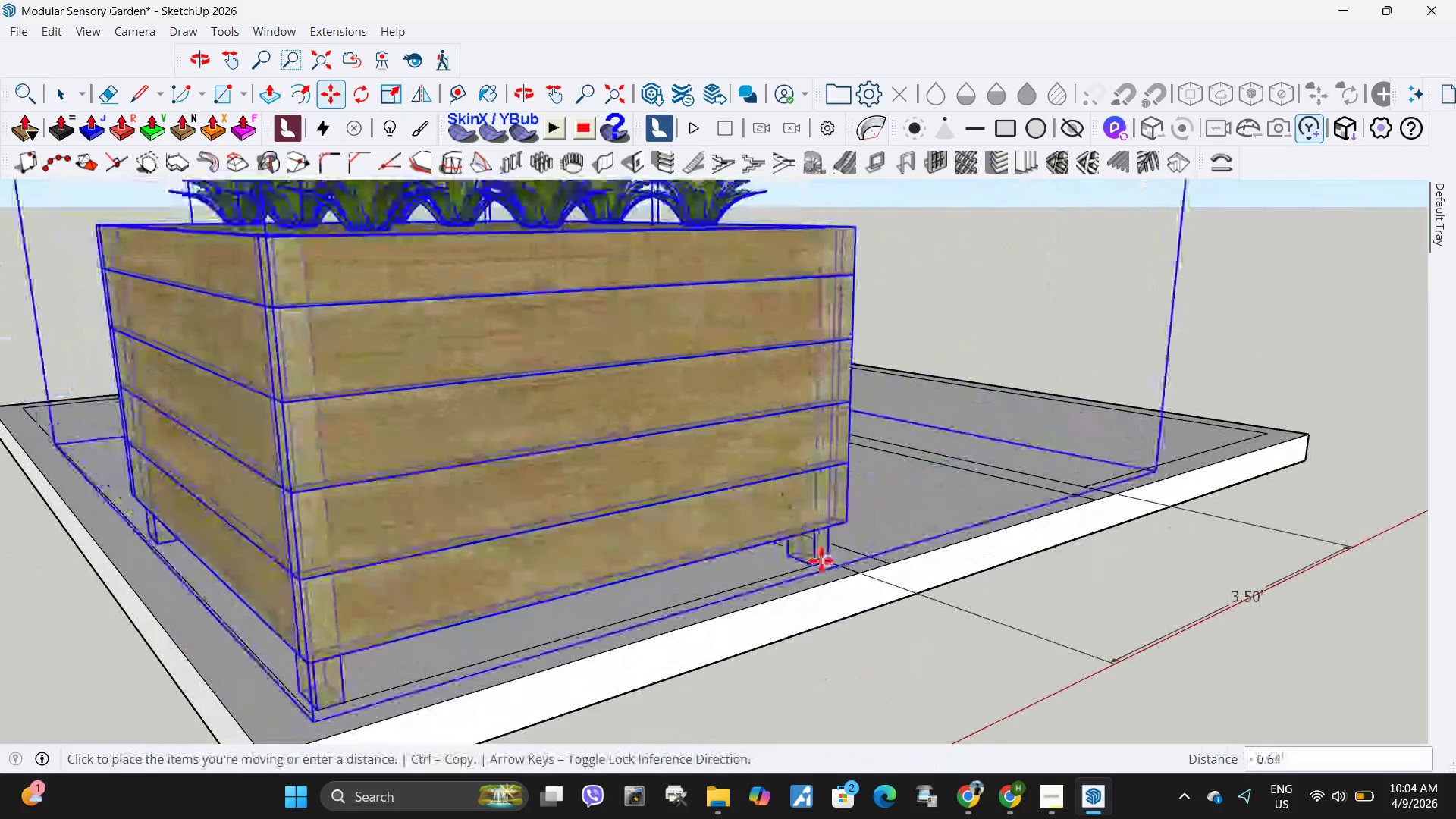 
left_click([822, 561])
 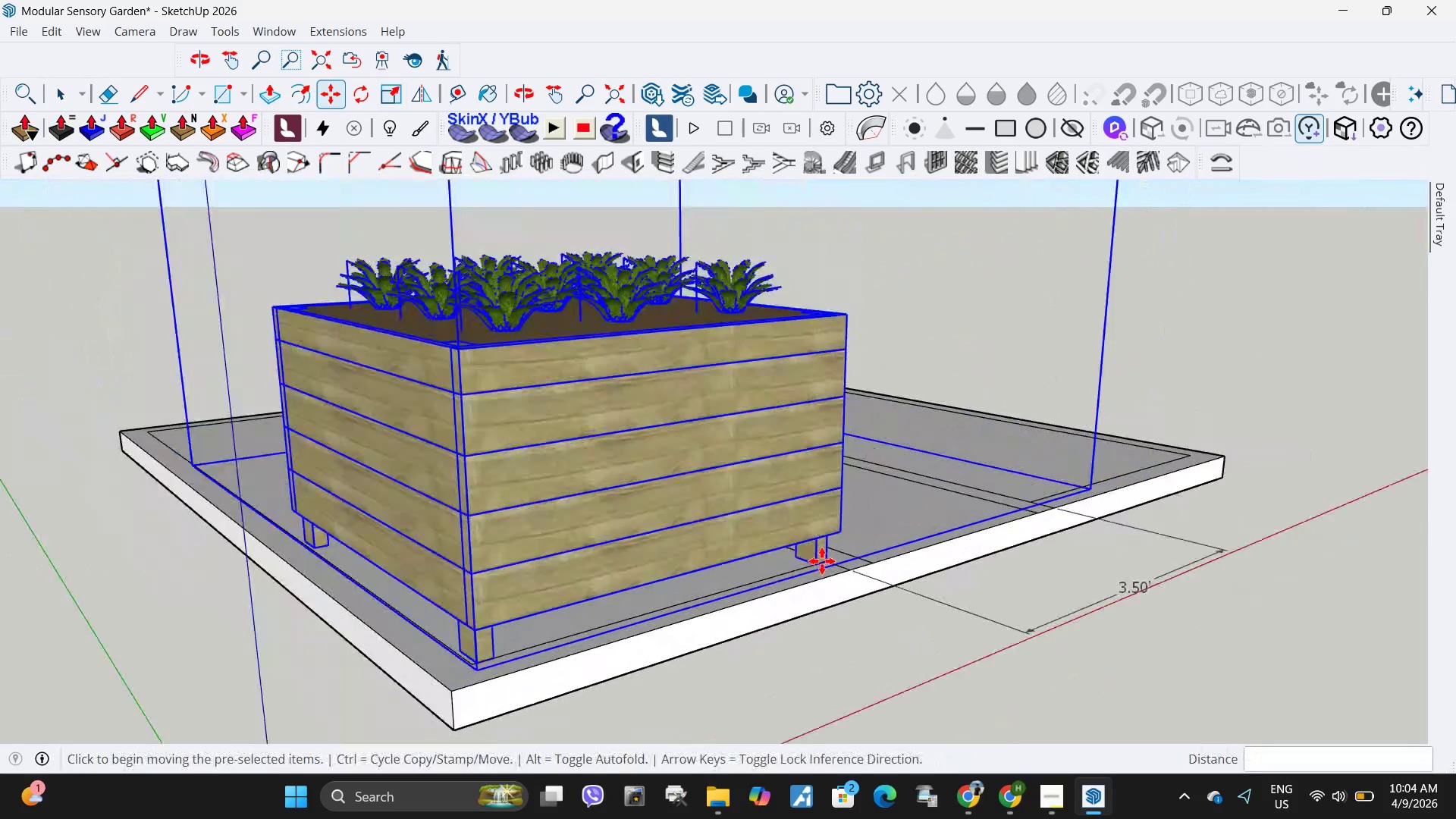 
scroll: coordinate [822, 561], scroll_direction: down, amount: 5.0
 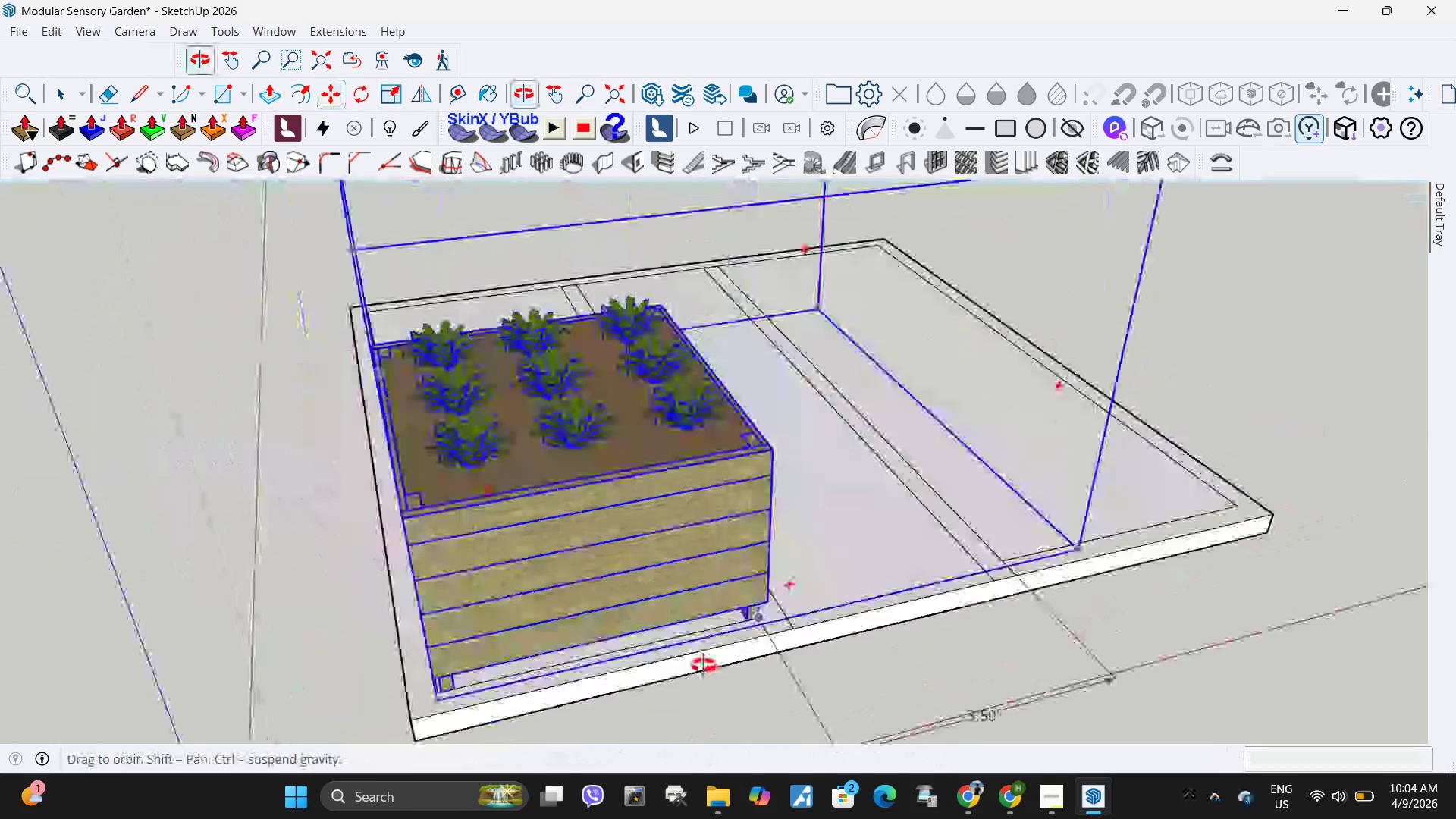 
mouse_move([662, 653])
 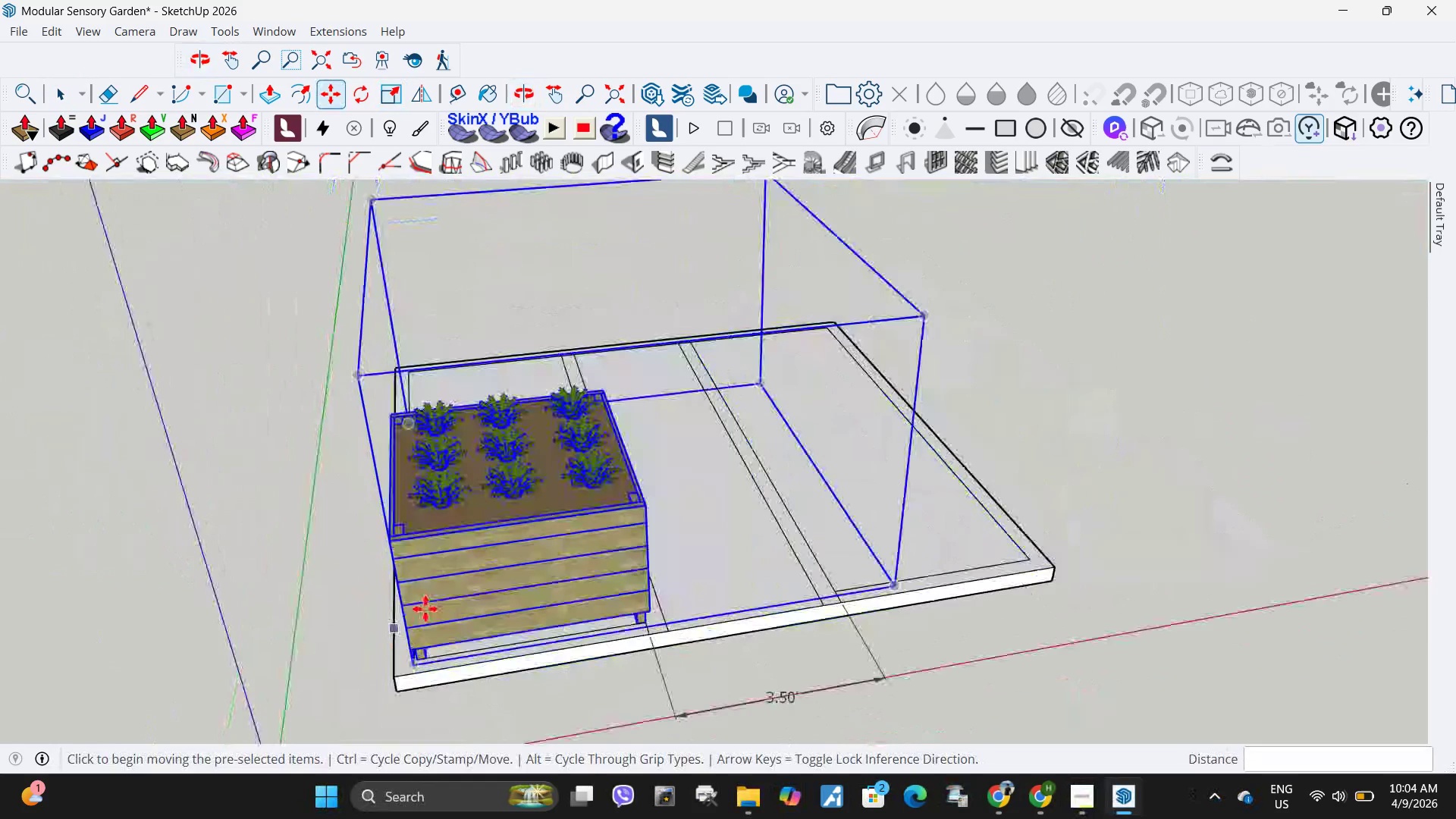 
scroll: coordinate [573, 593], scroll_direction: down, amount: 5.0
 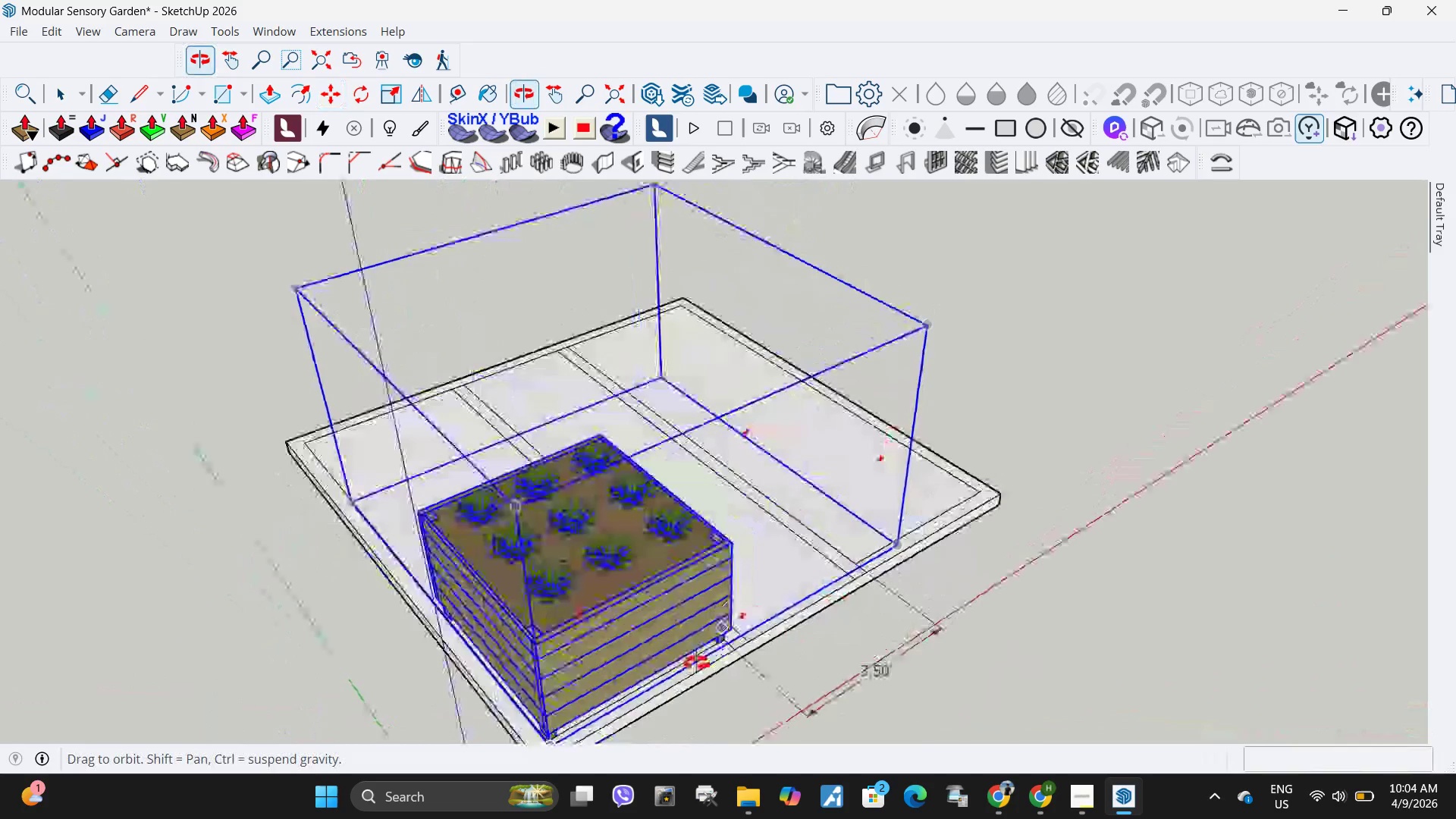 
wait(5.95)
 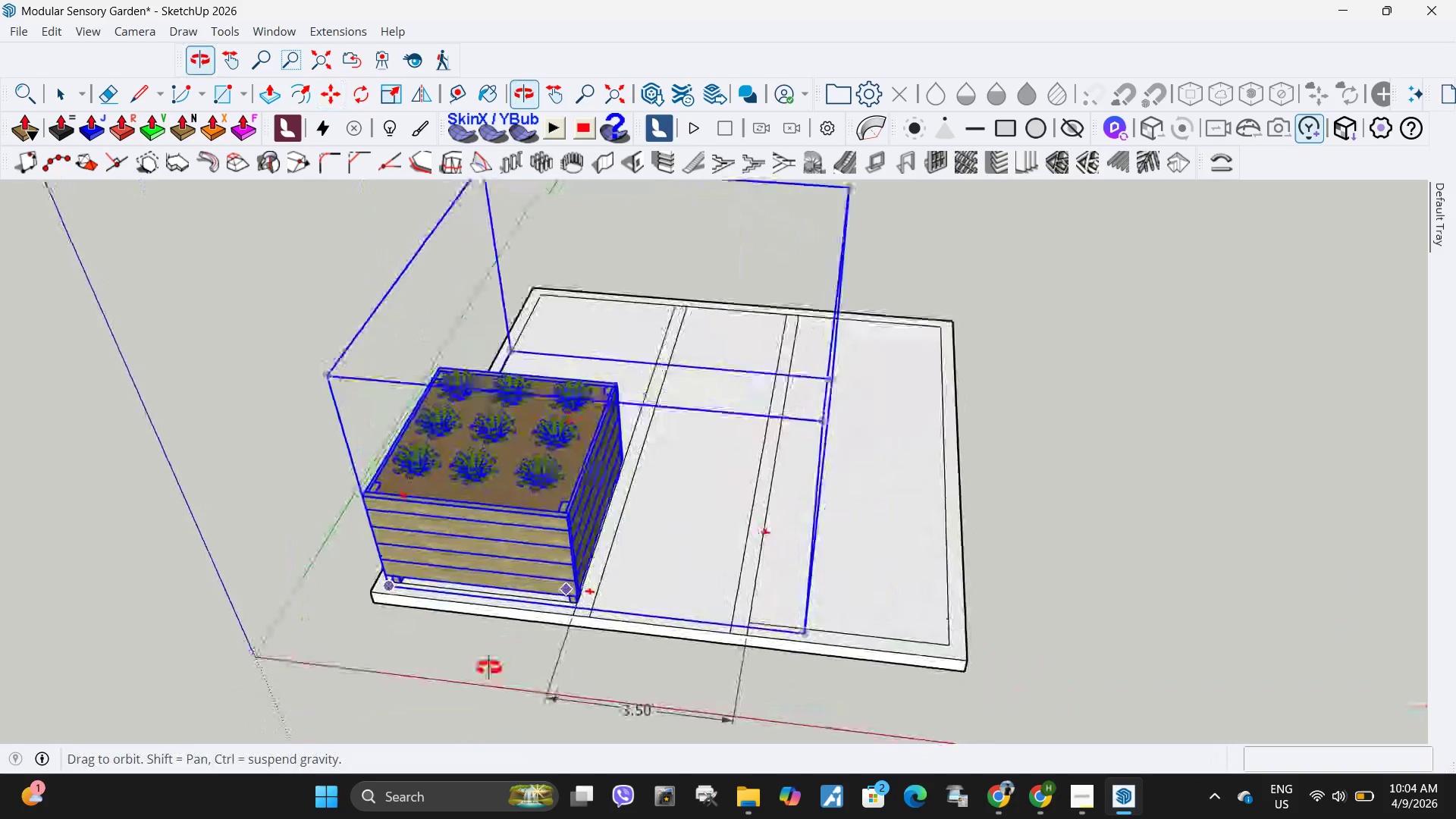 
scroll: coordinate [601, 582], scroll_direction: down, amount: 4.0
 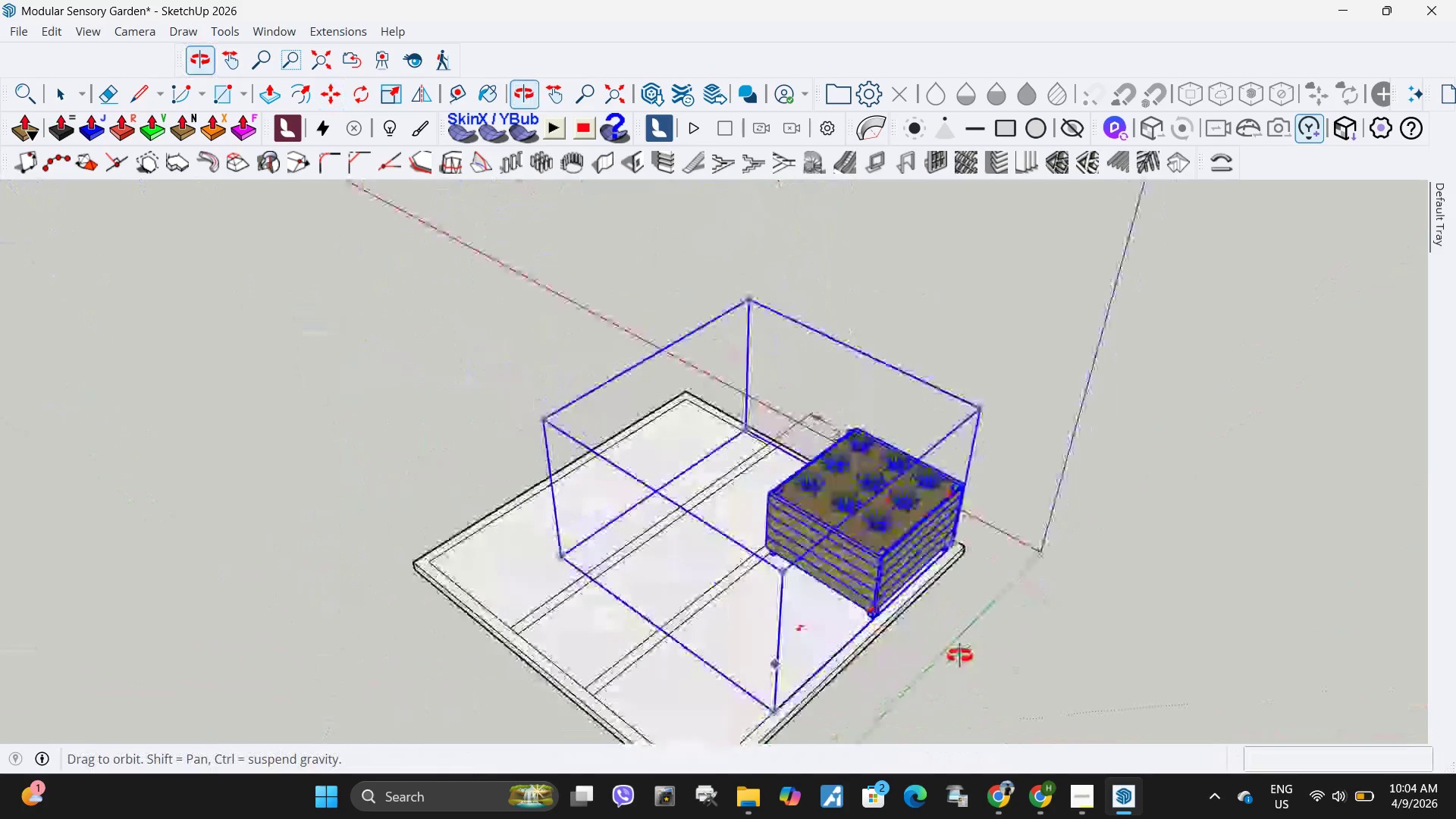 
key(M)
 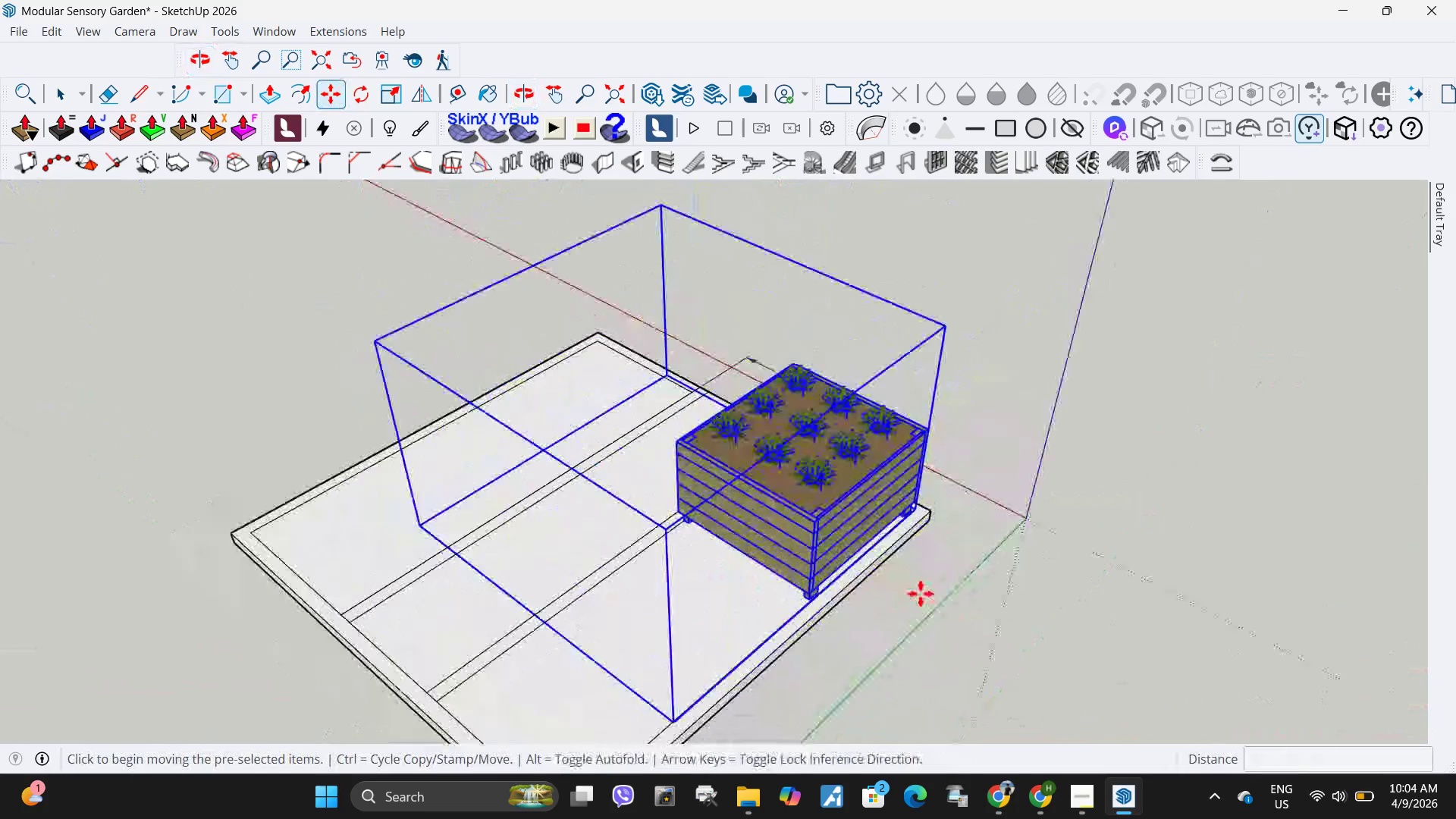 
scroll: coordinate [727, 577], scroll_direction: none, amount: 0.0
 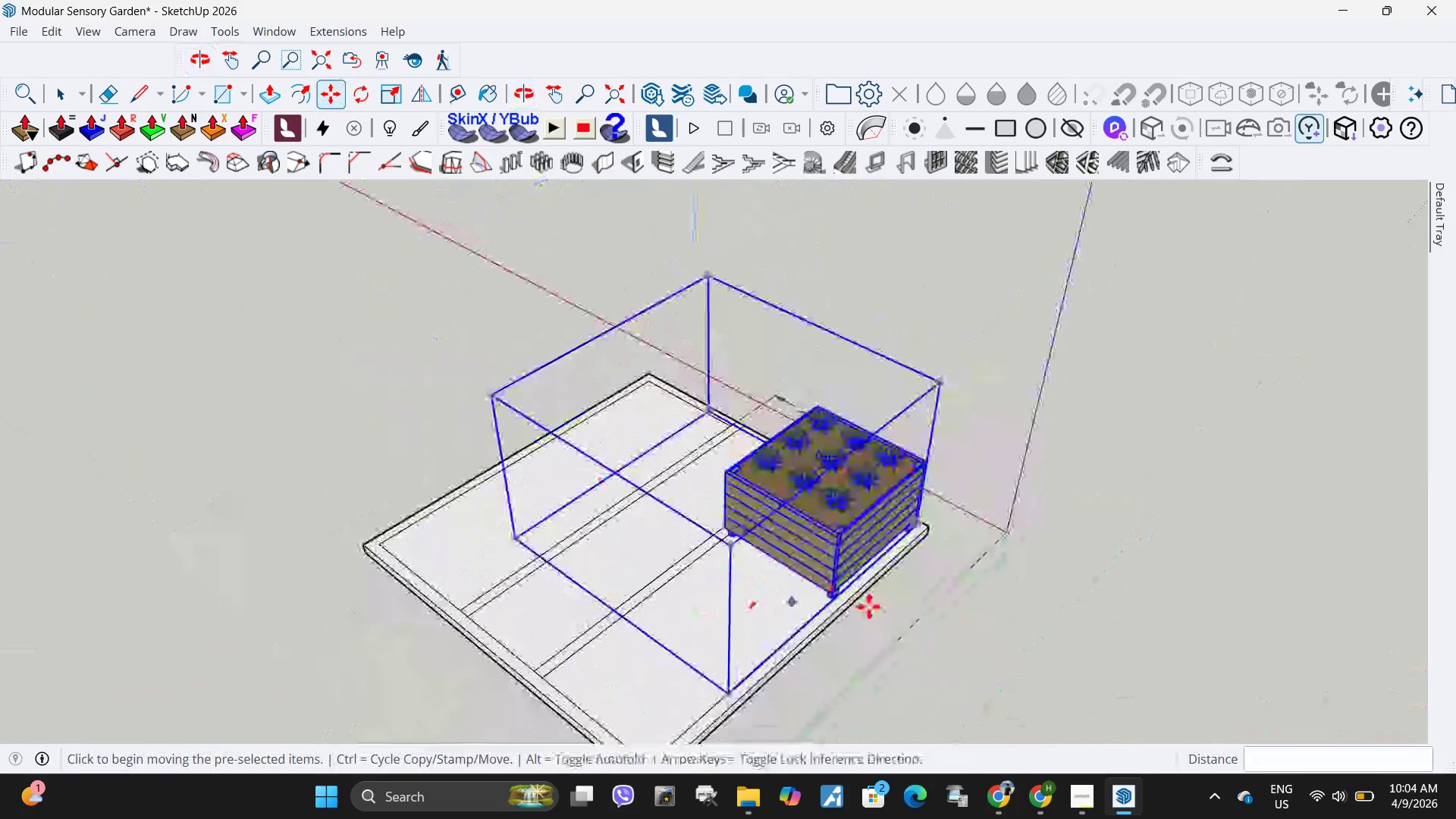 
scroll: coordinate [921, 594], scroll_direction: up, amount: 4.0
 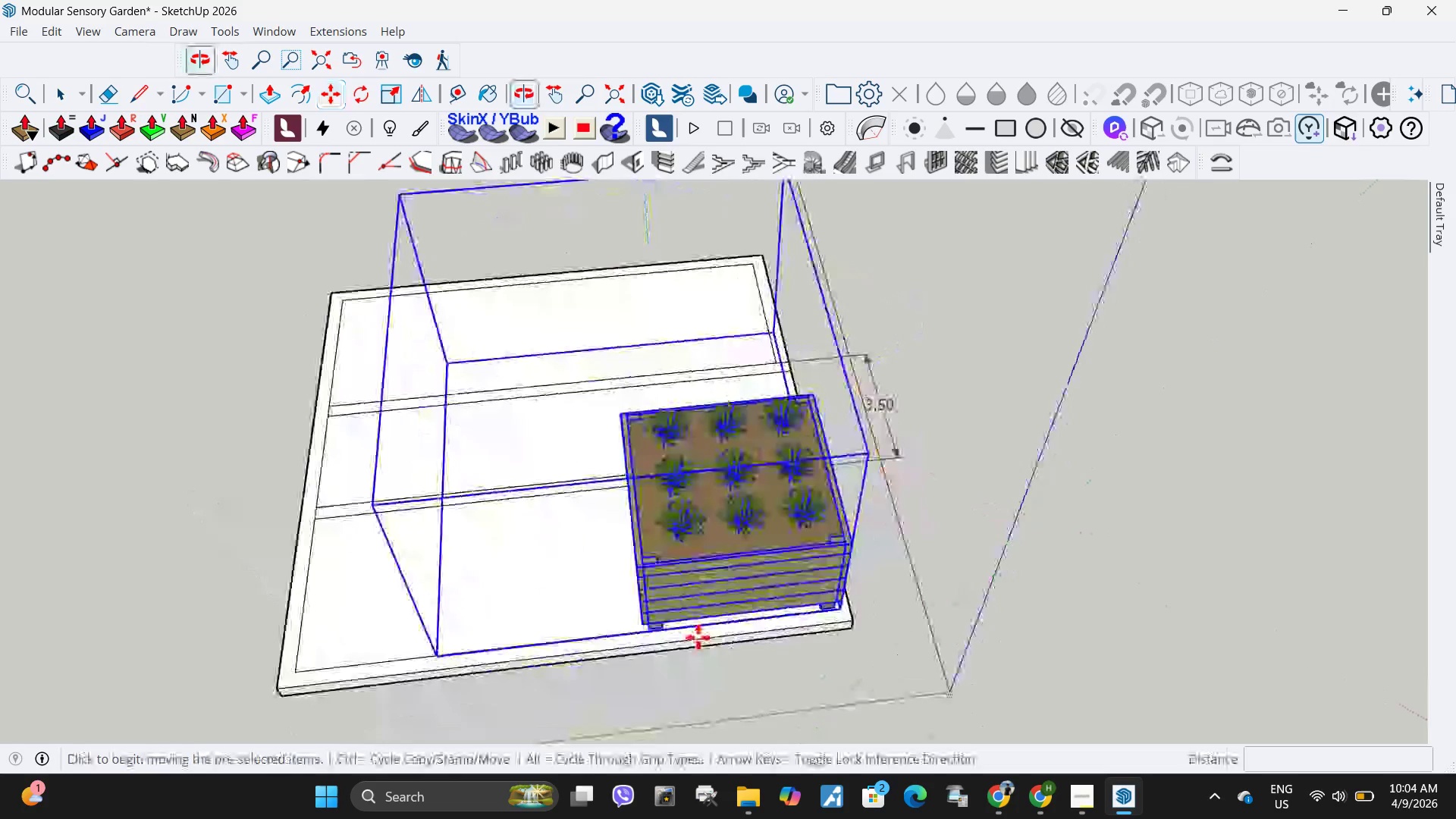 
key(Control+ControlLeft)
 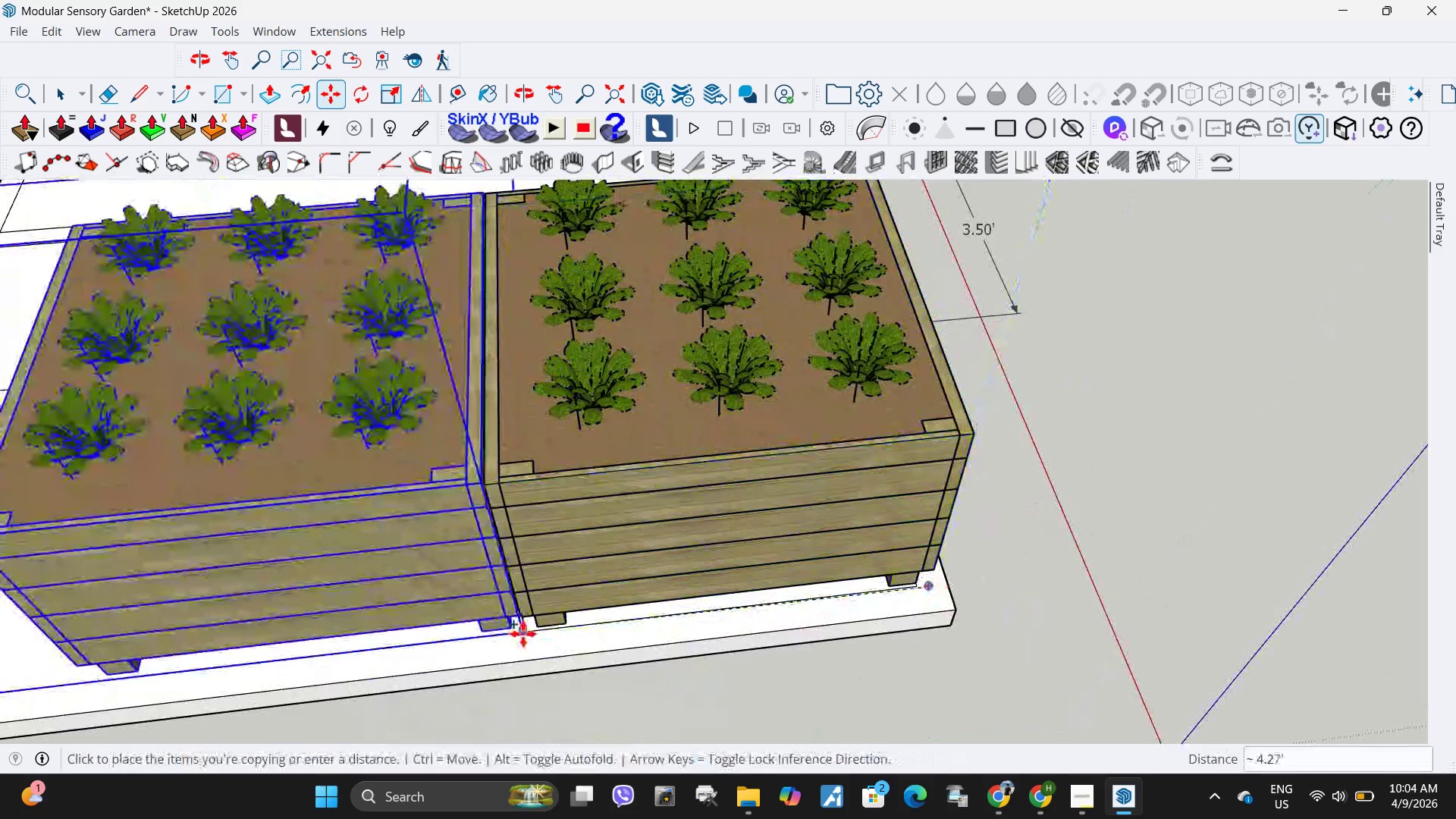 
scroll: coordinate [833, 622], scroll_direction: up, amount: 7.0
 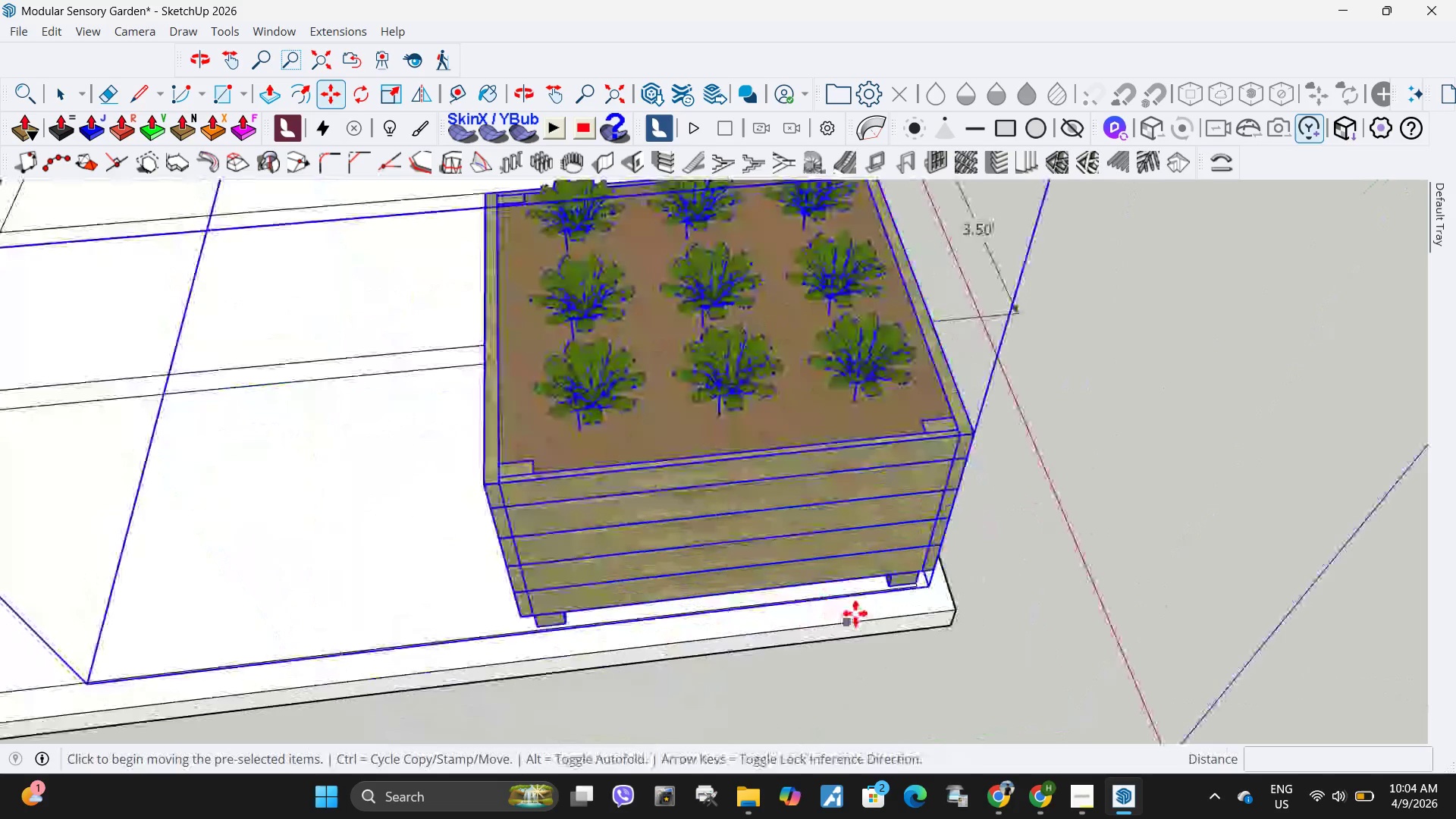 
left_click([494, 635])
 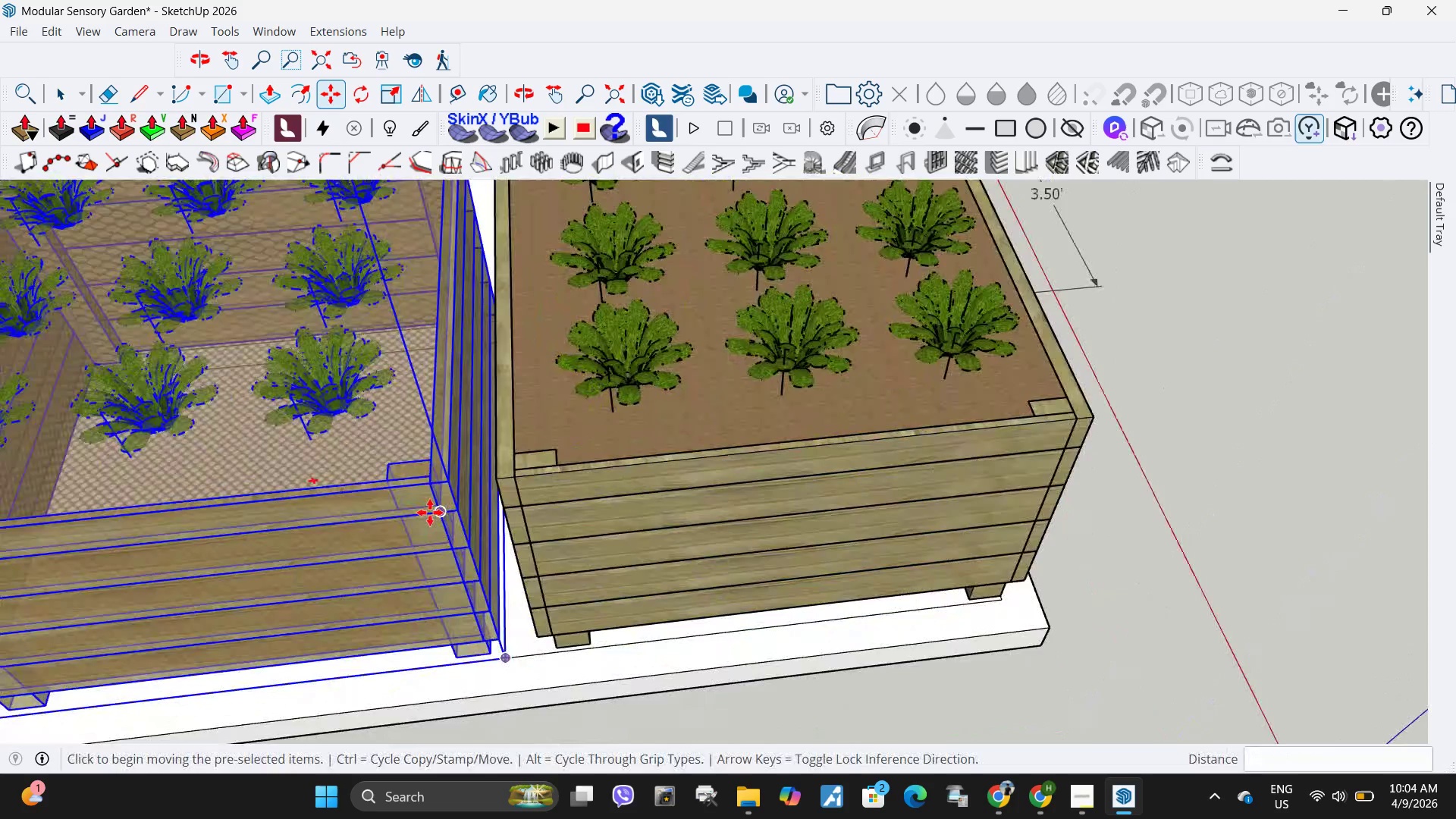 
key(M)
 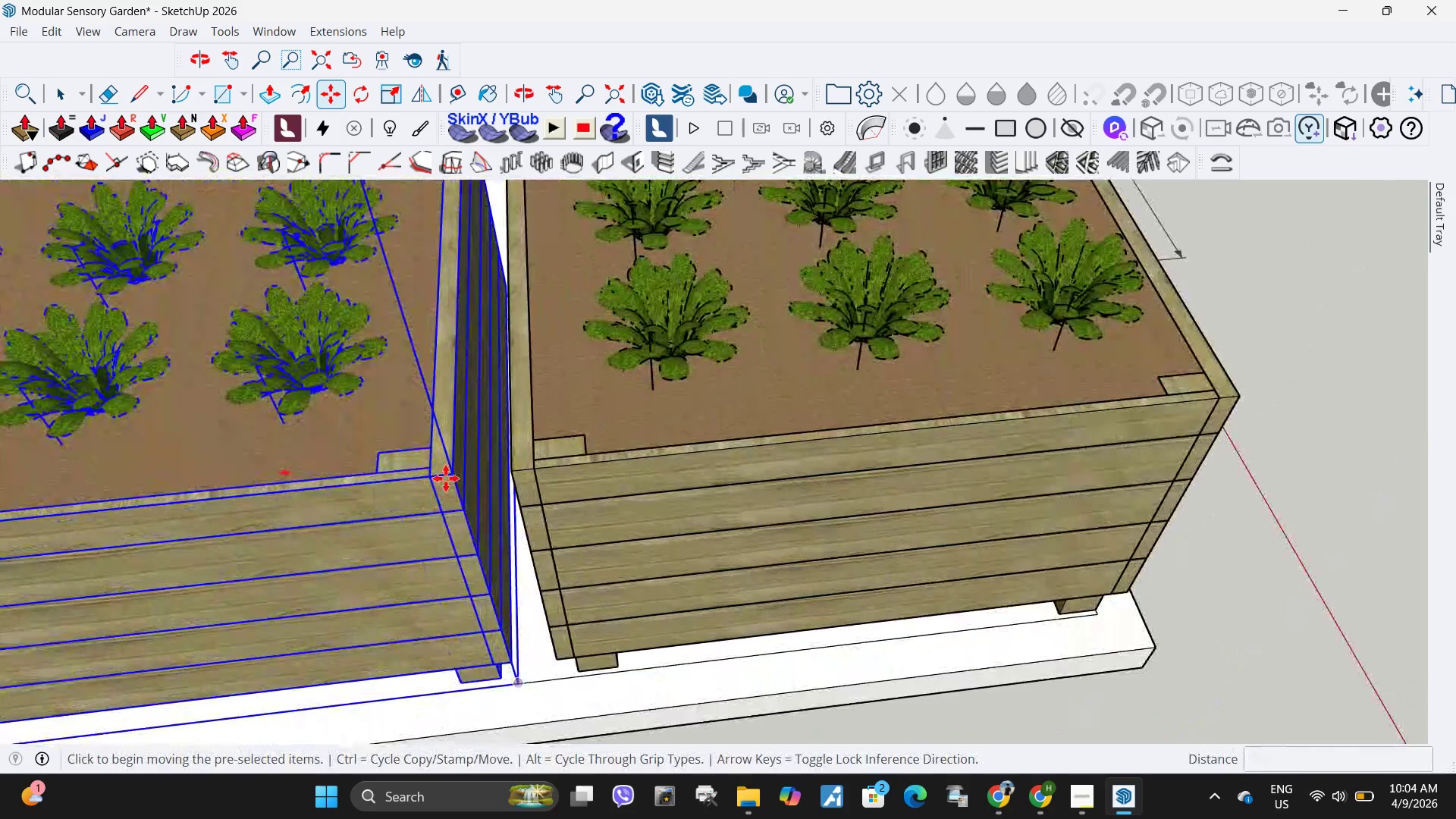 
scroll: coordinate [430, 513], scroll_direction: up, amount: 4.0
 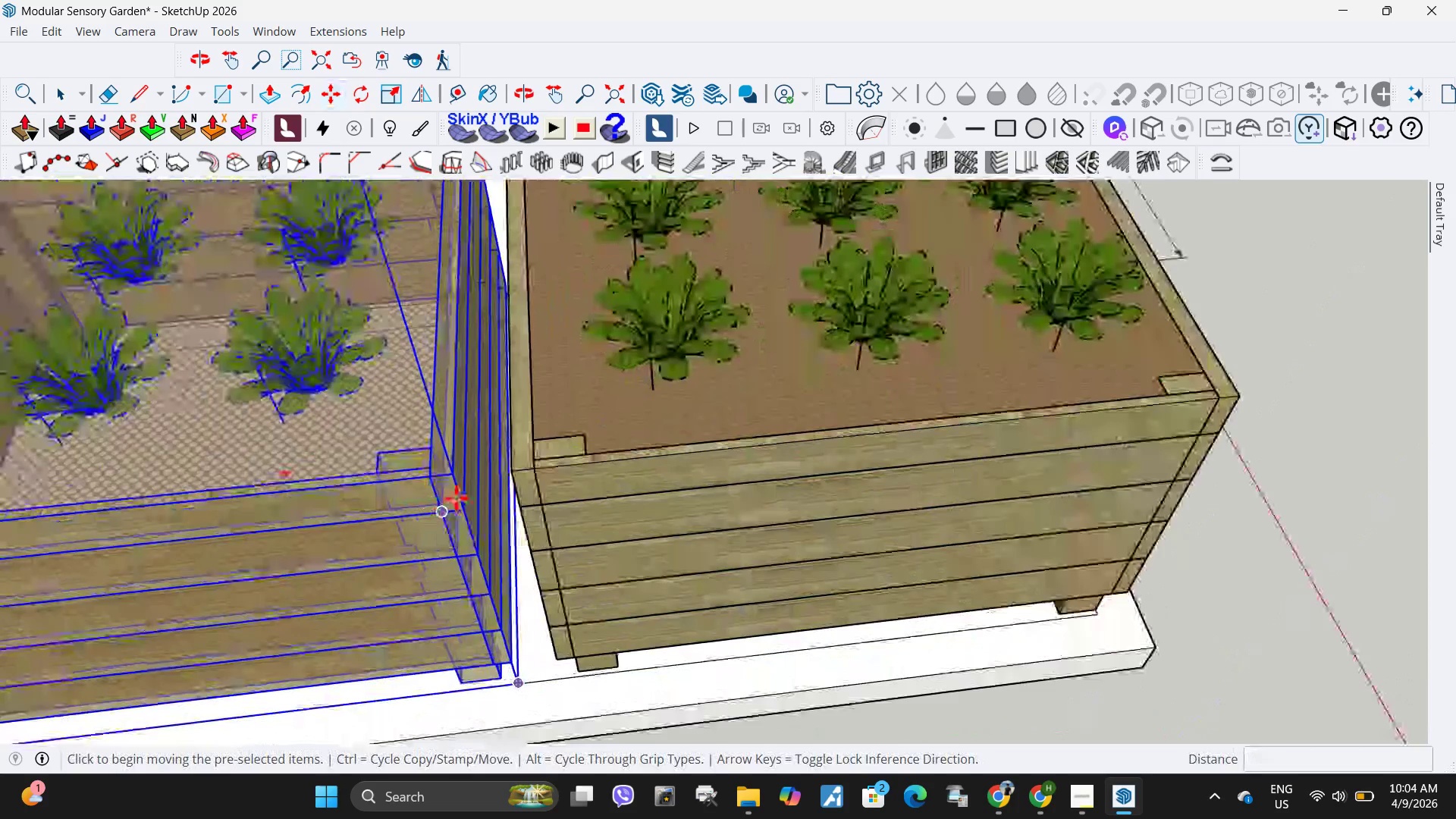 
left_click([446, 479])
 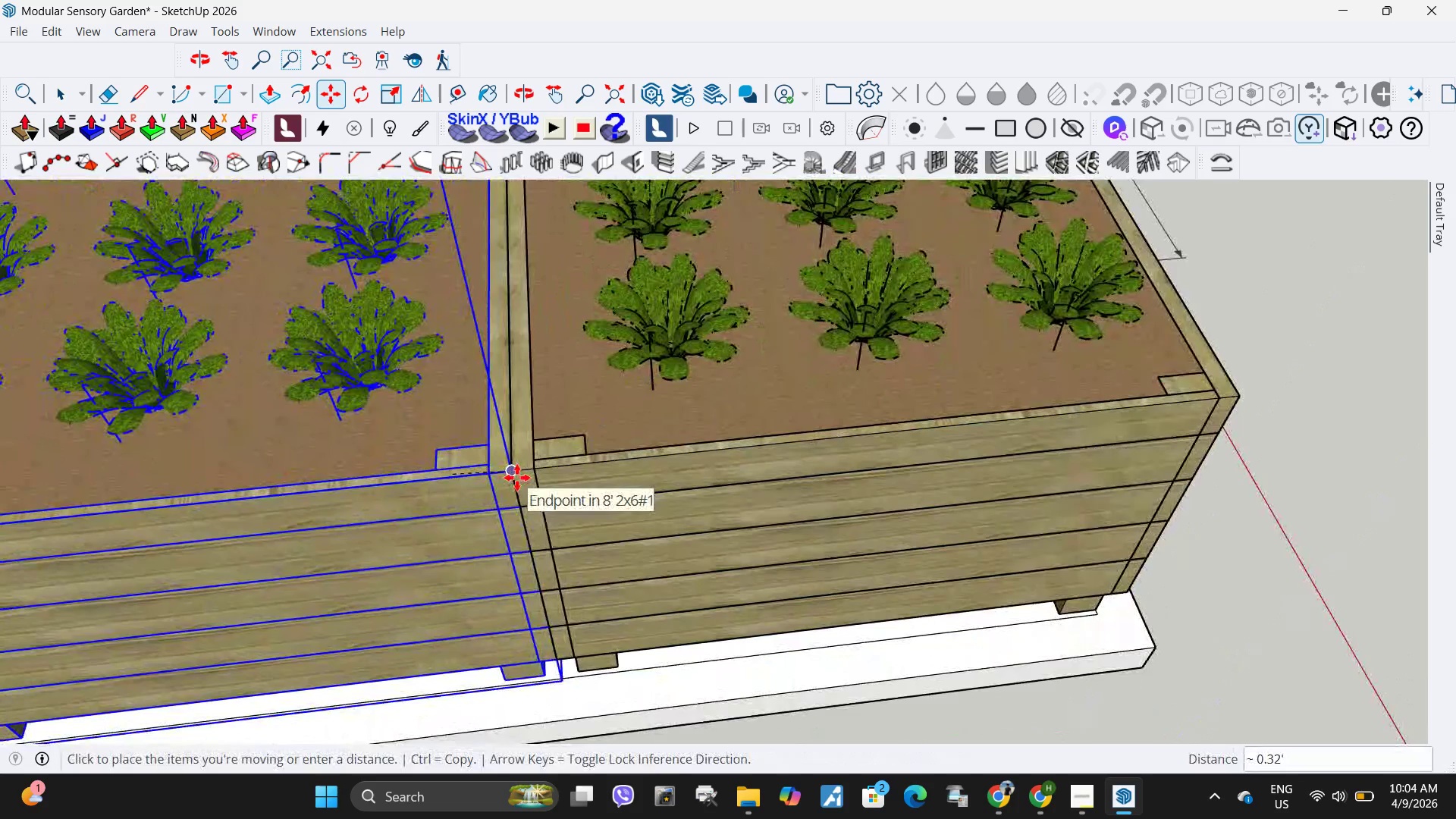 
left_click([517, 478])
 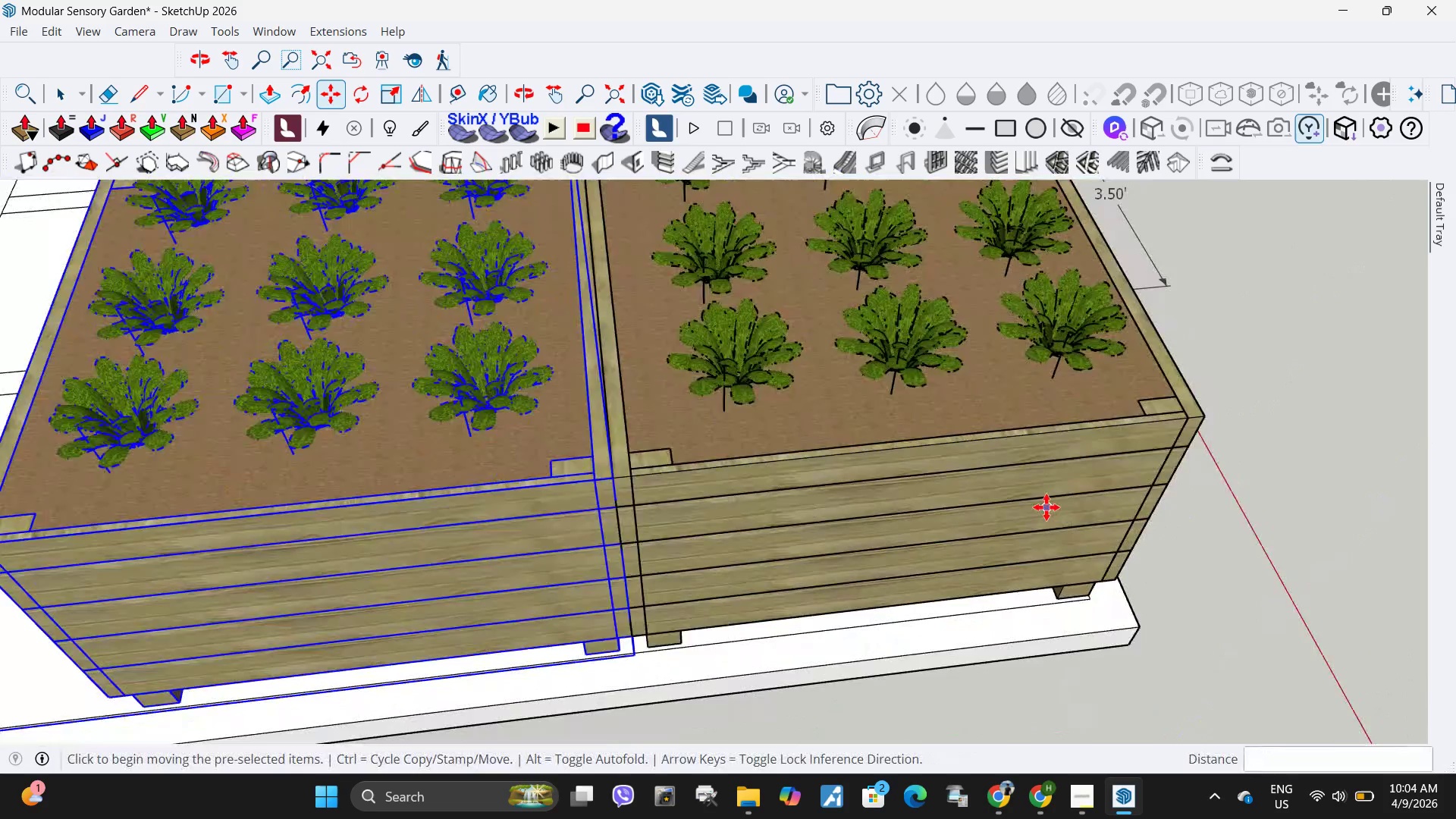 
scroll: coordinate [1046, 507], scroll_direction: down, amount: 11.0
 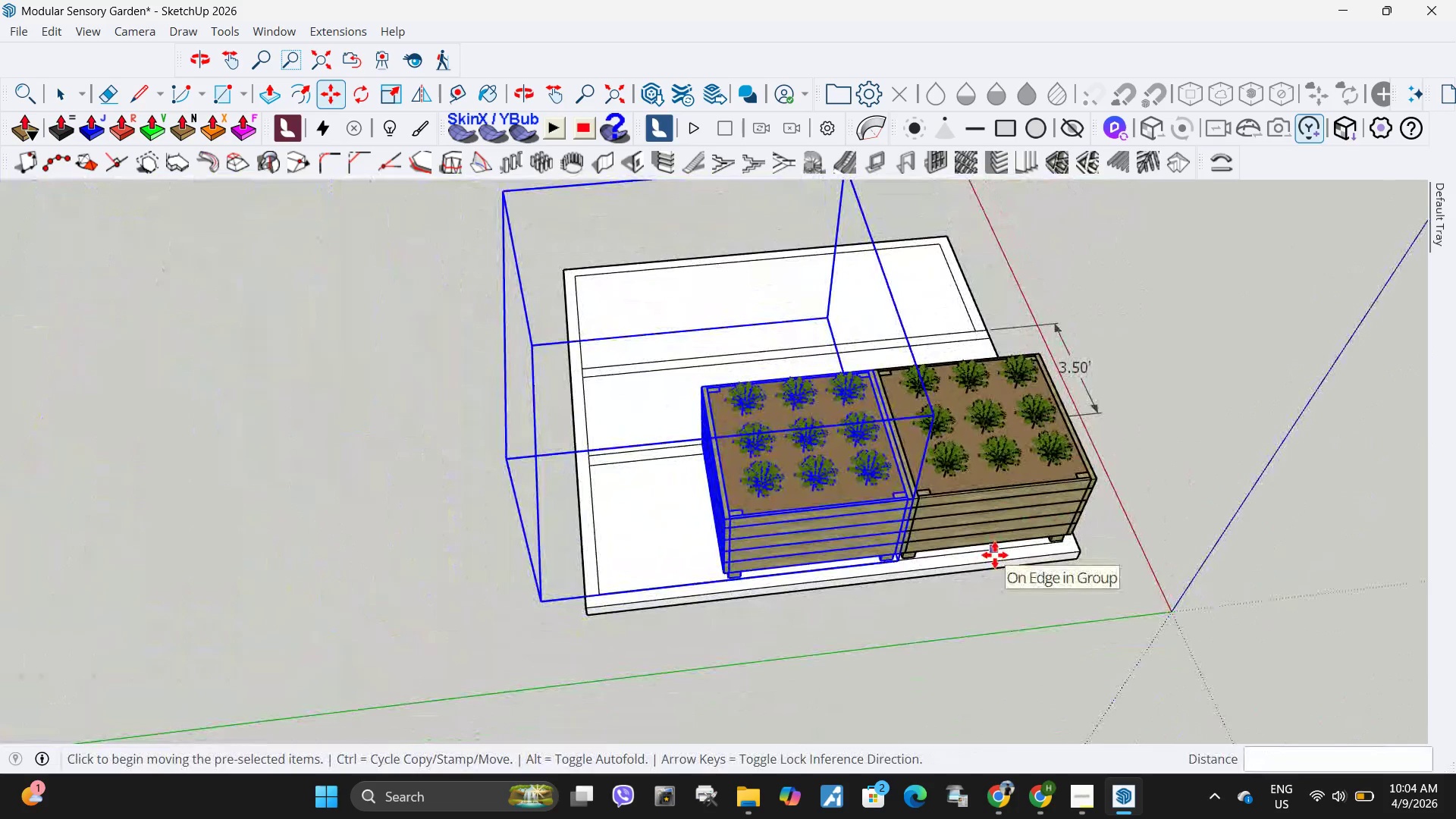 
key(Control+Z)
 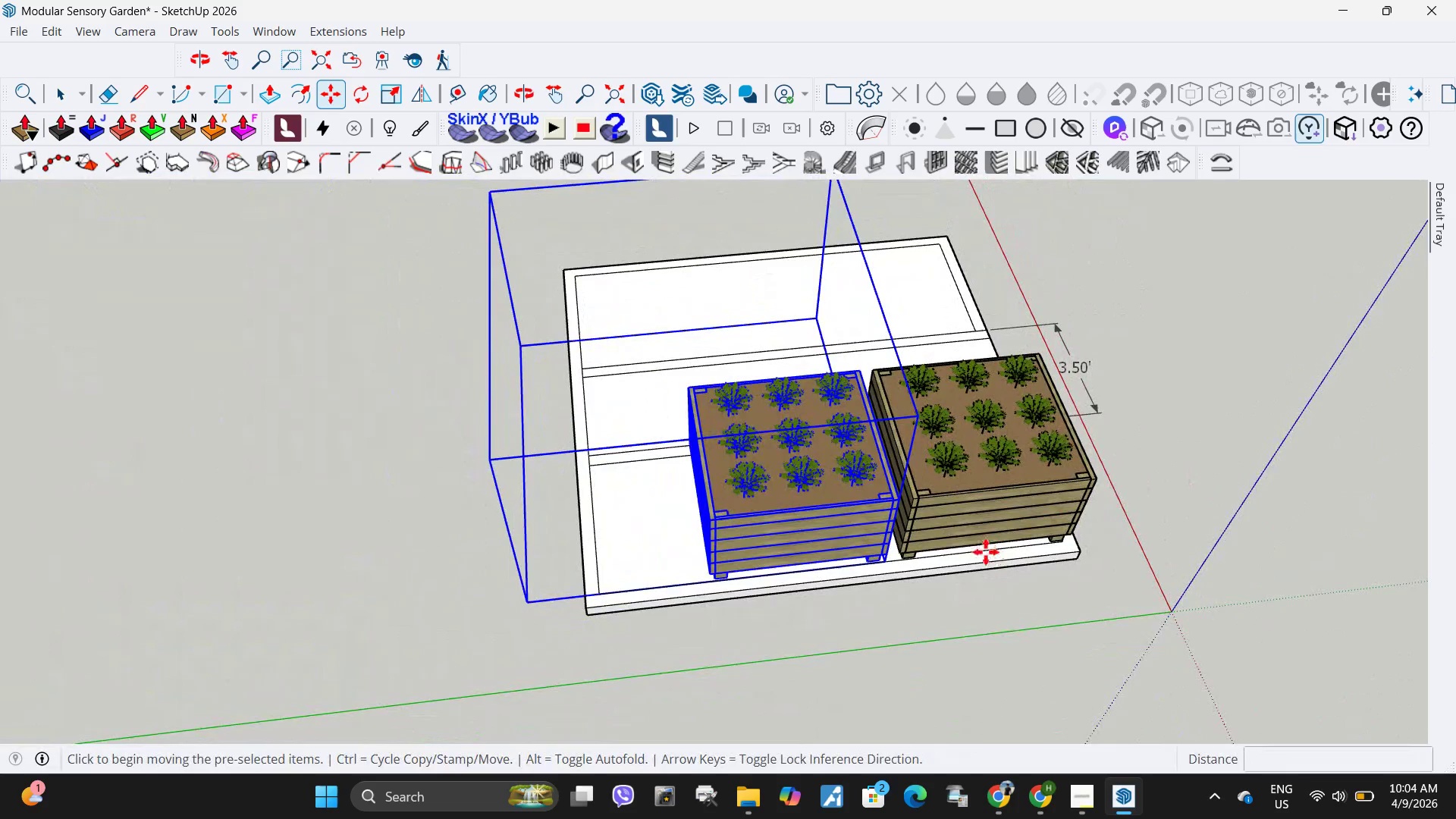 
key(Control+ControlLeft)
 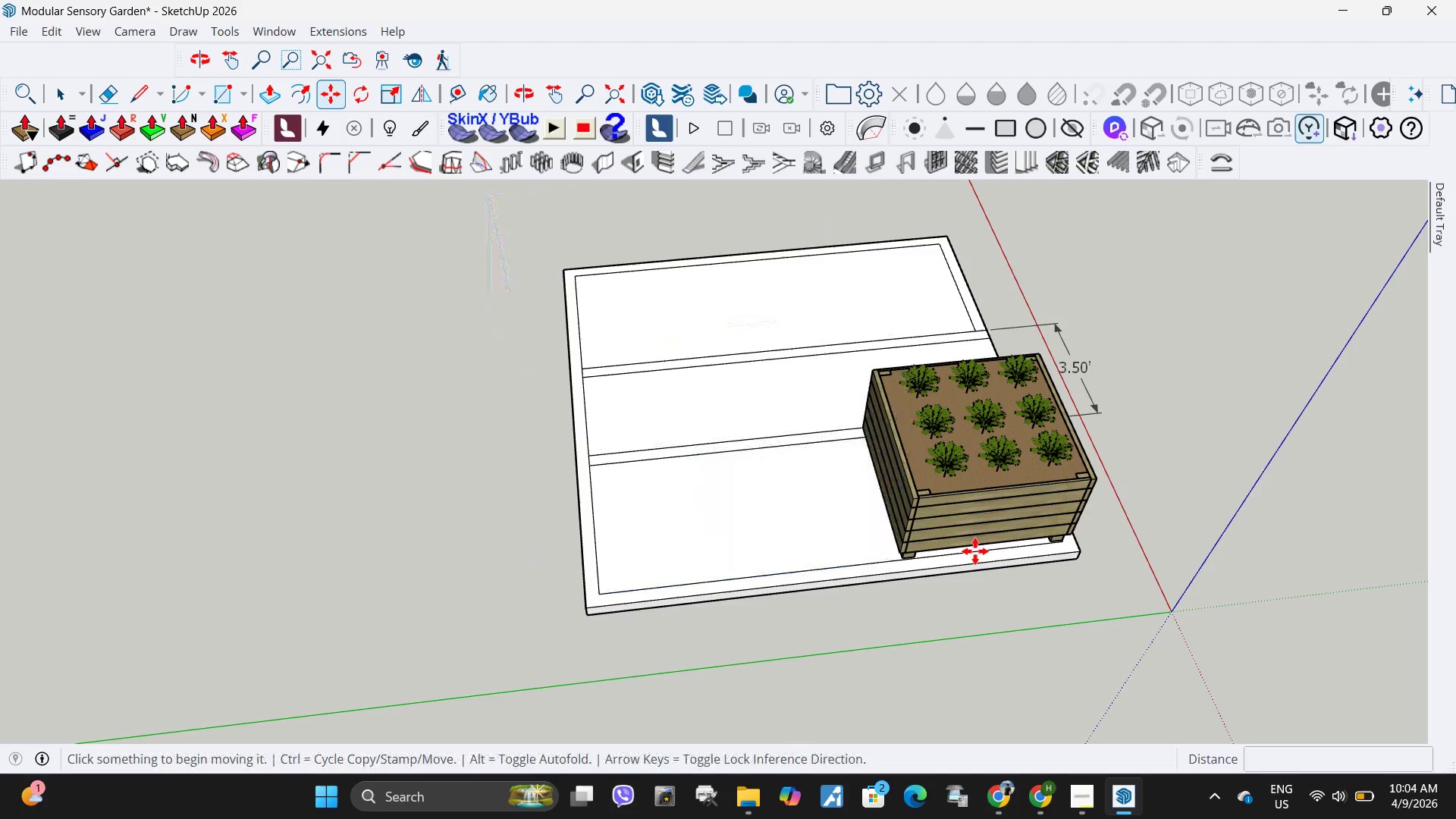 
key(Control+Z)
 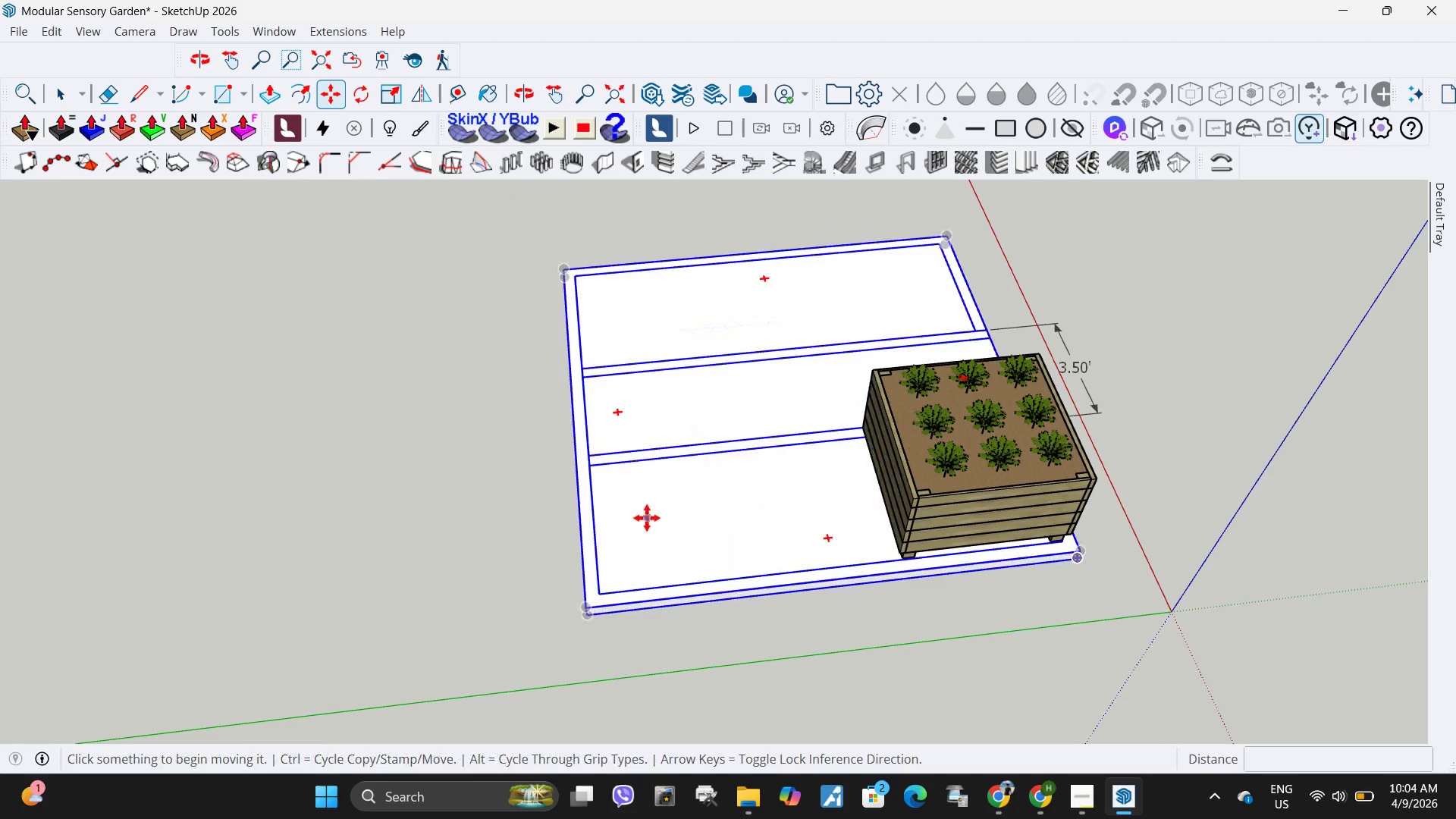 
key(Space)
 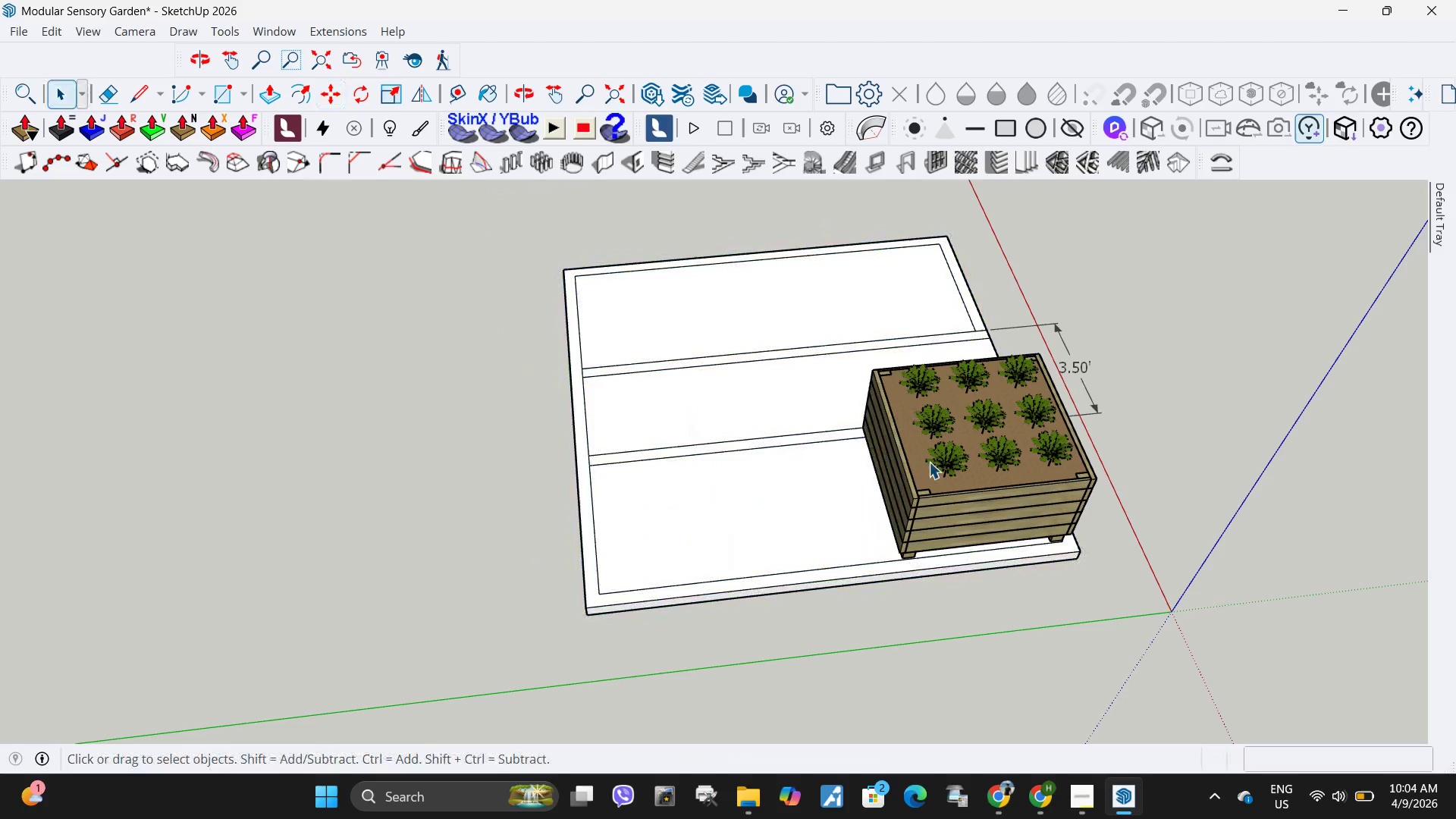 
key(Escape)
 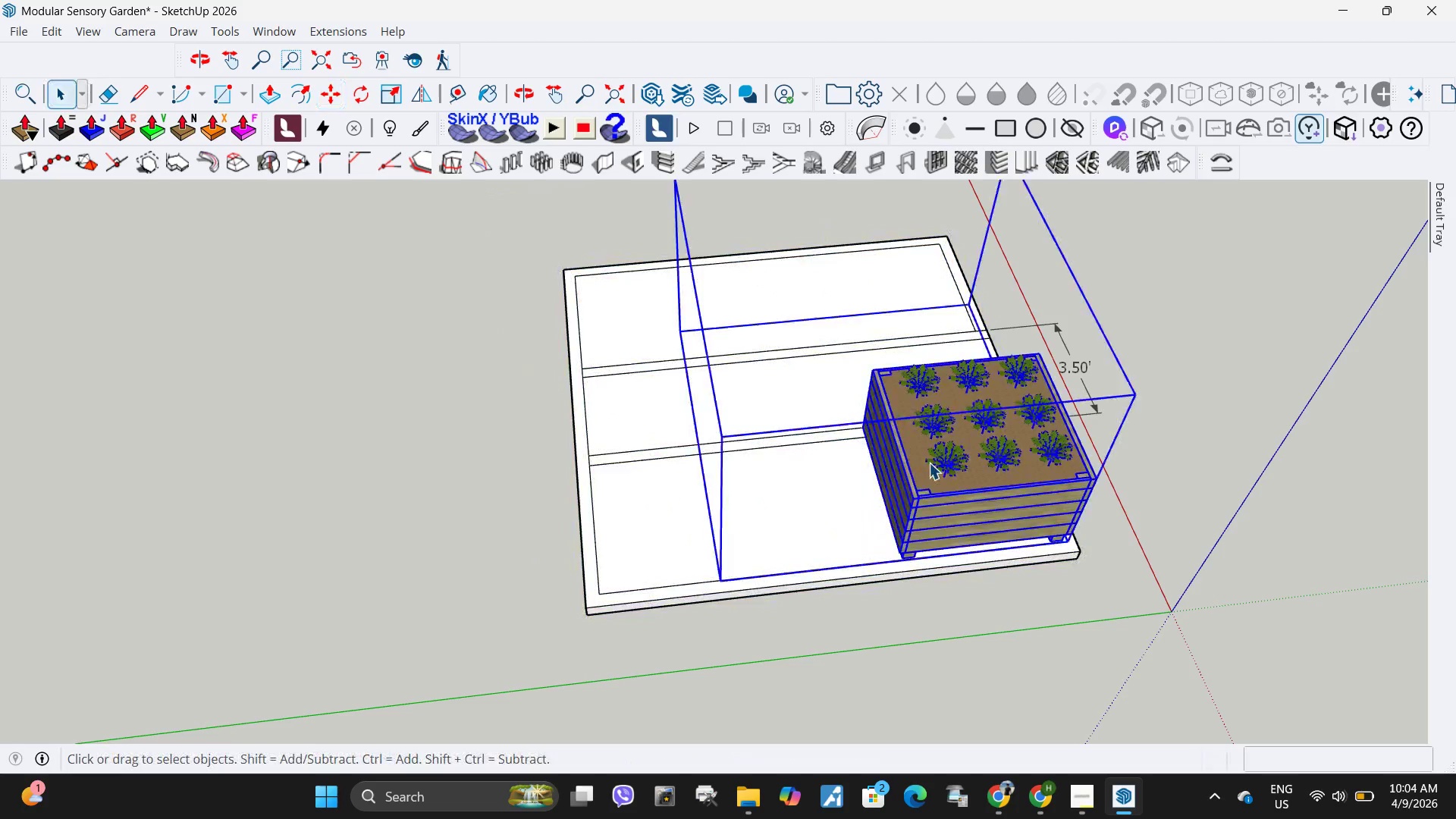 
double_click([929, 463])
 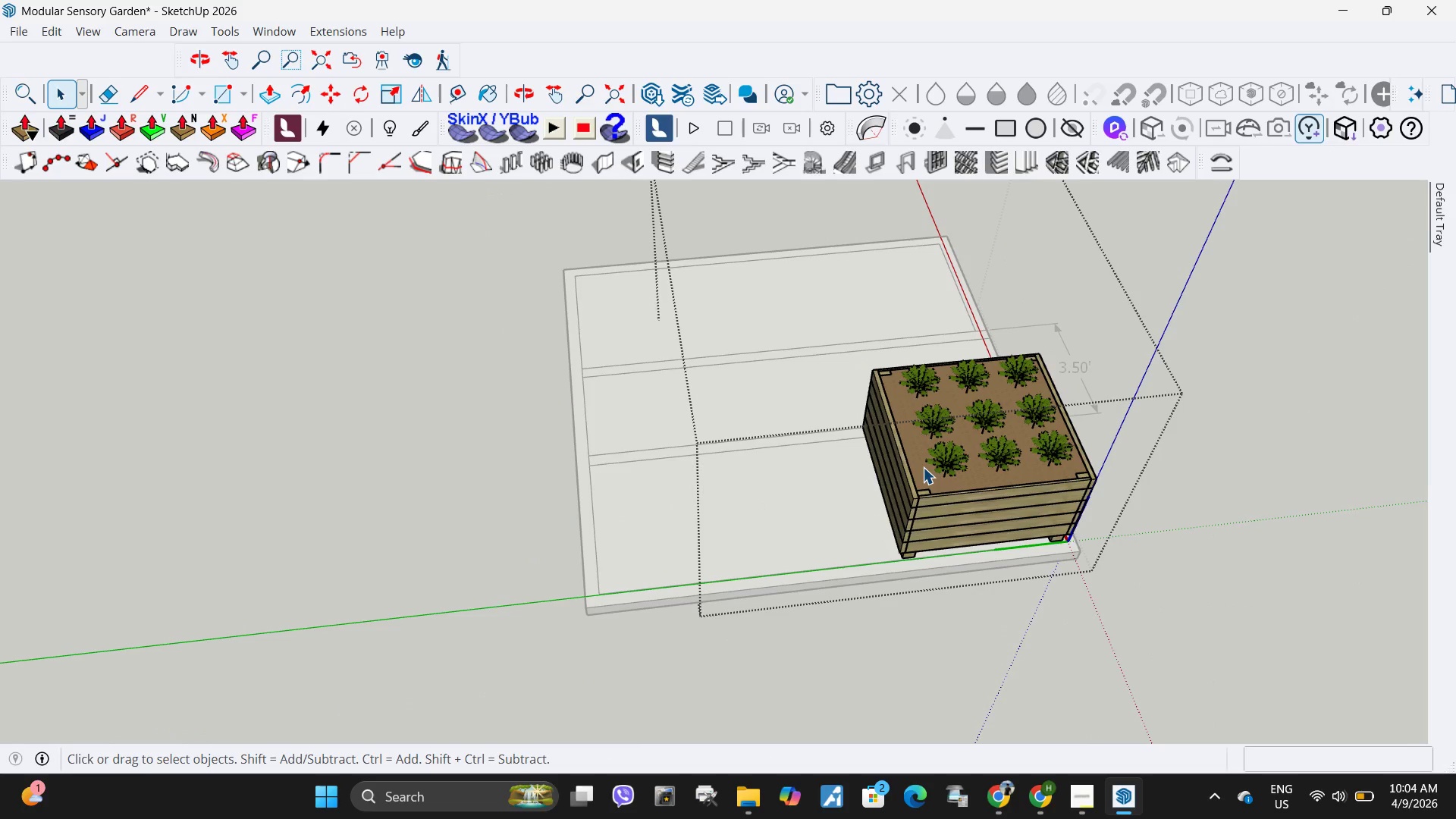 
wait(11.67)
 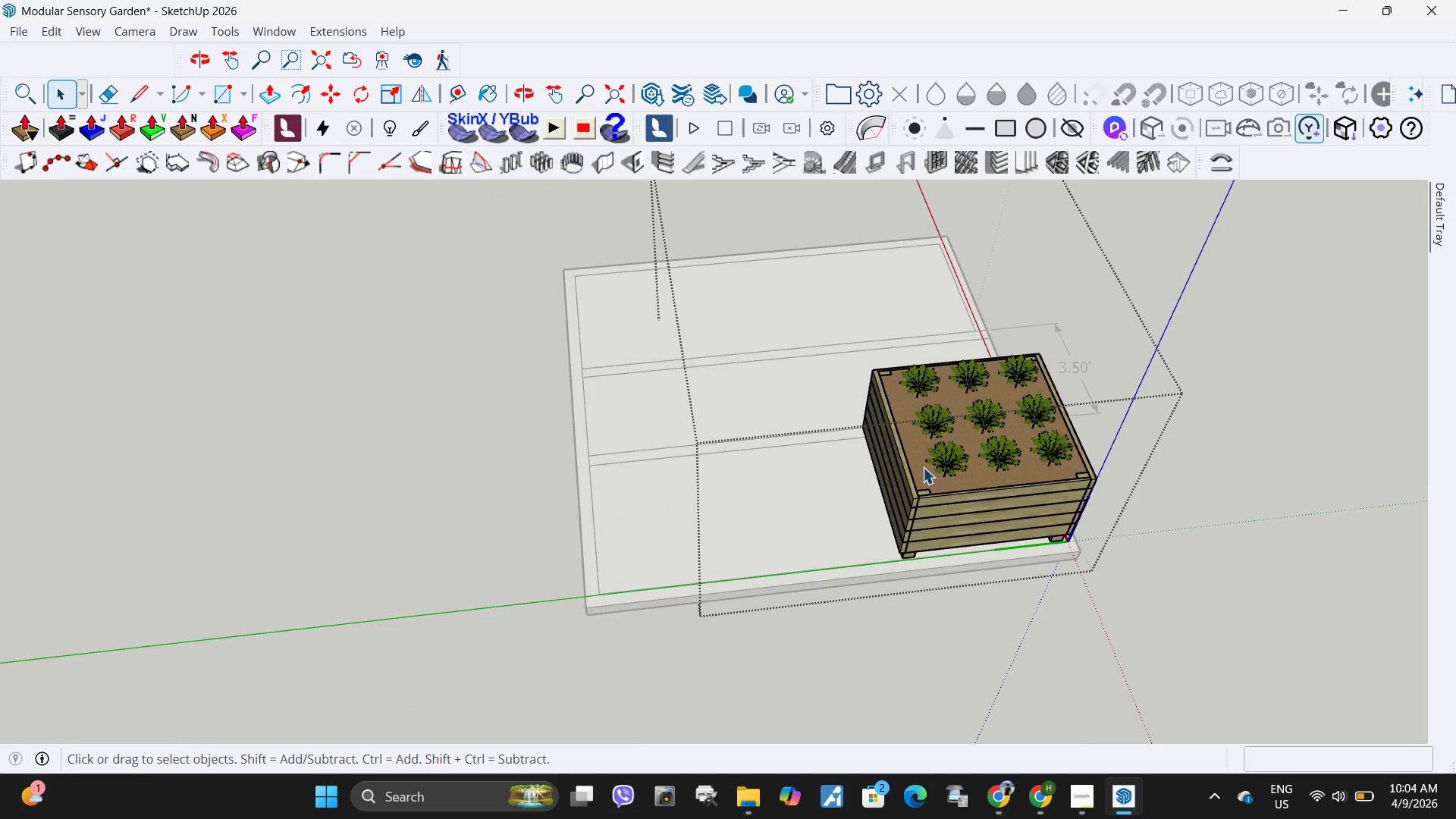 
scroll: coordinate [919, 499], scroll_direction: up, amount: 8.0
 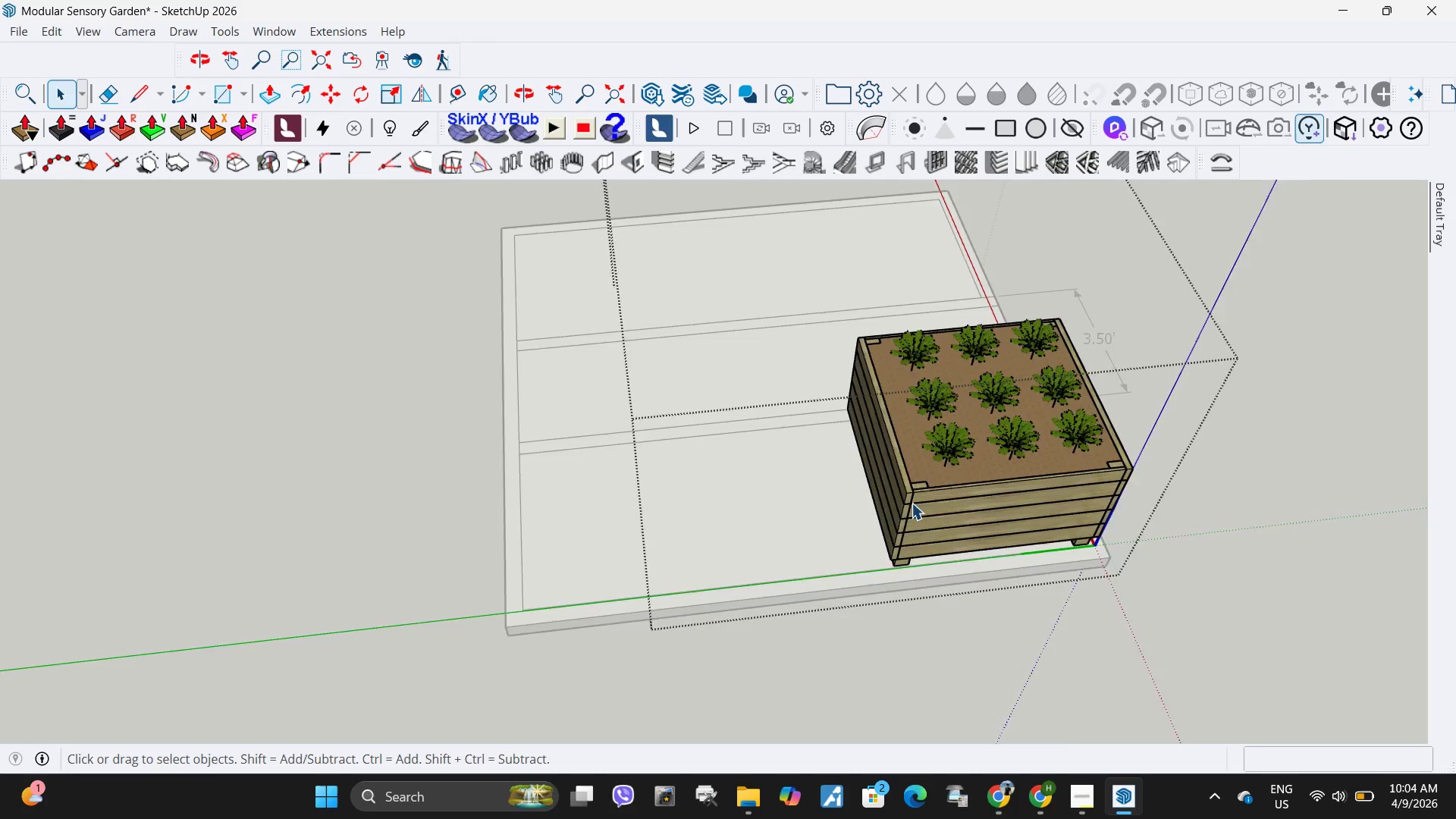 
left_click([901, 503])
 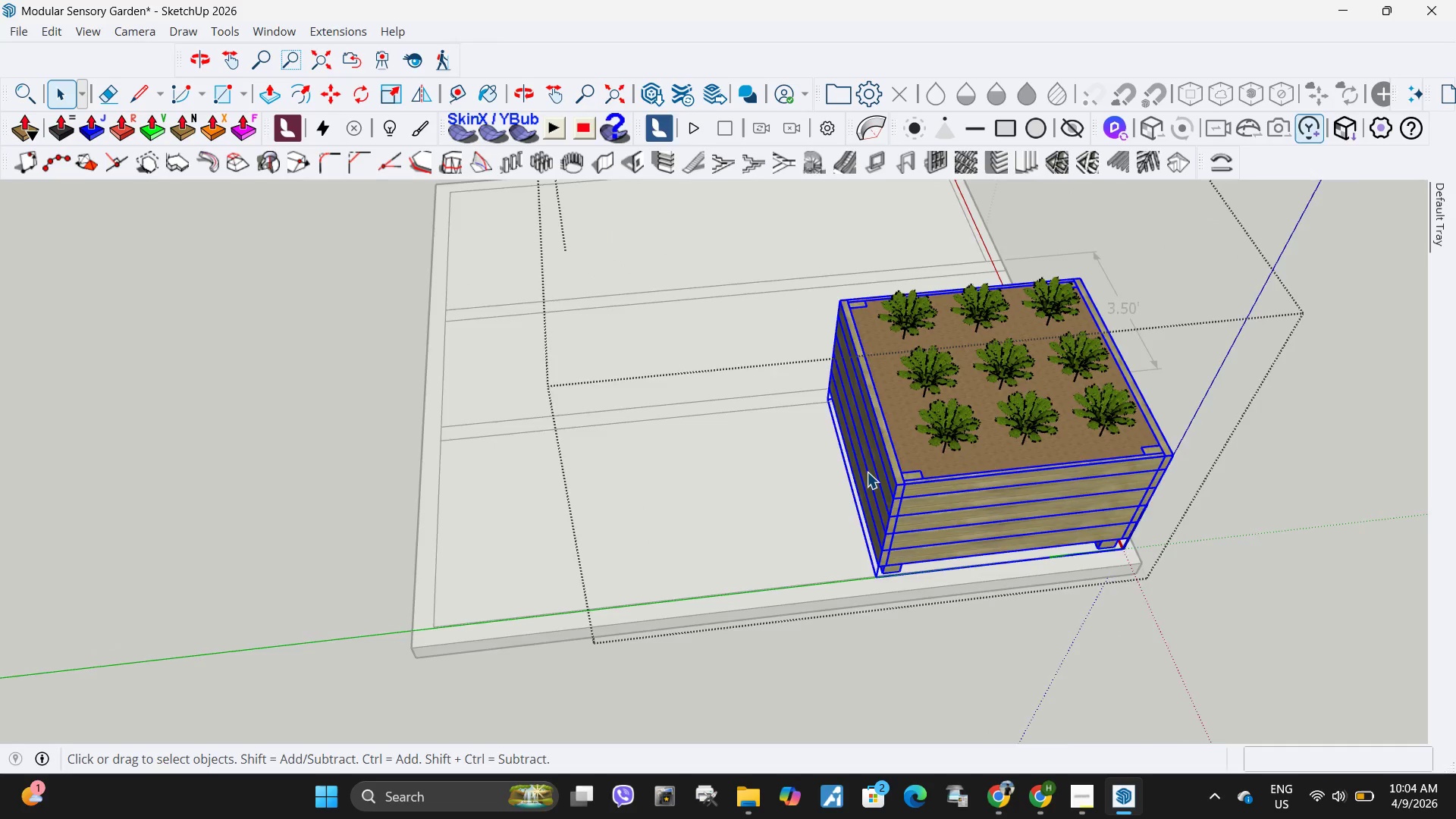 
scroll: coordinate [912, 503], scroll_direction: up, amount: 4.0
 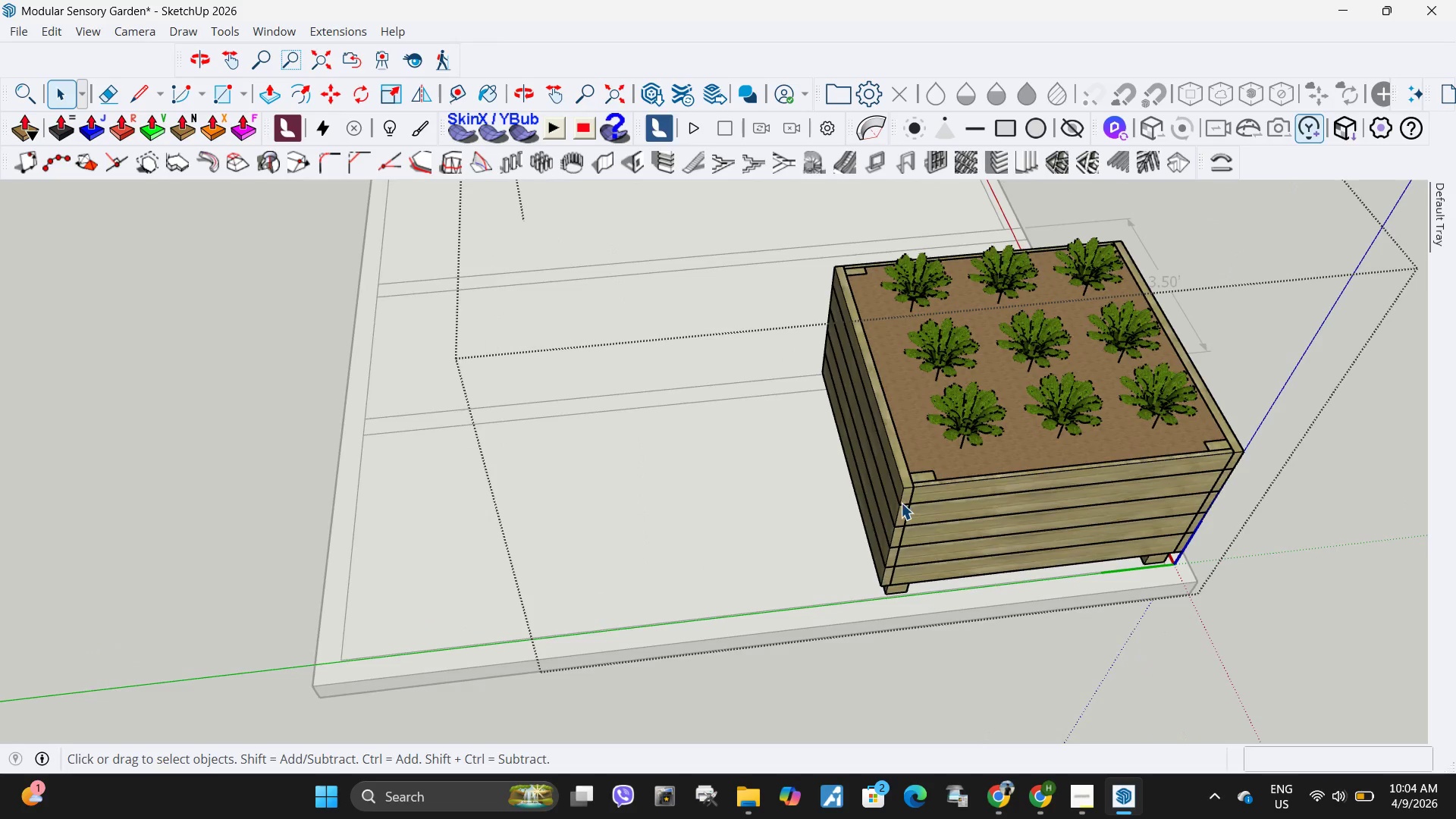 
scroll: coordinate [867, 472], scroll_direction: down, amount: 4.0
 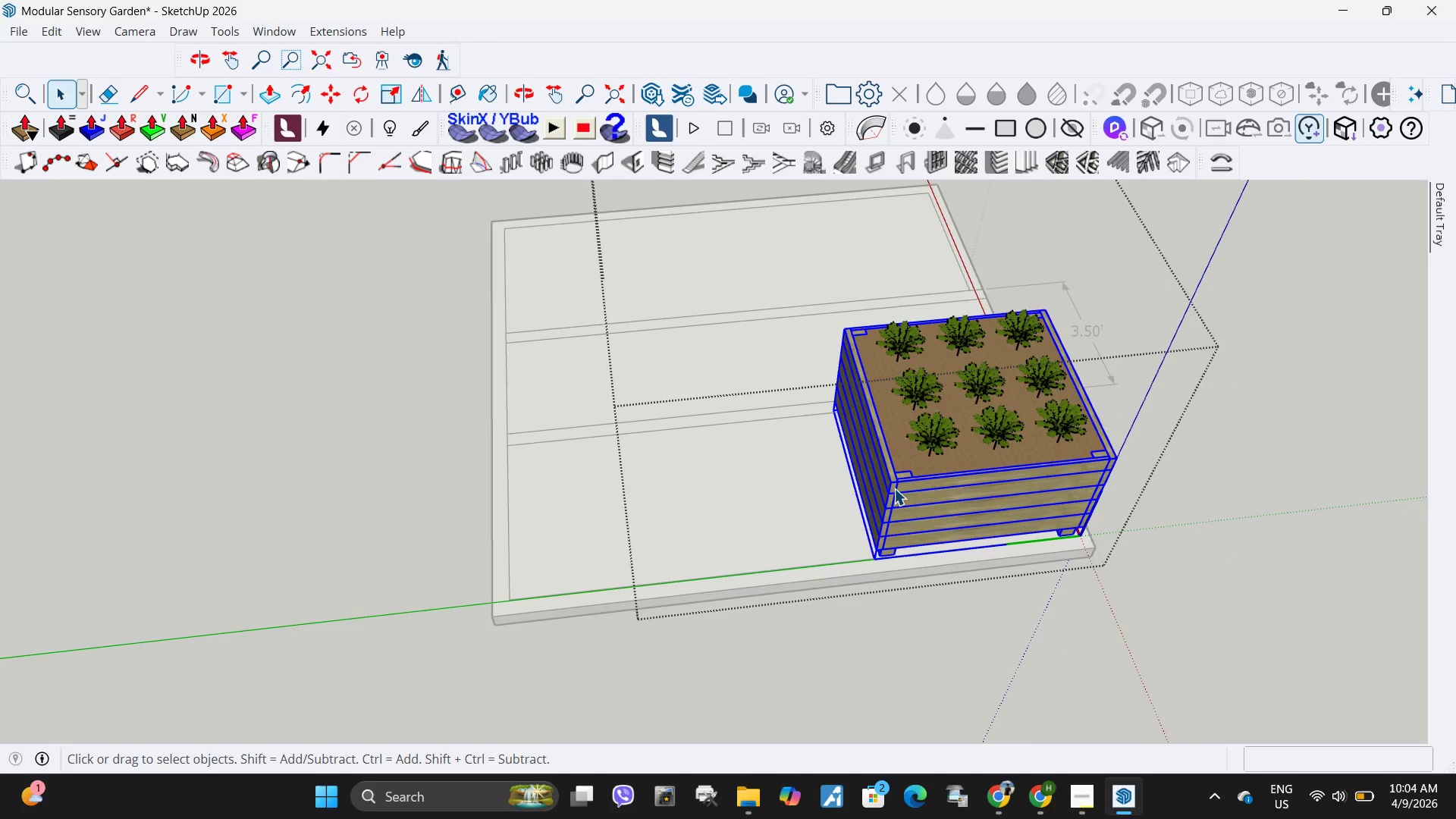 
double_click([894, 488])
 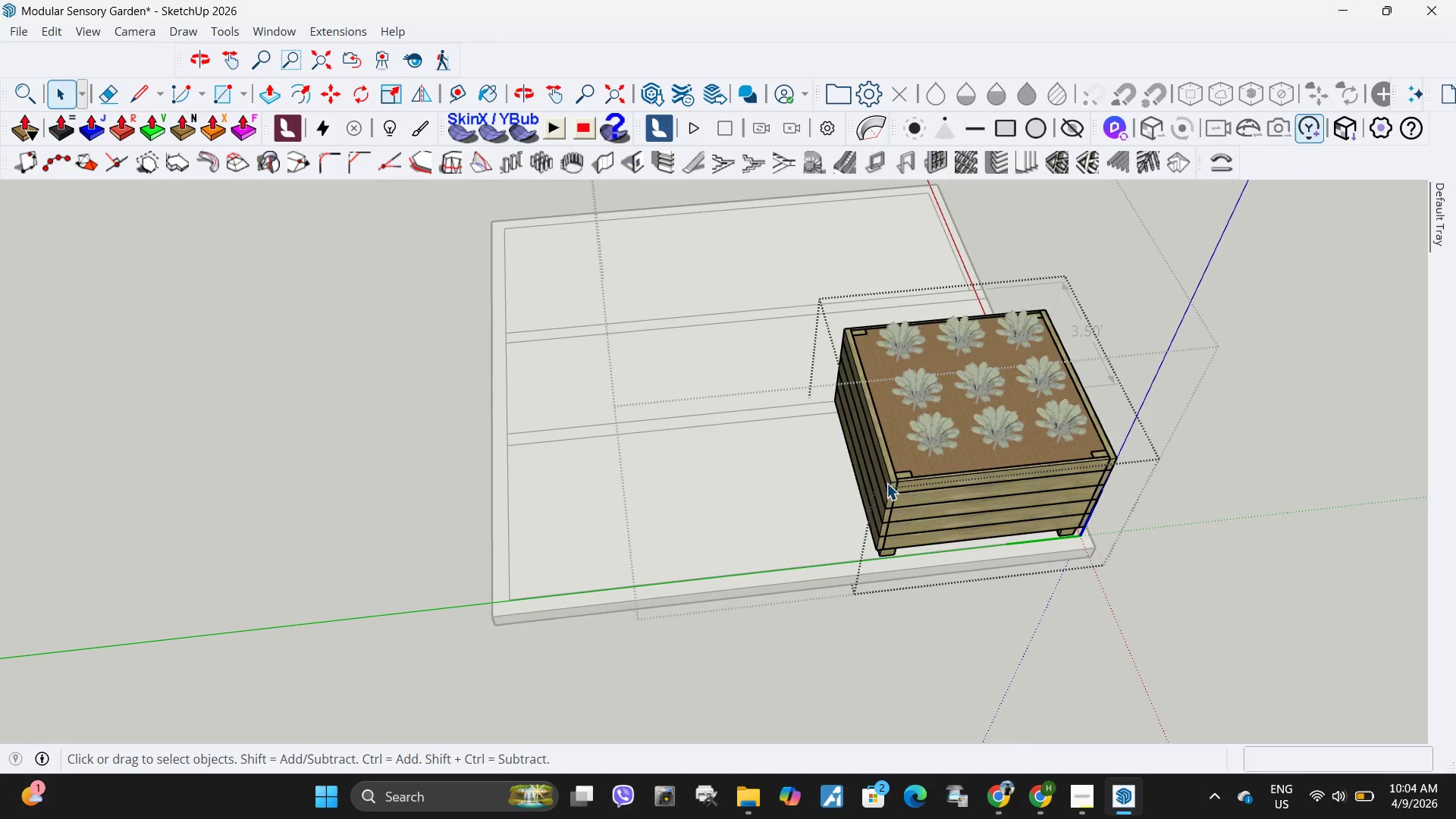 
triple_click([886, 483])
 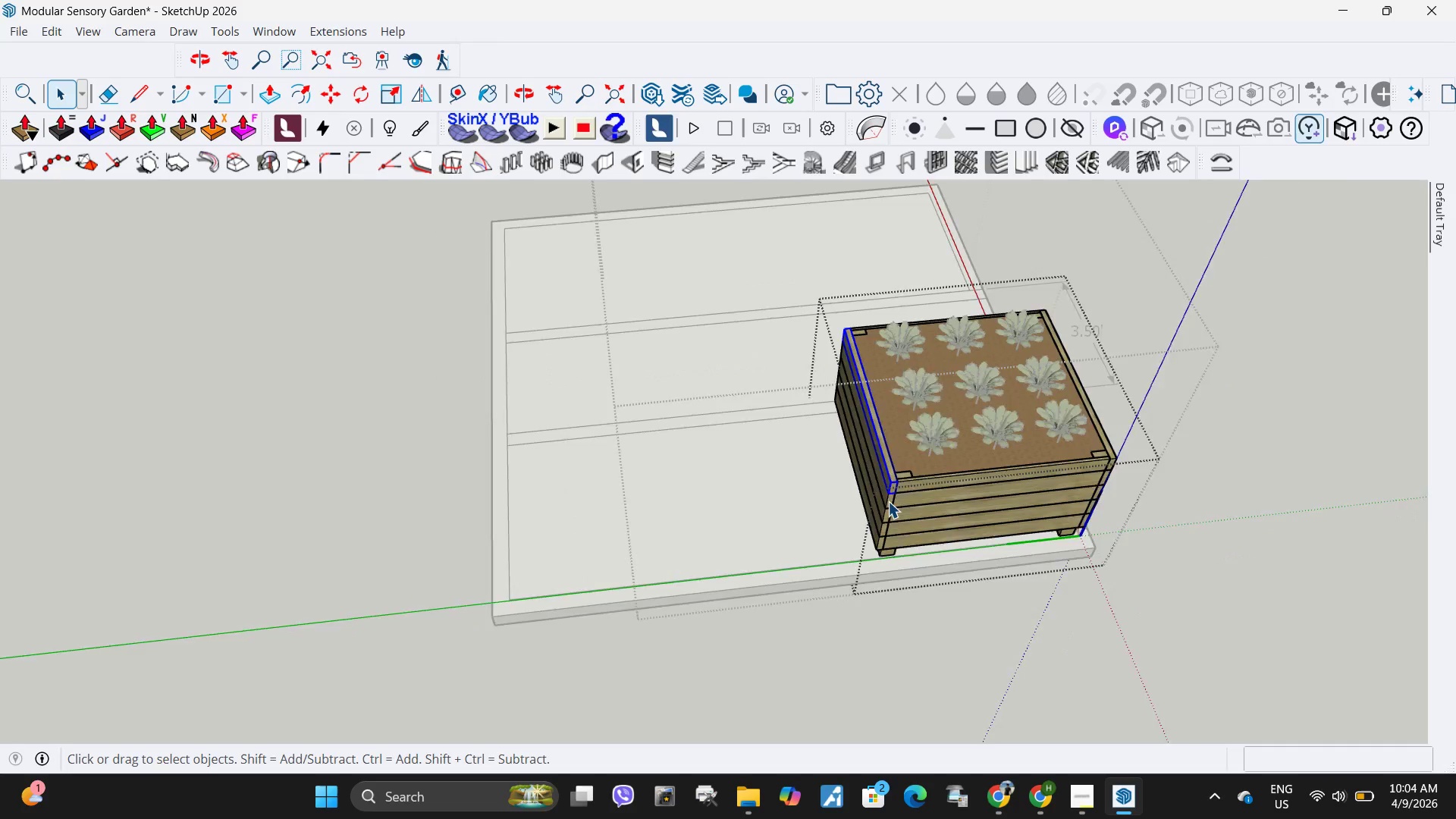 
hold_key(key=ControlLeft, duration=1.5)
left_click([886, 501])
 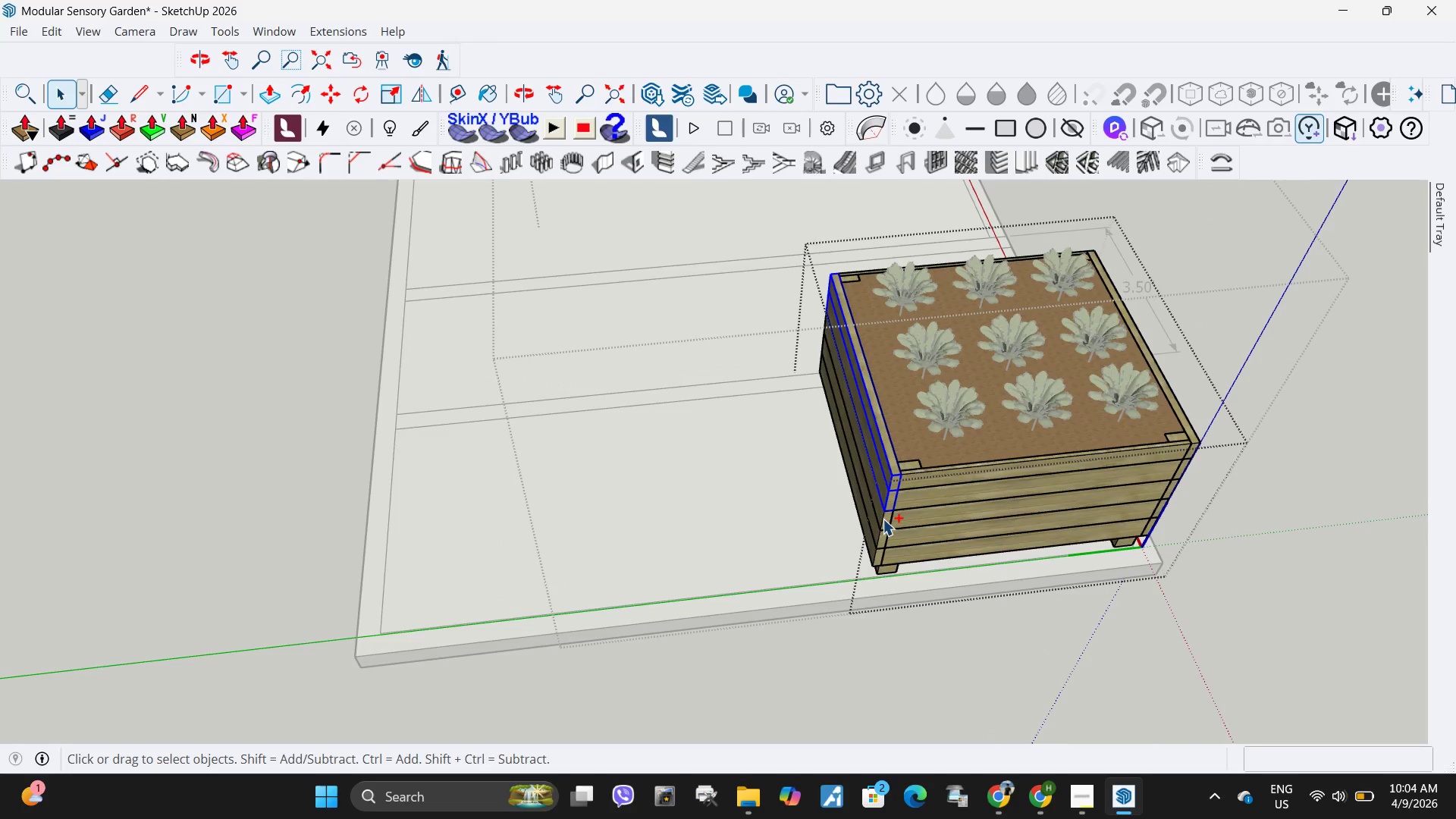 
scroll: coordinate [888, 501], scroll_direction: up, amount: 3.0
 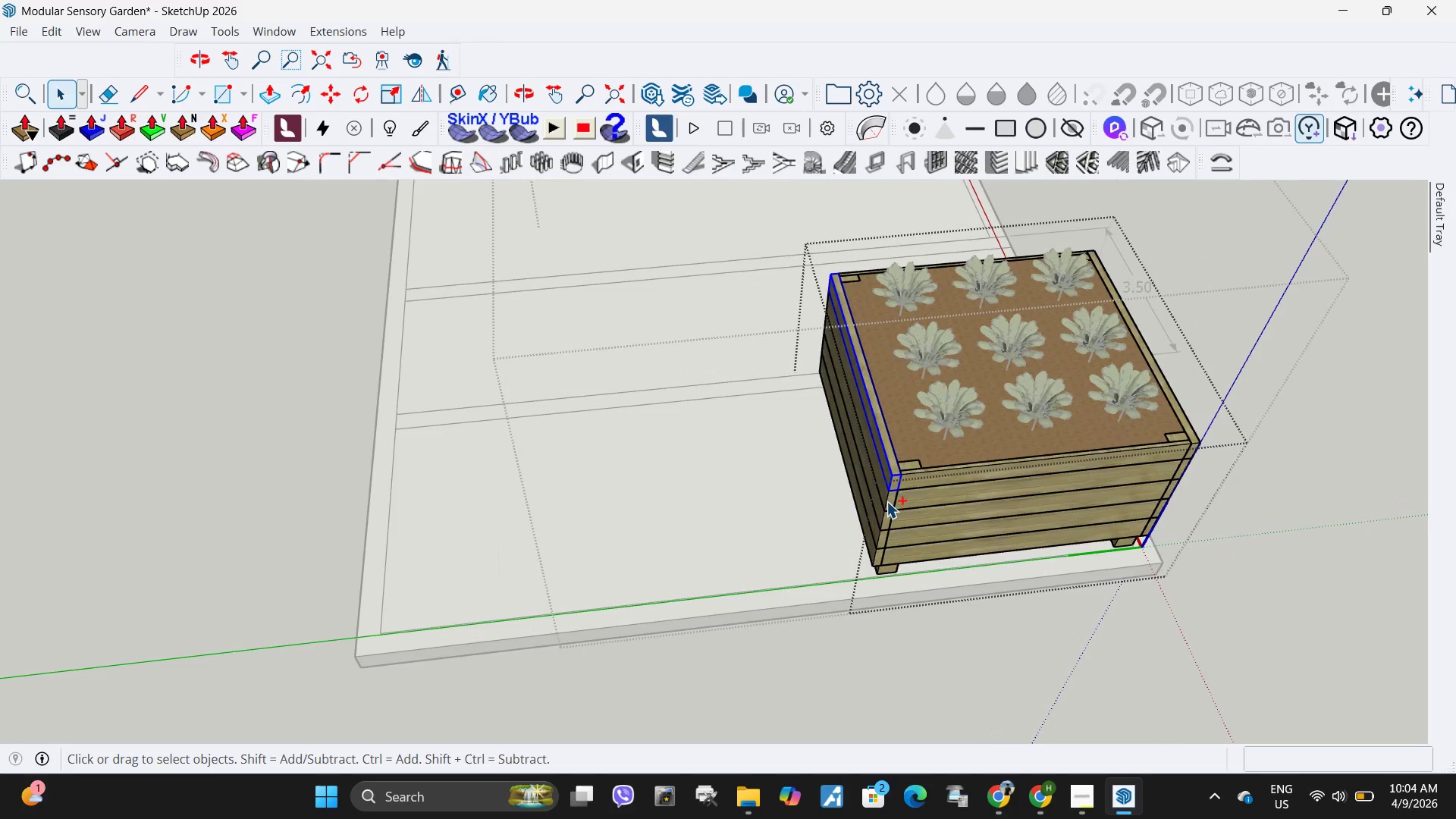 
left_click([883, 519])
 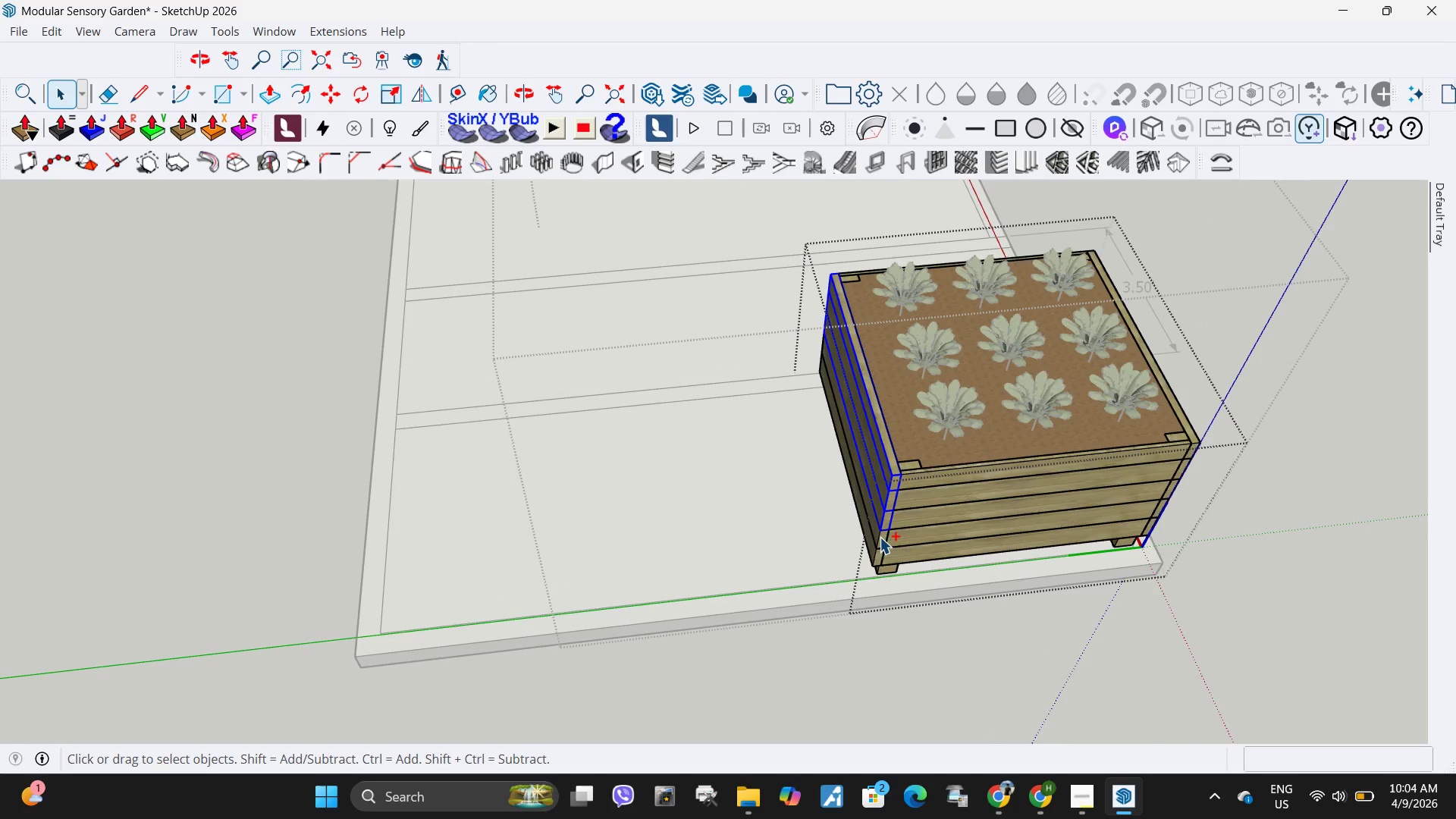 
left_click([880, 537])
 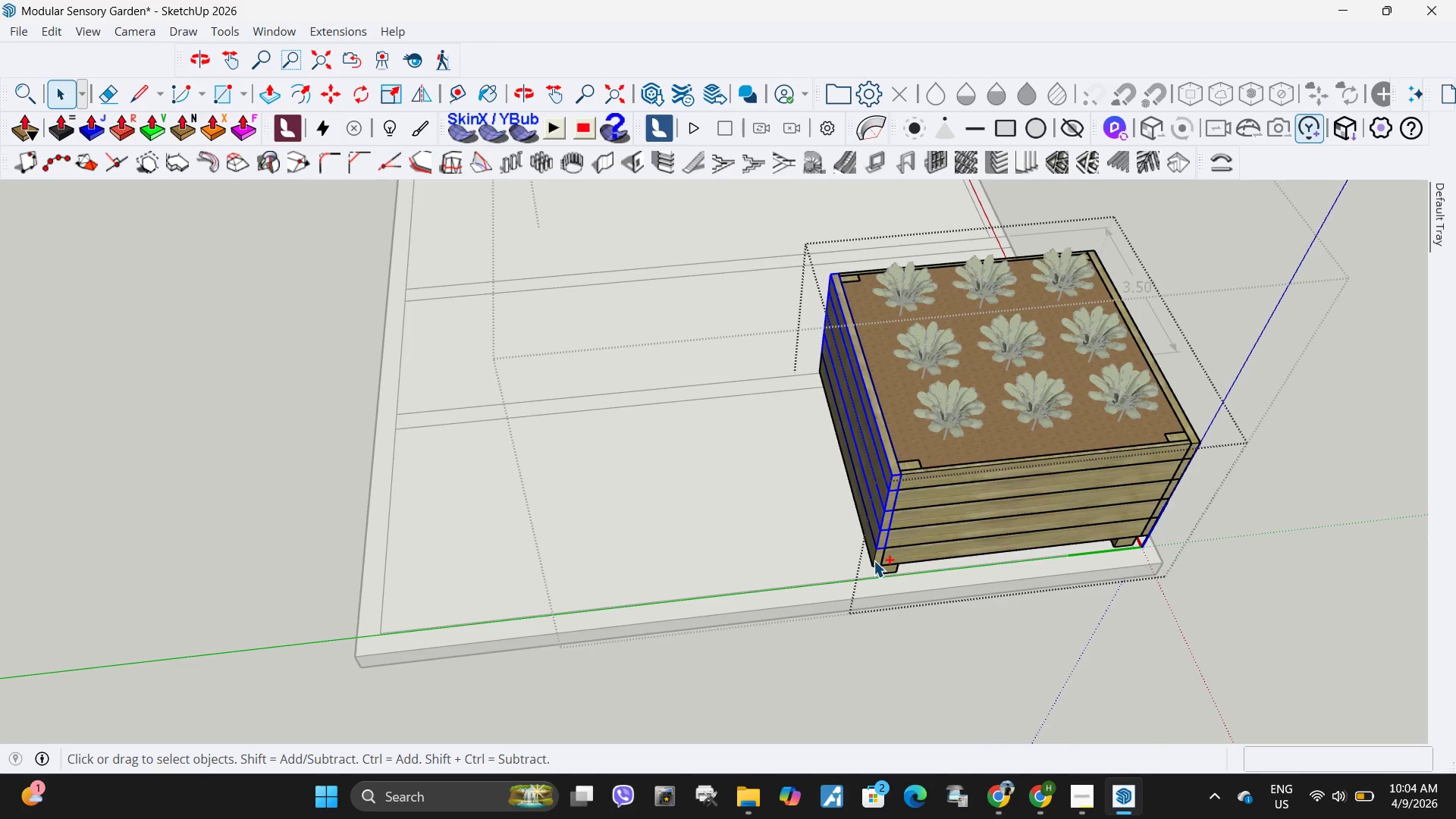 
hold_key(key=ControlLeft, duration=1.03)
left_click([878, 553])
 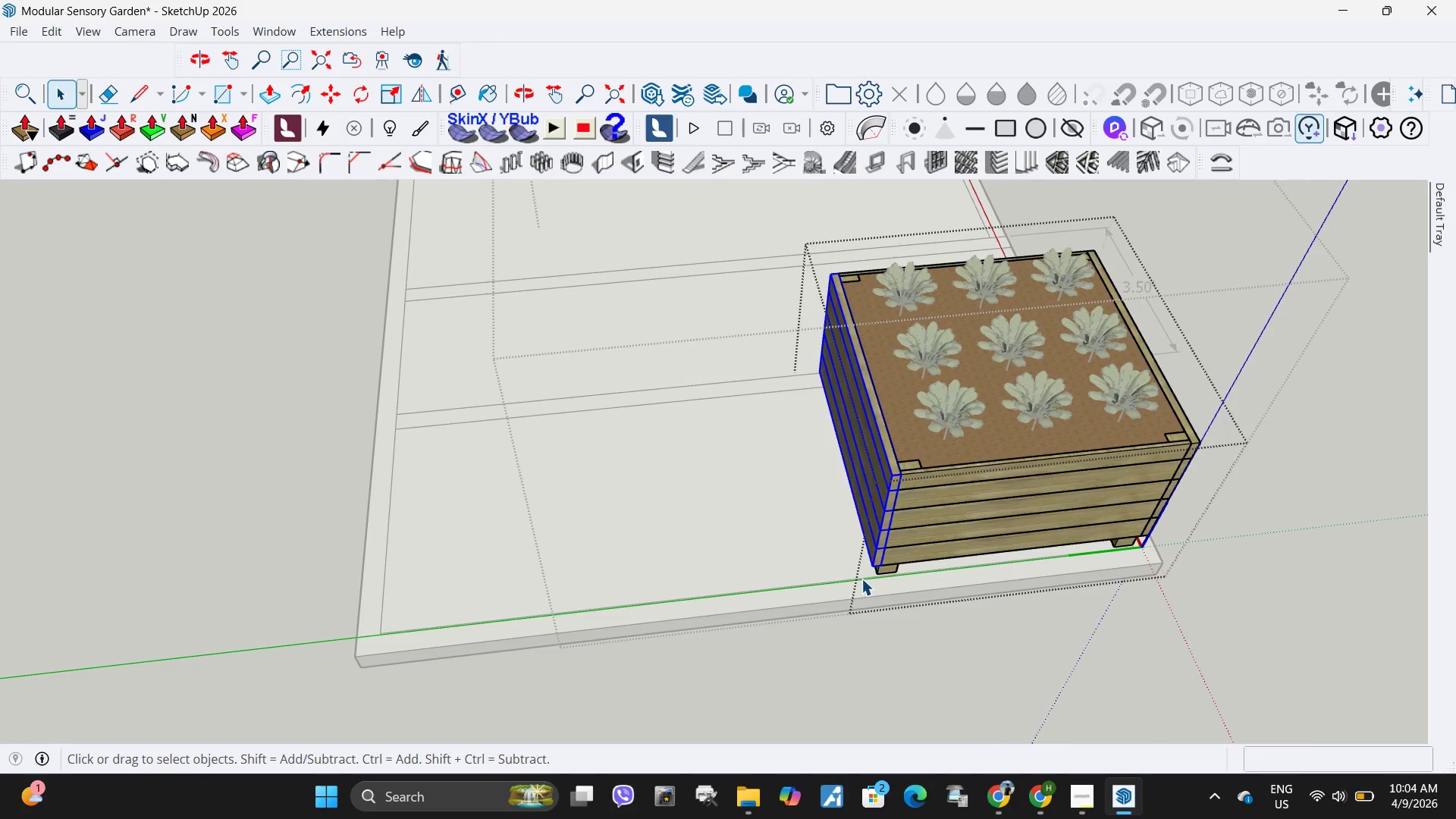 
scroll: coordinate [861, 579], scroll_direction: up, amount: 2.0
 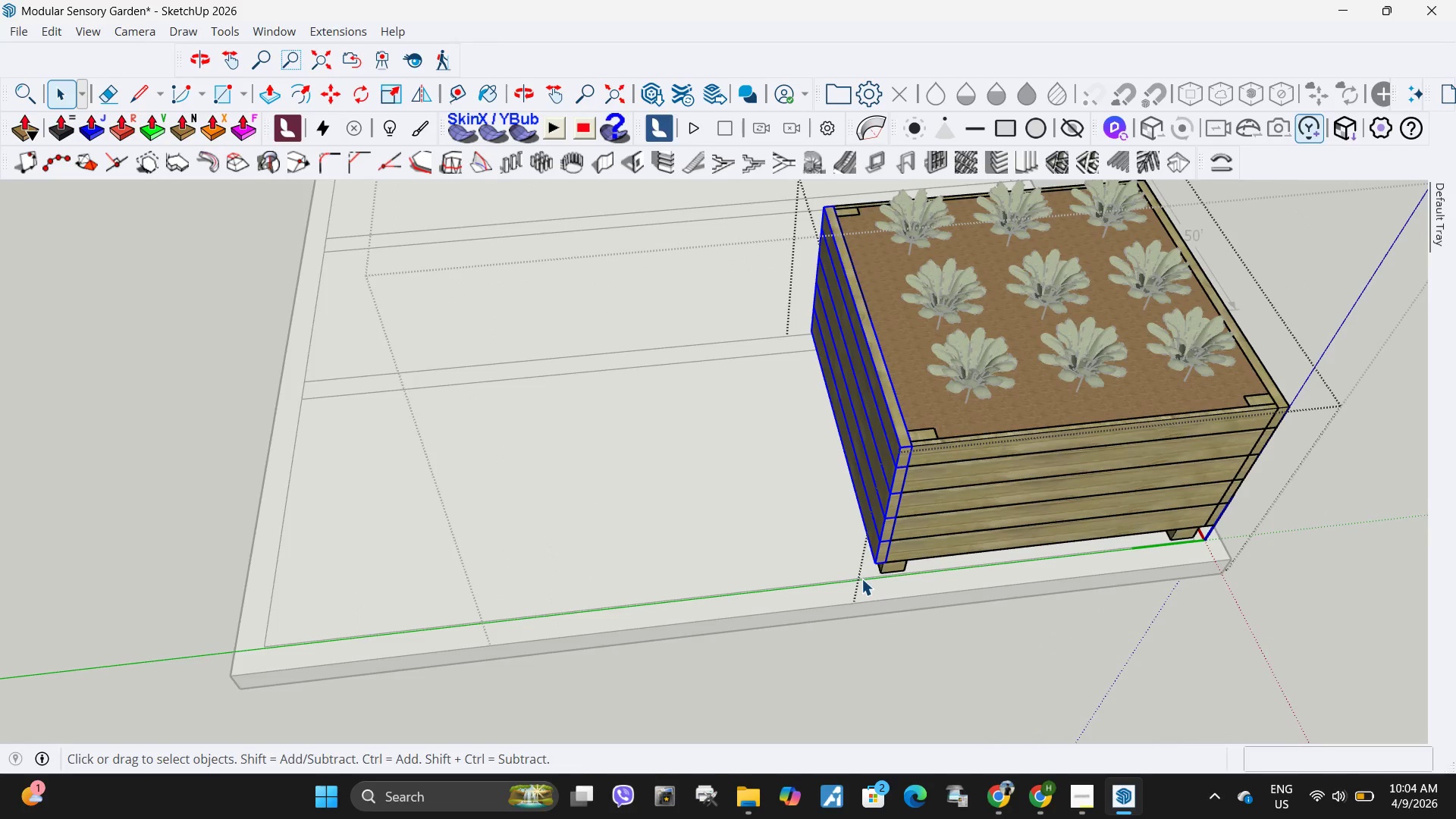 
key(M)
 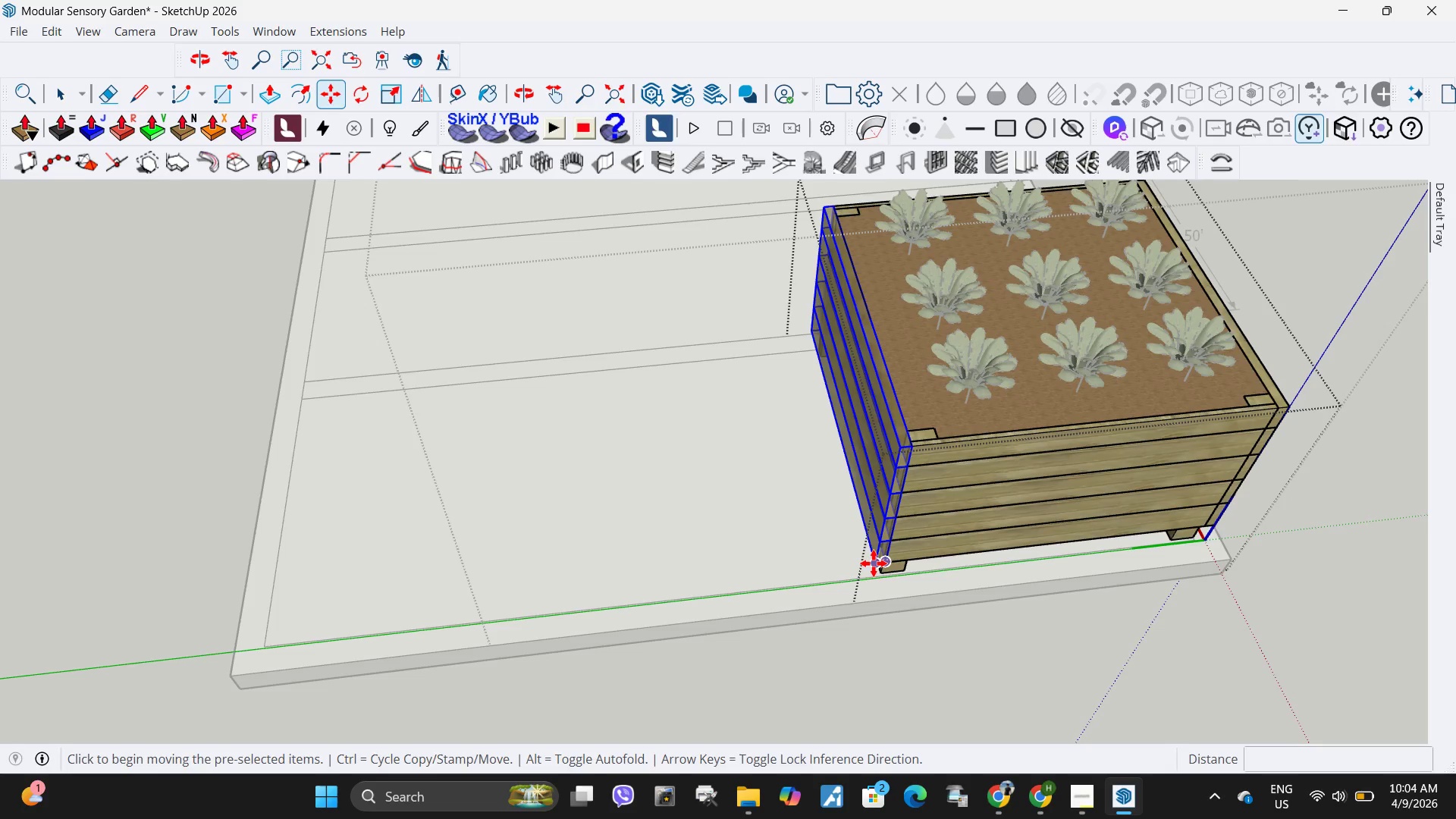 
key(Control+ControlLeft)
 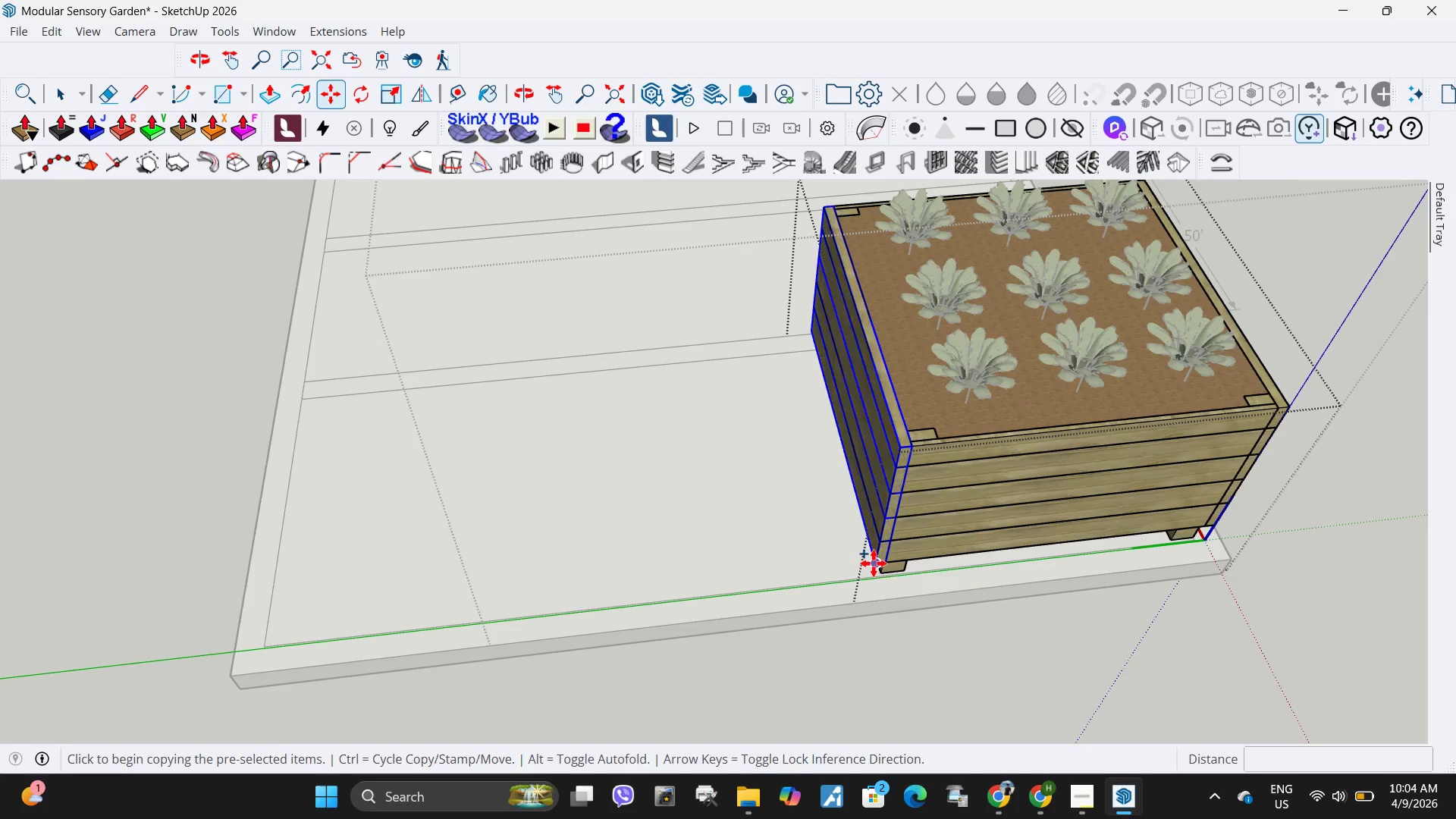 
left_click([874, 563])
 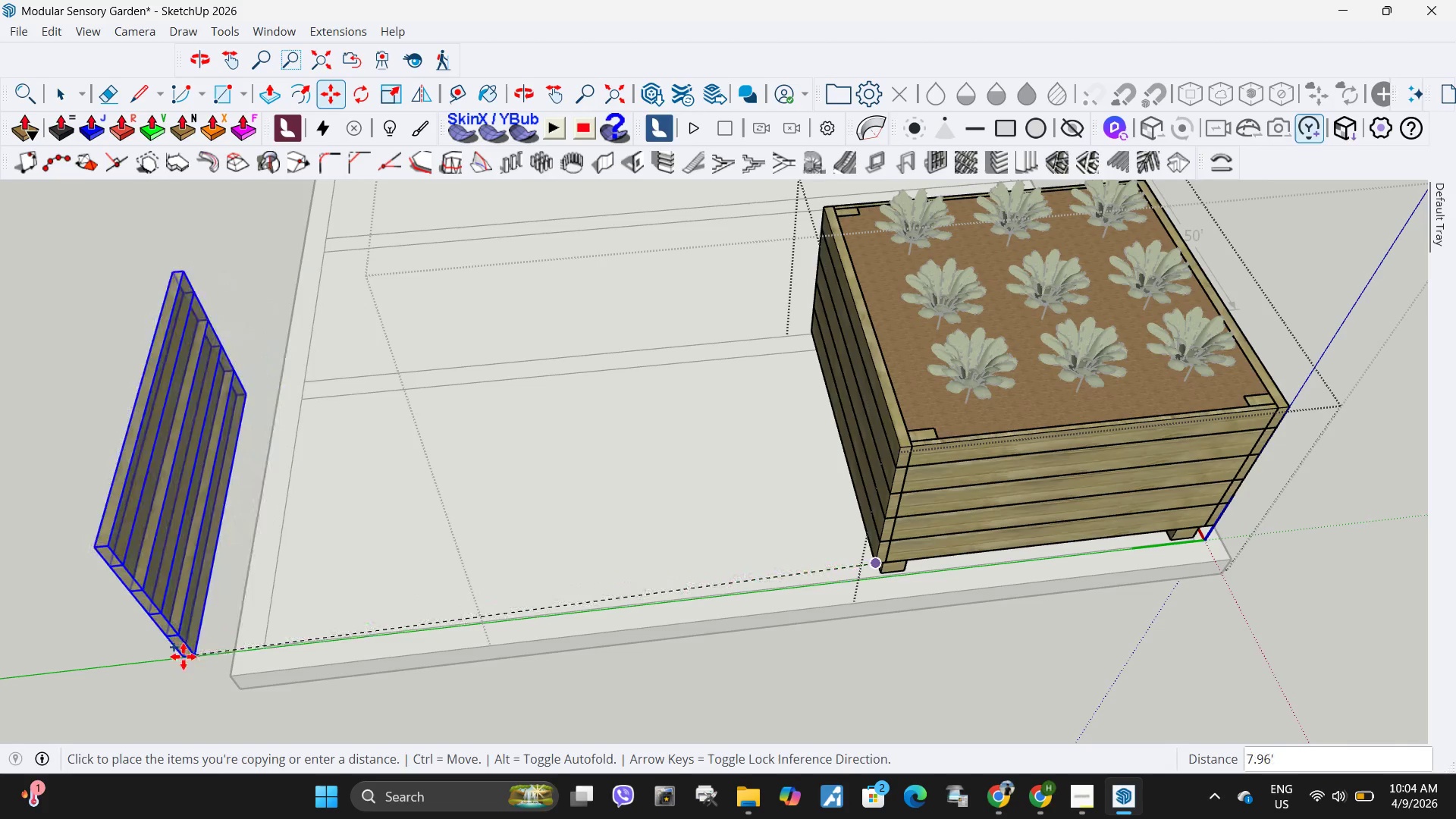 
left_click_drag(start_coordinate=[195, 642], to_coordinate=[199, 639])
 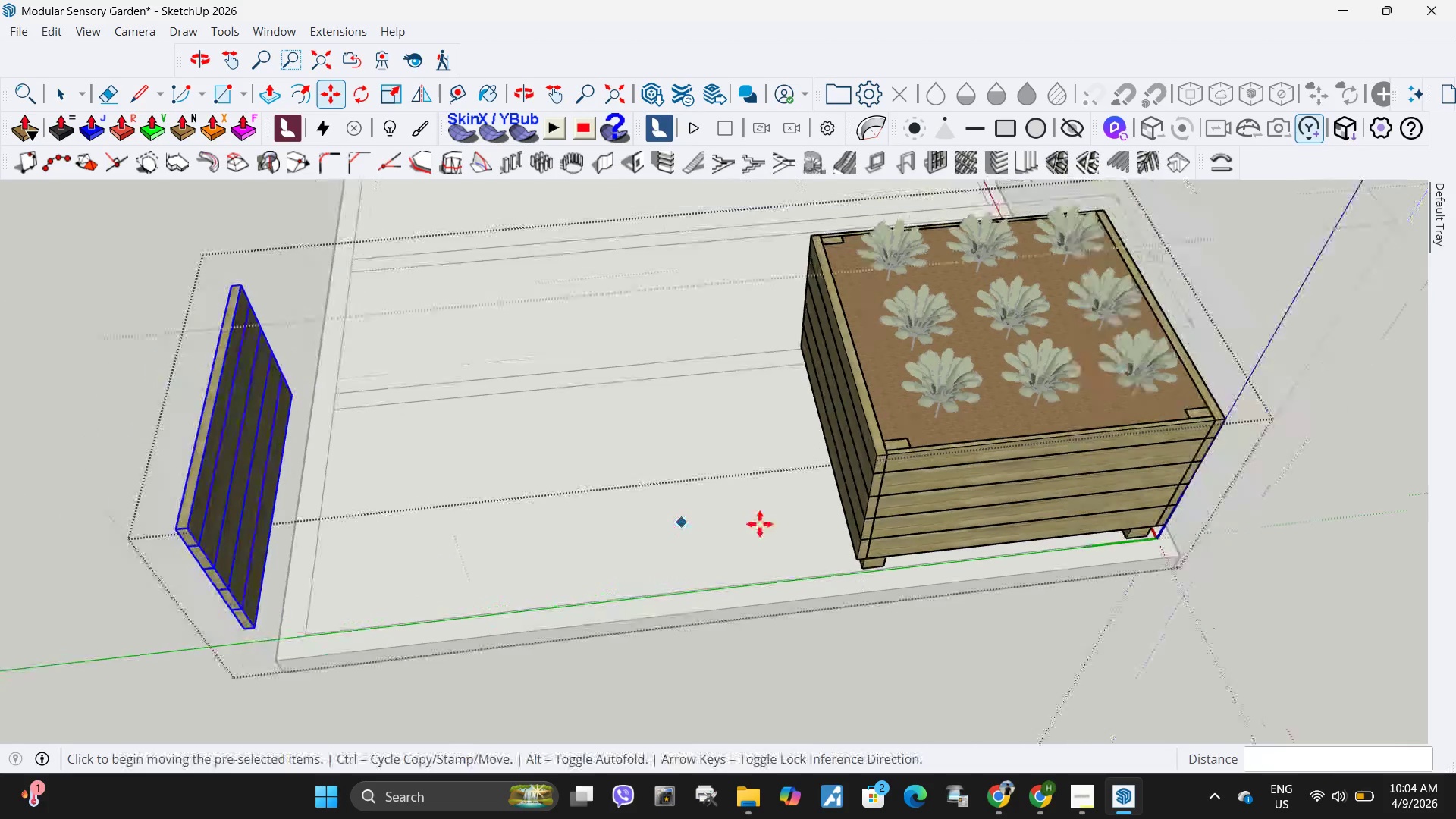 
scroll: coordinate [751, 524], scroll_direction: down, amount: 5.0
 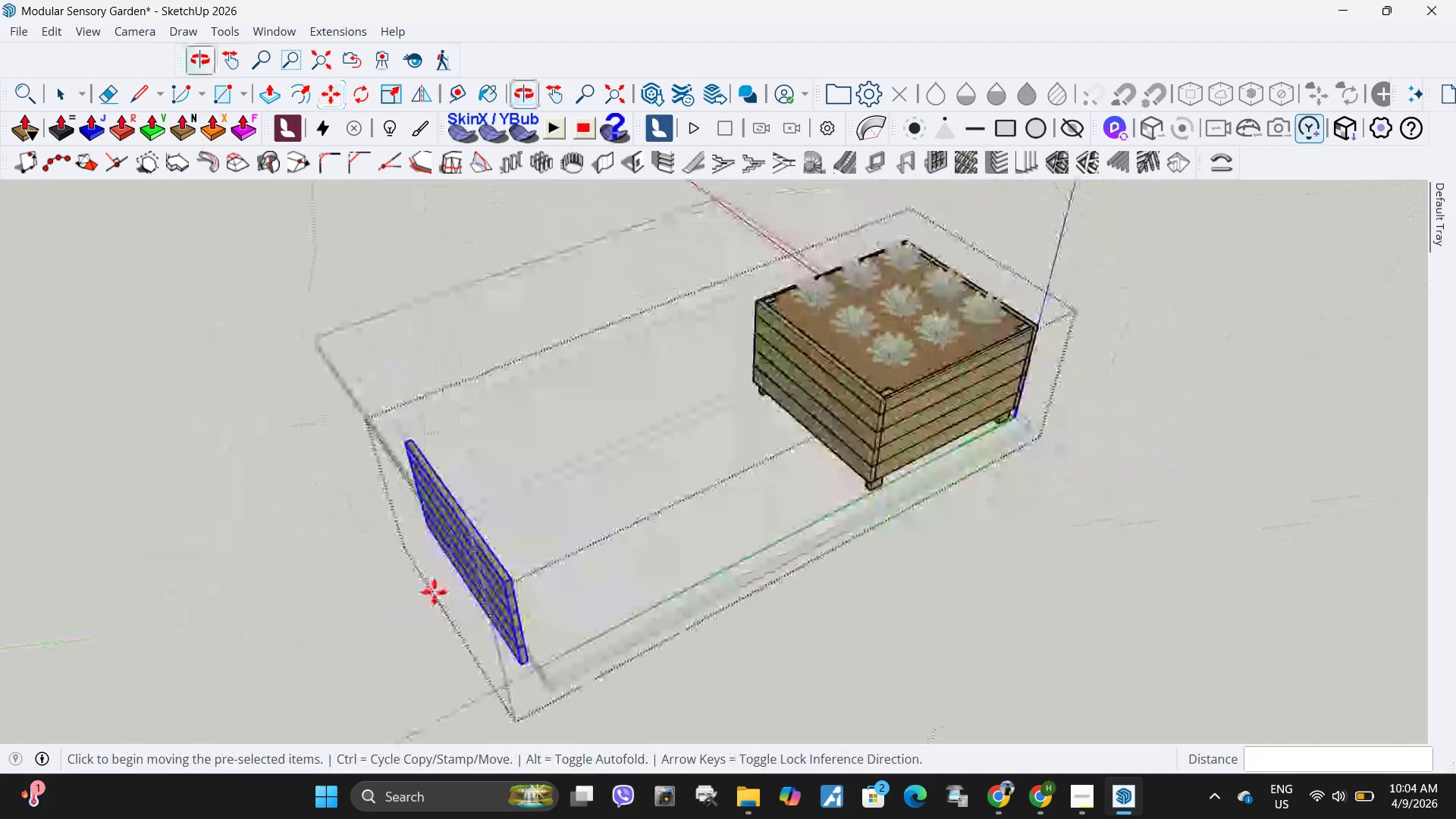 
scroll: coordinate [535, 697], scroll_direction: up, amount: 8.0
 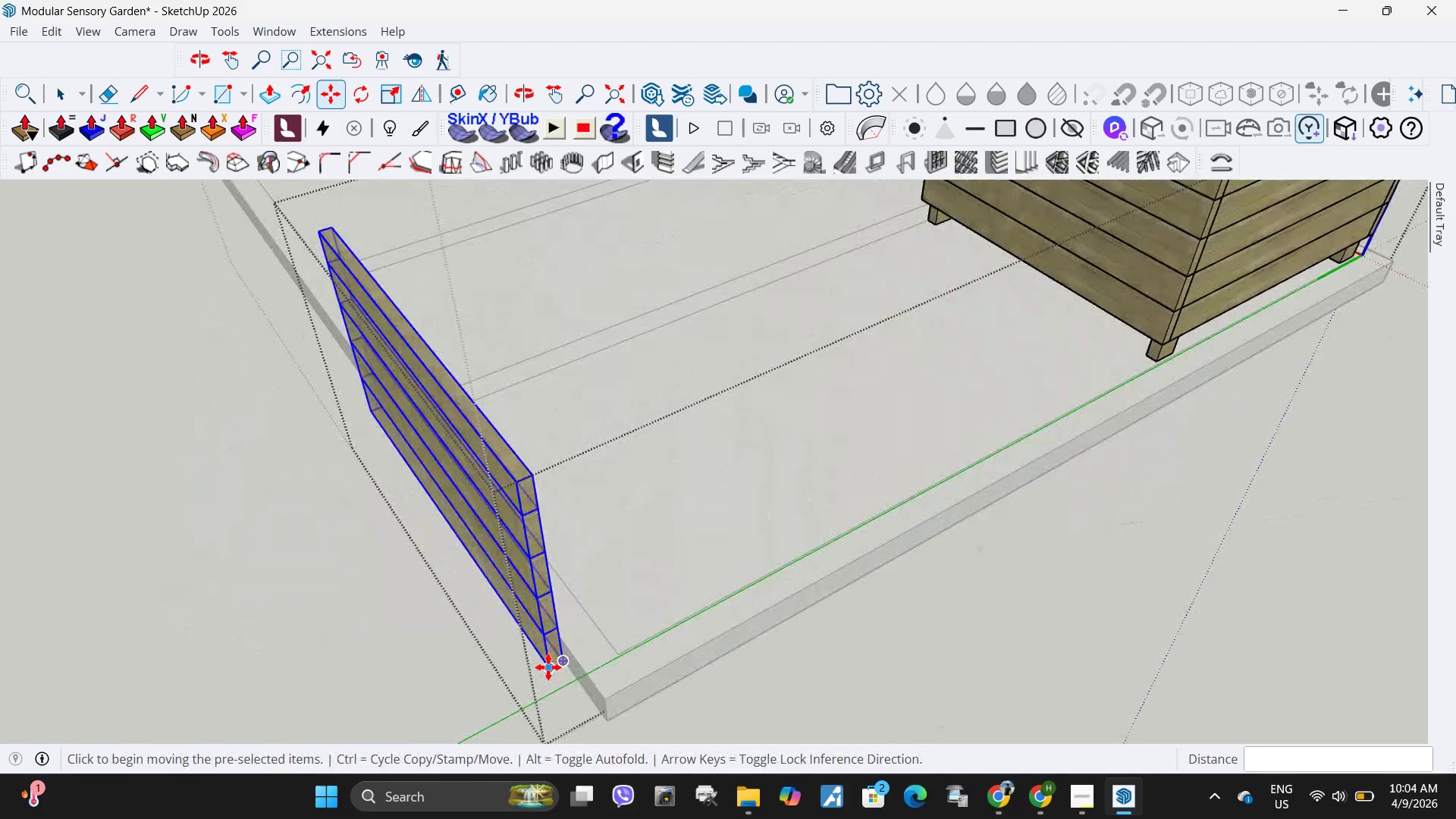 
left_click([548, 667])
 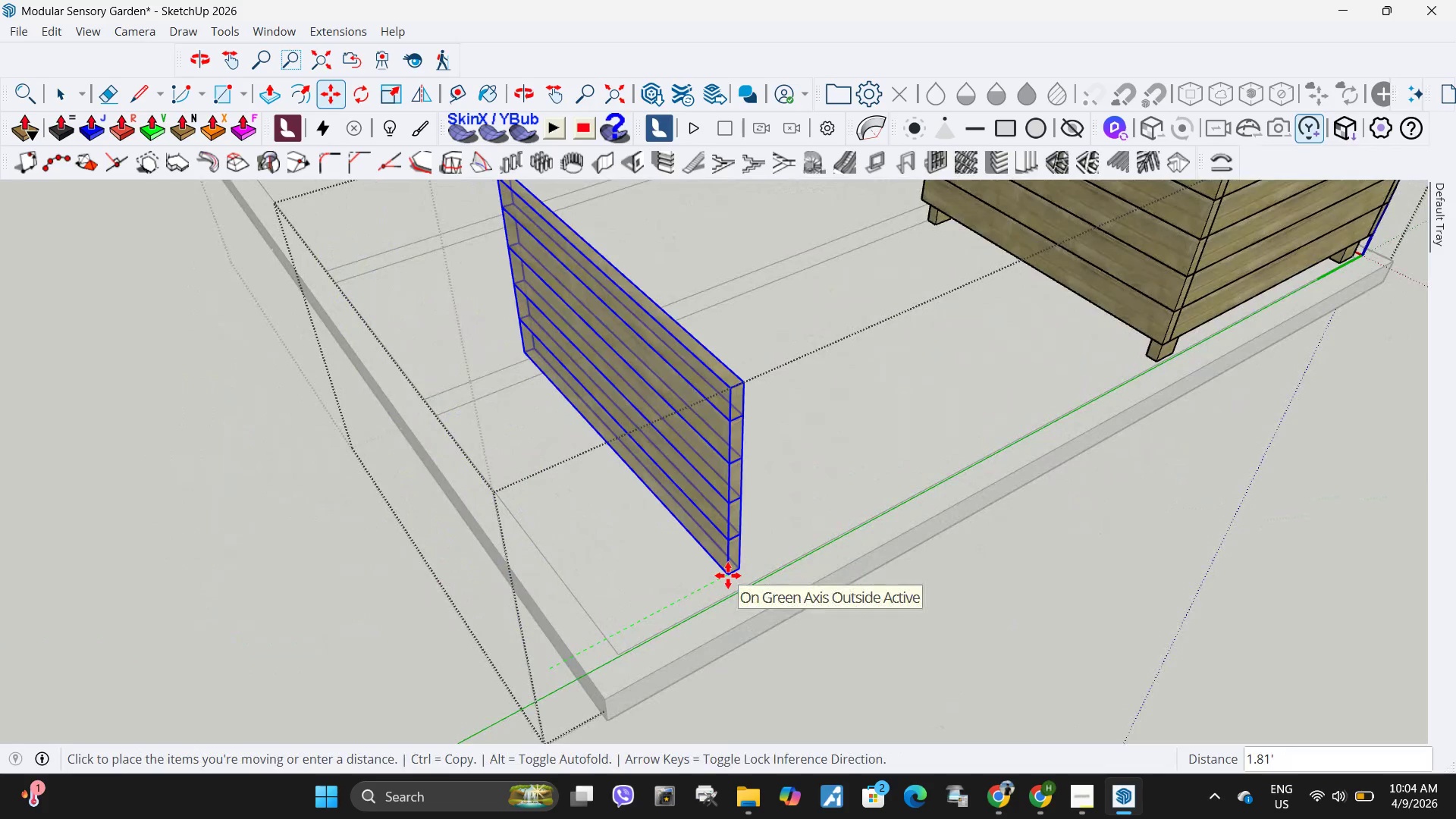 
left_click([728, 576])
 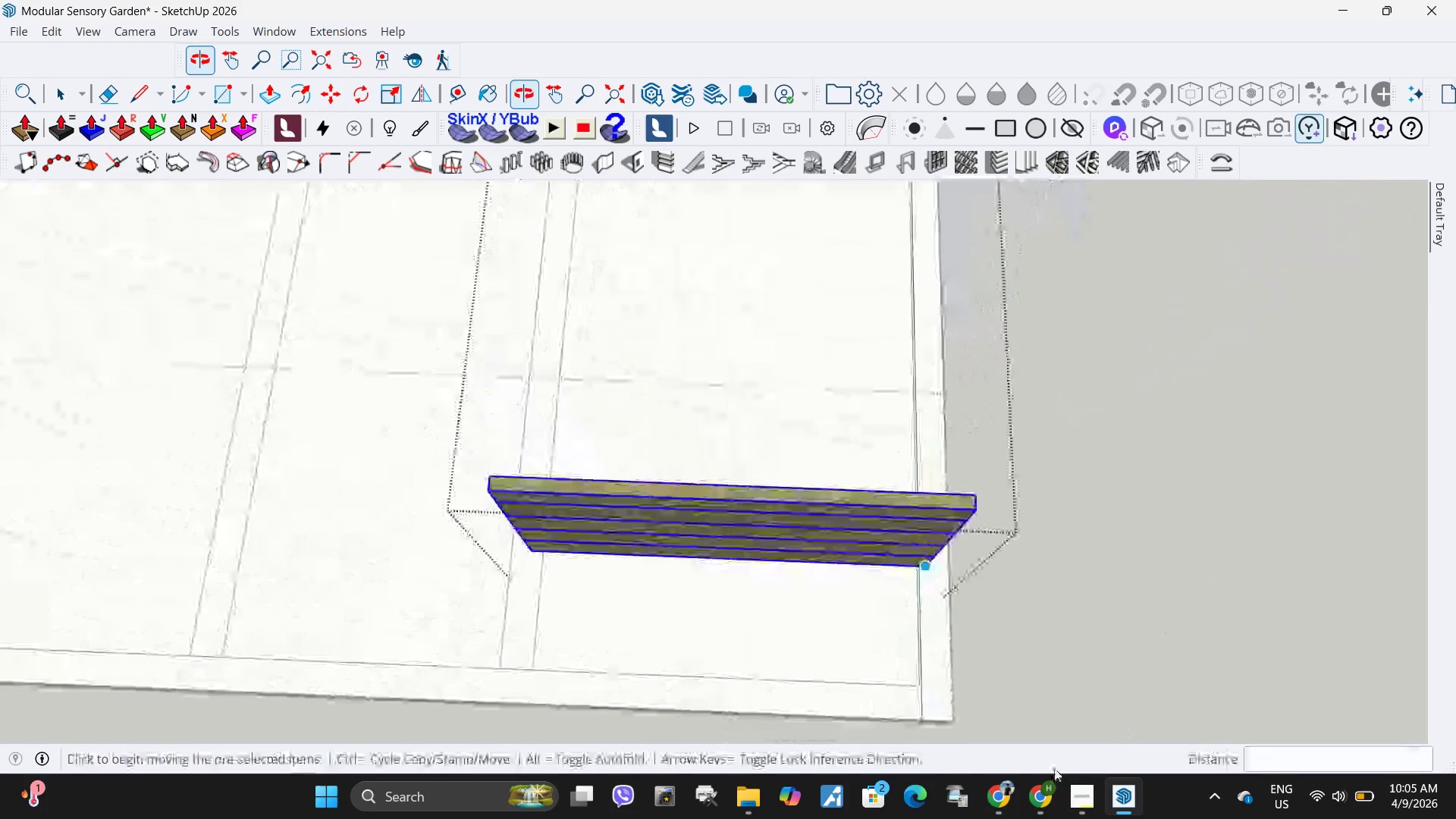 
scroll: coordinate [1000, 642], scroll_direction: down, amount: 4.0
 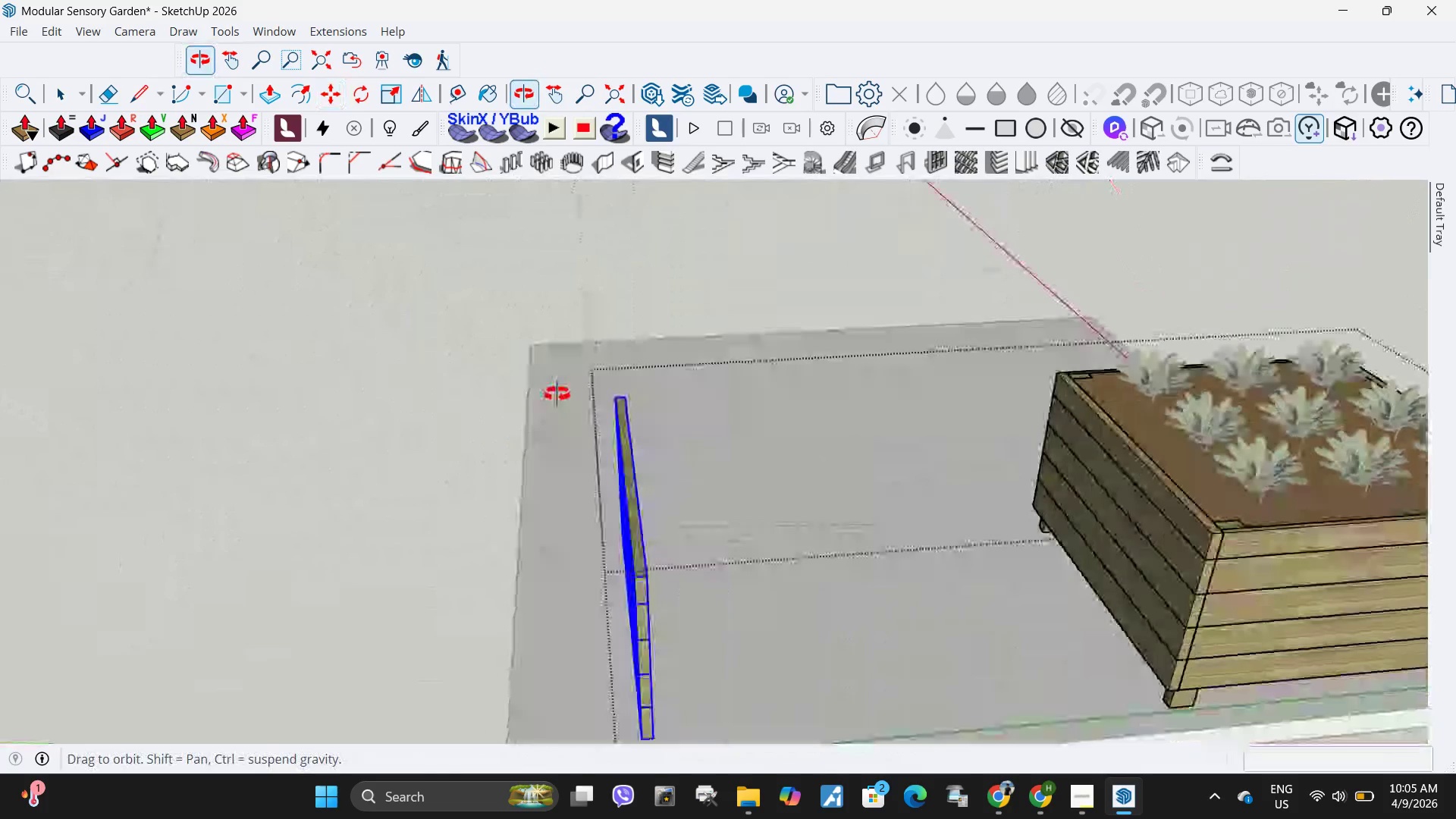 
scroll: coordinate [585, 551], scroll_direction: none, amount: 0.0
 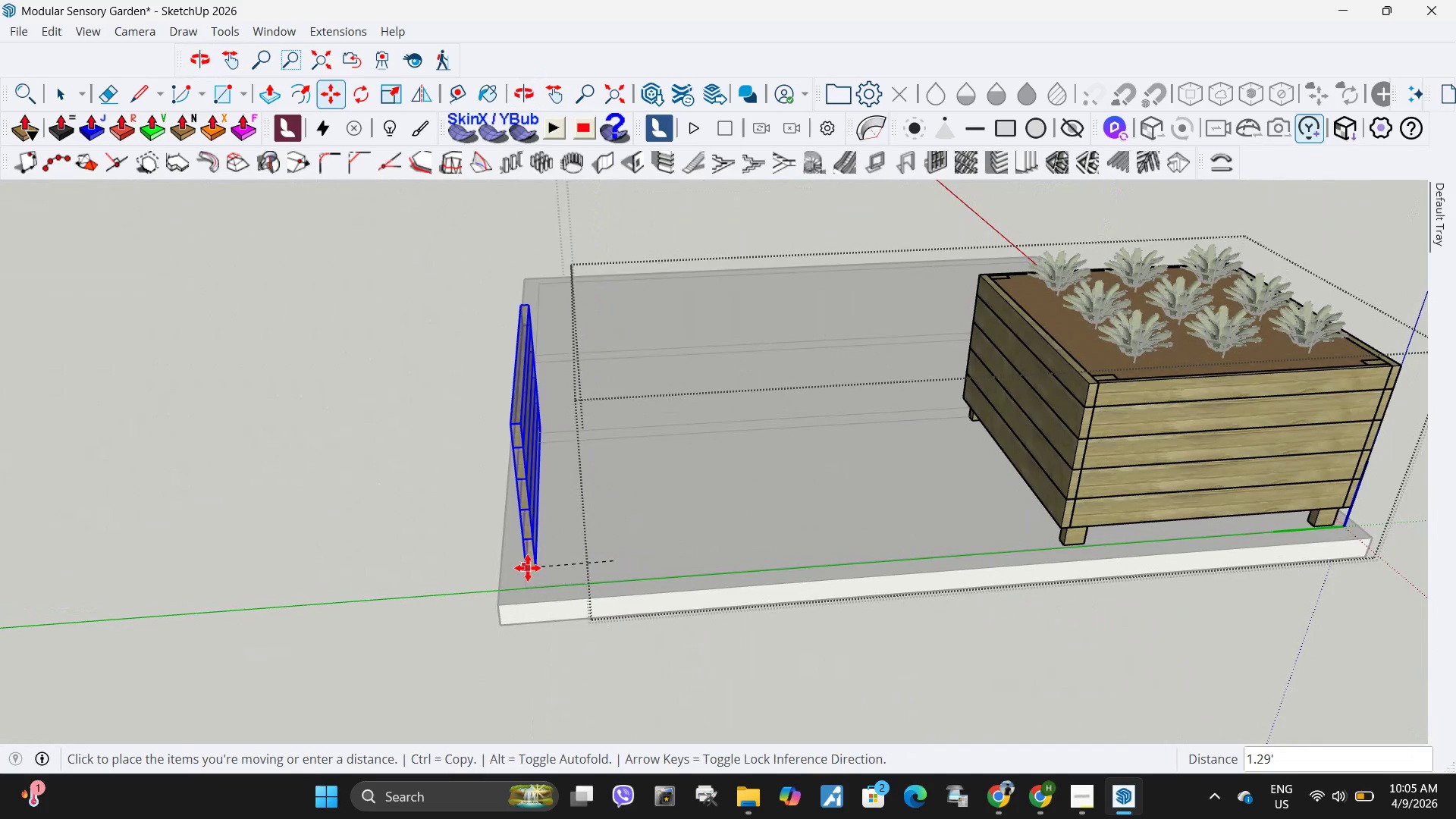 
wait(8.31)
 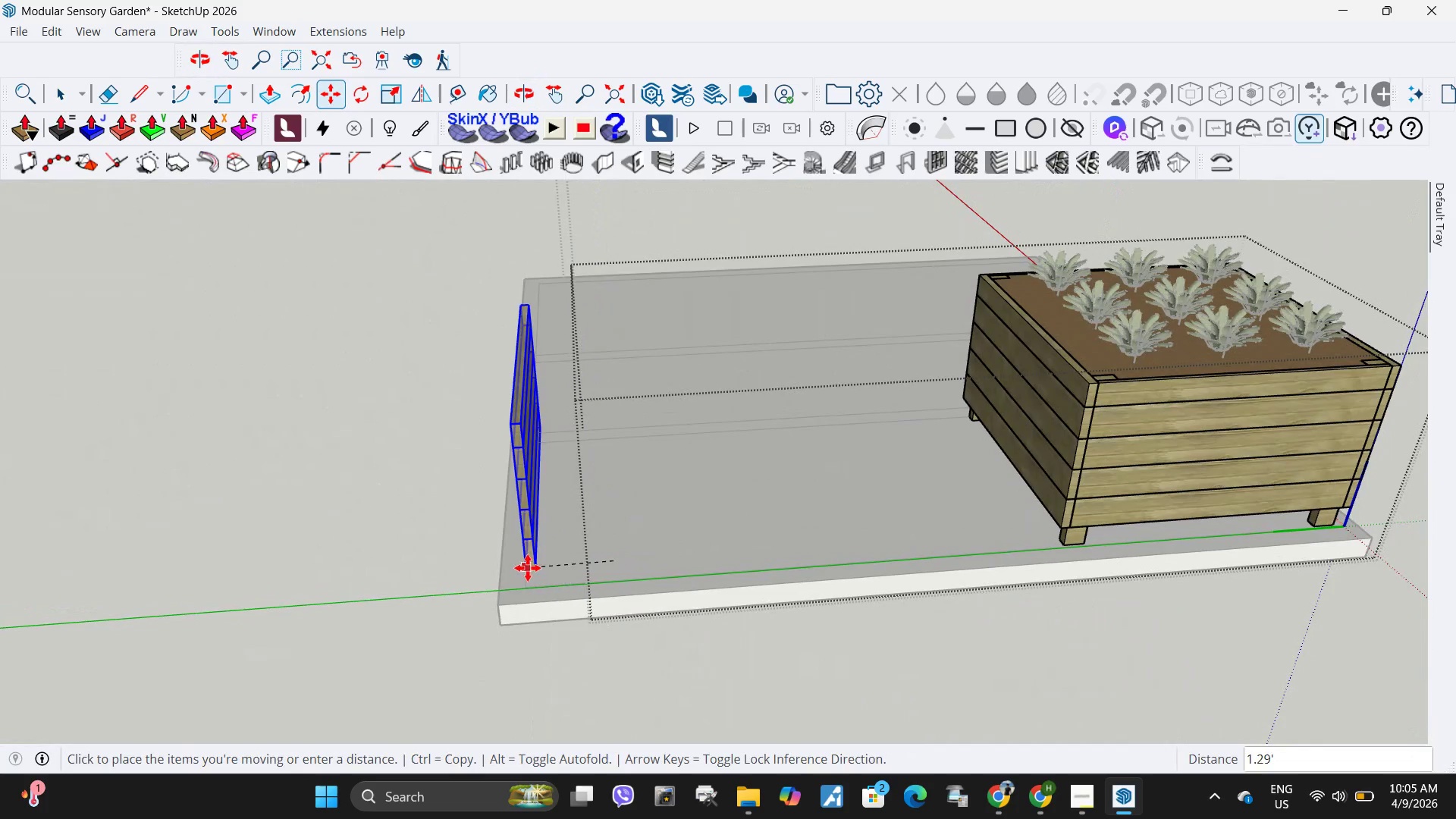 
left_click([573, 562])
 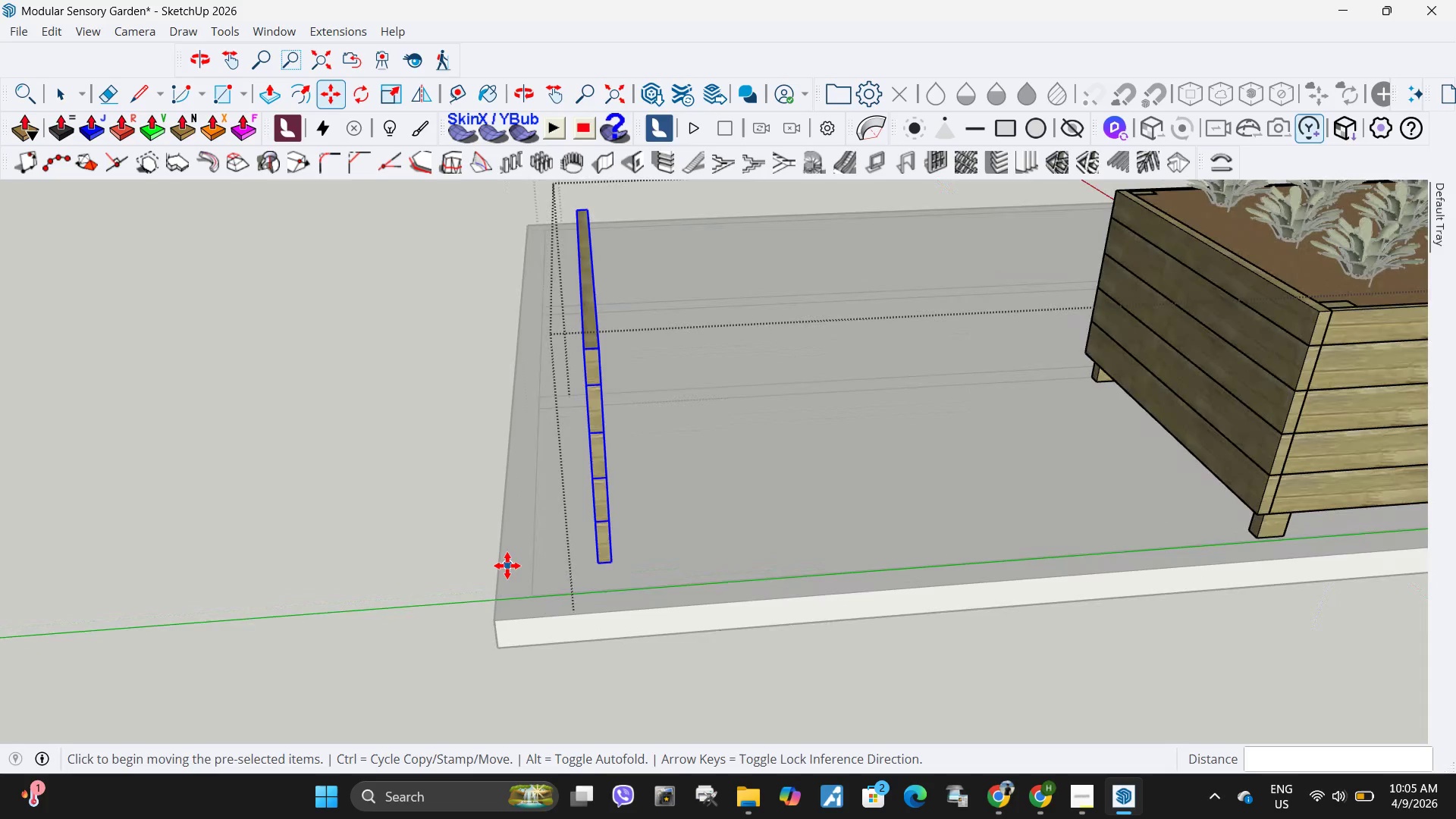 
scroll: coordinate [507, 566], scroll_direction: up, amount: 3.0
 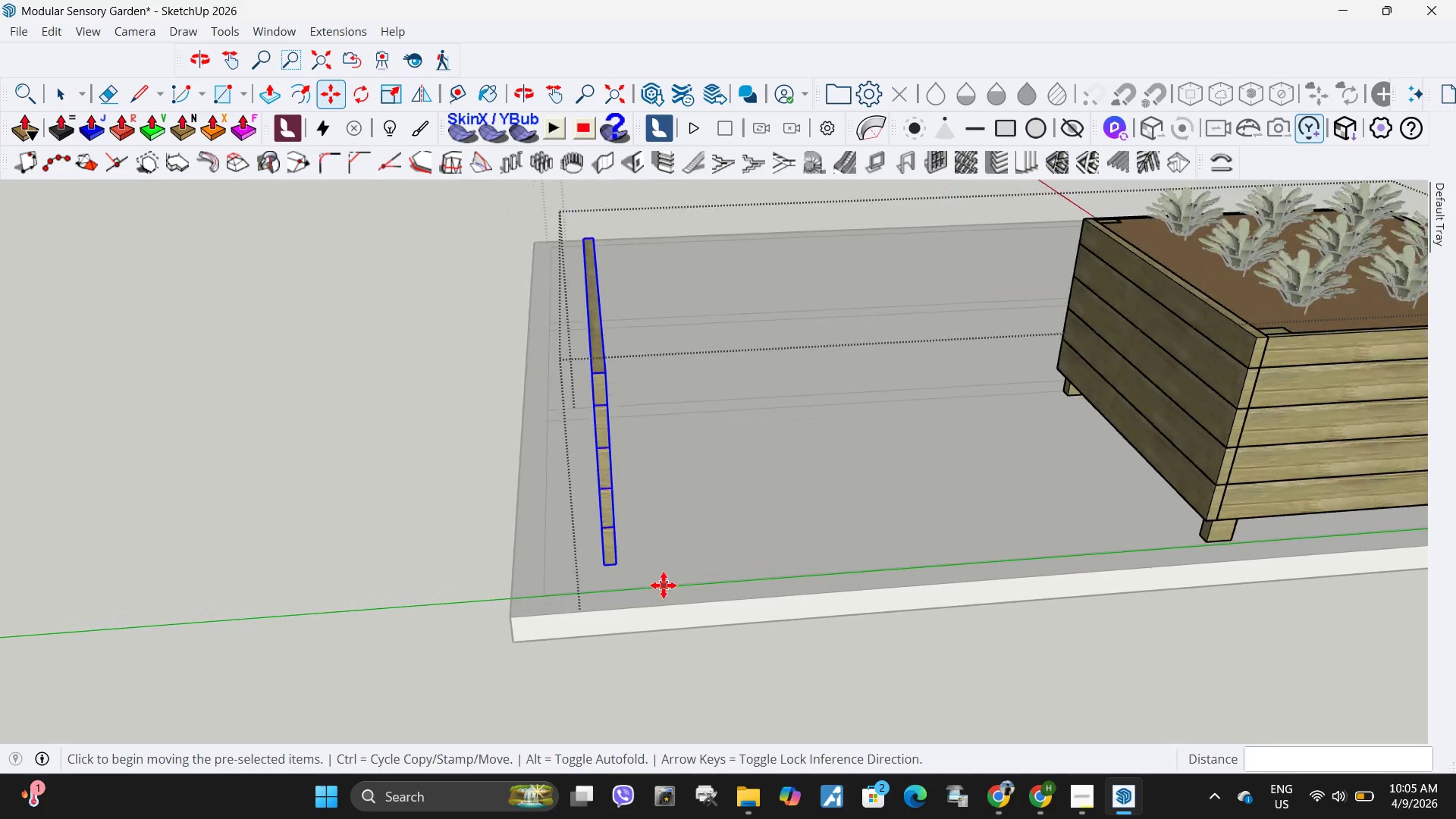 
scroll: coordinate [664, 585], scroll_direction: down, amount: 4.0
 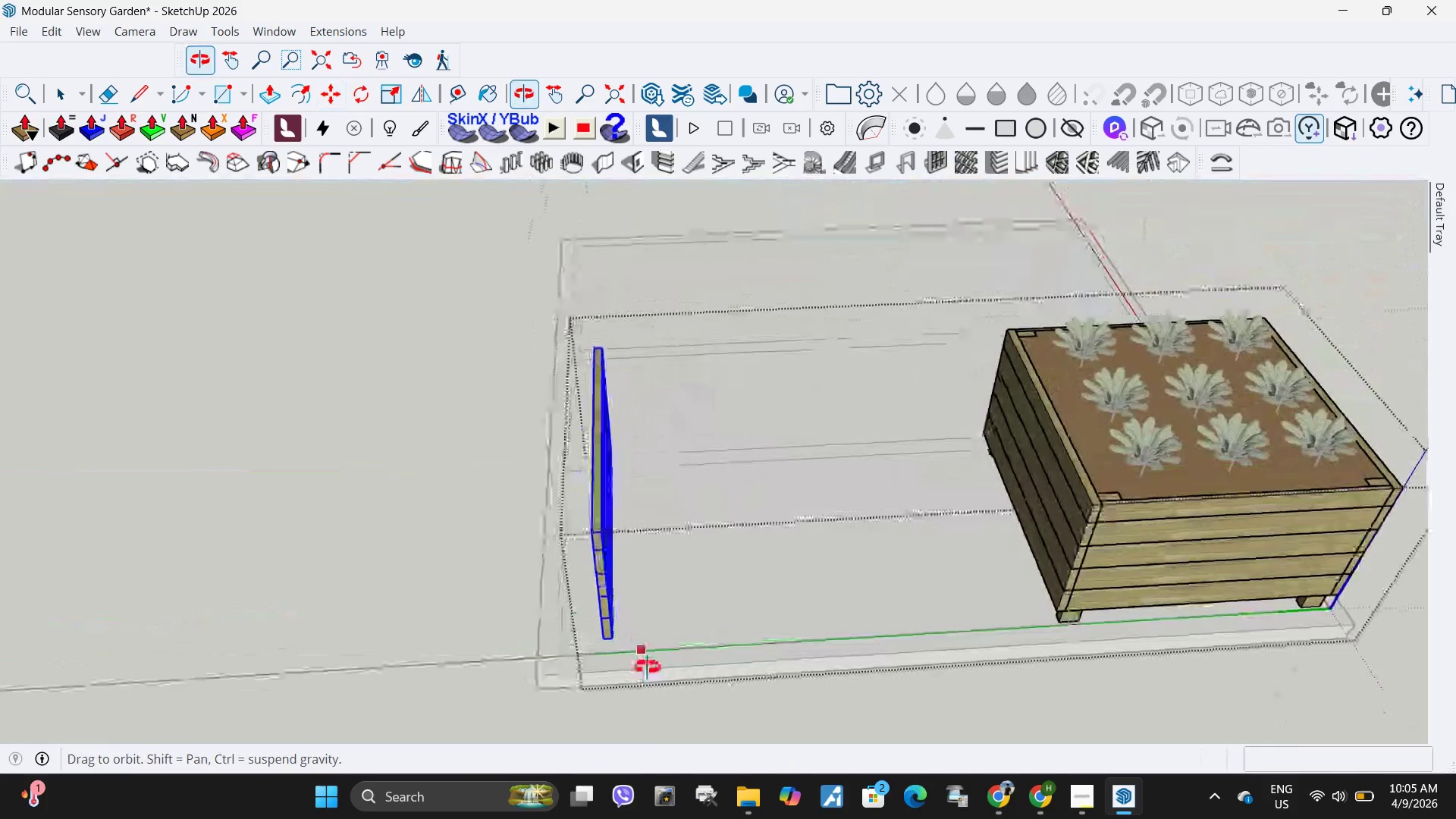 
left_click([776, 573])
 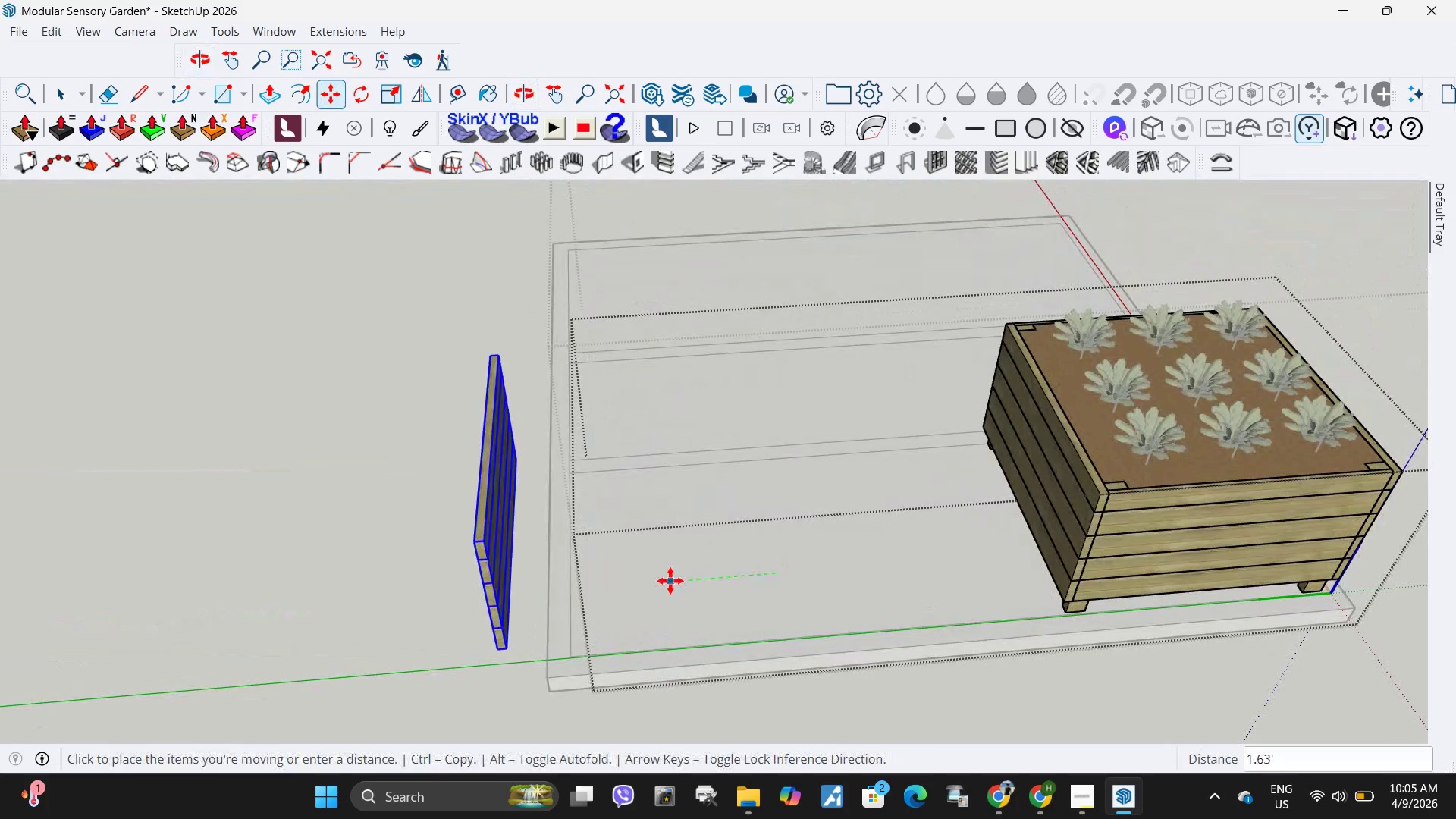 
left_click([670, 581])
 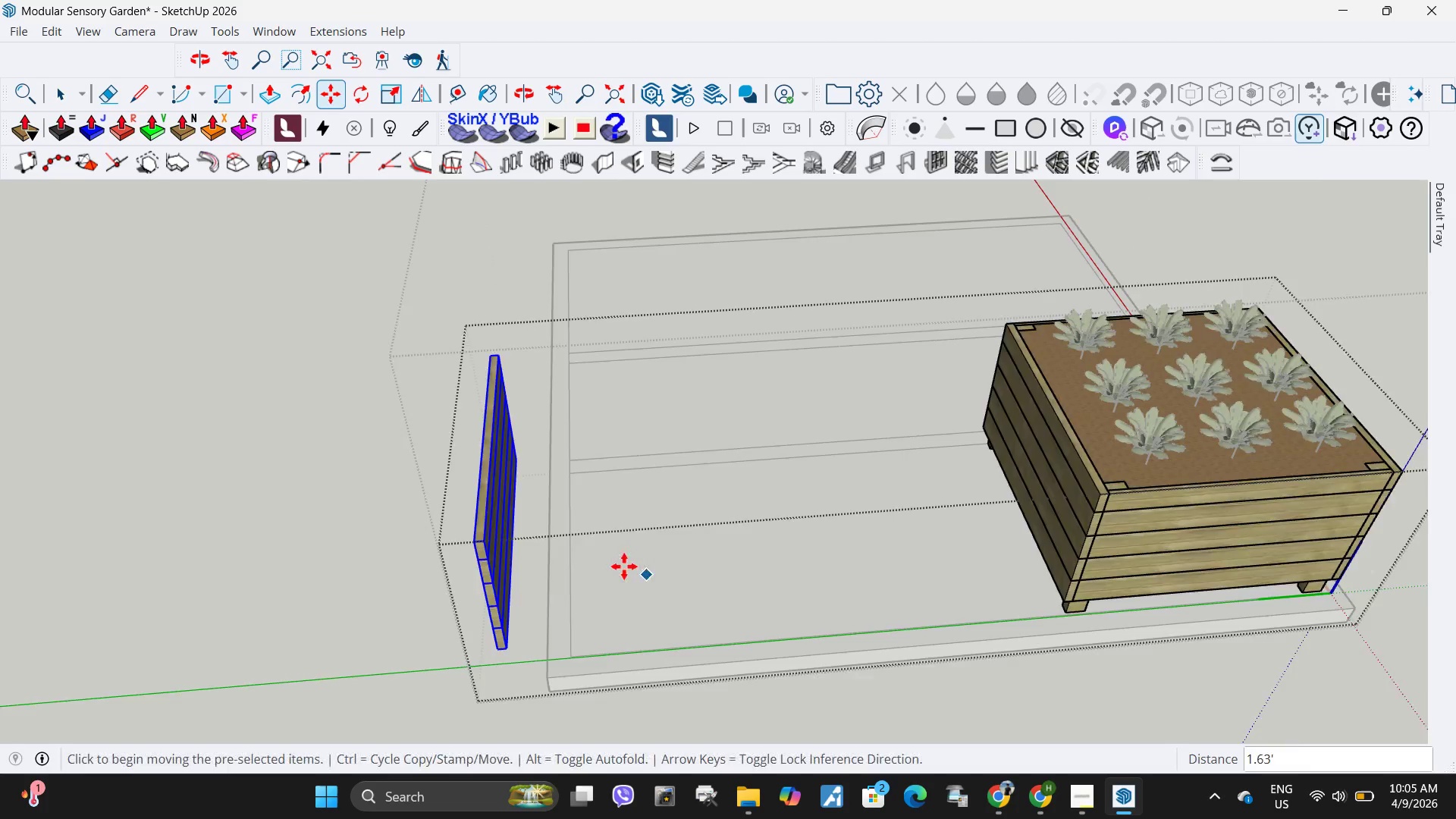 
key(Space)
 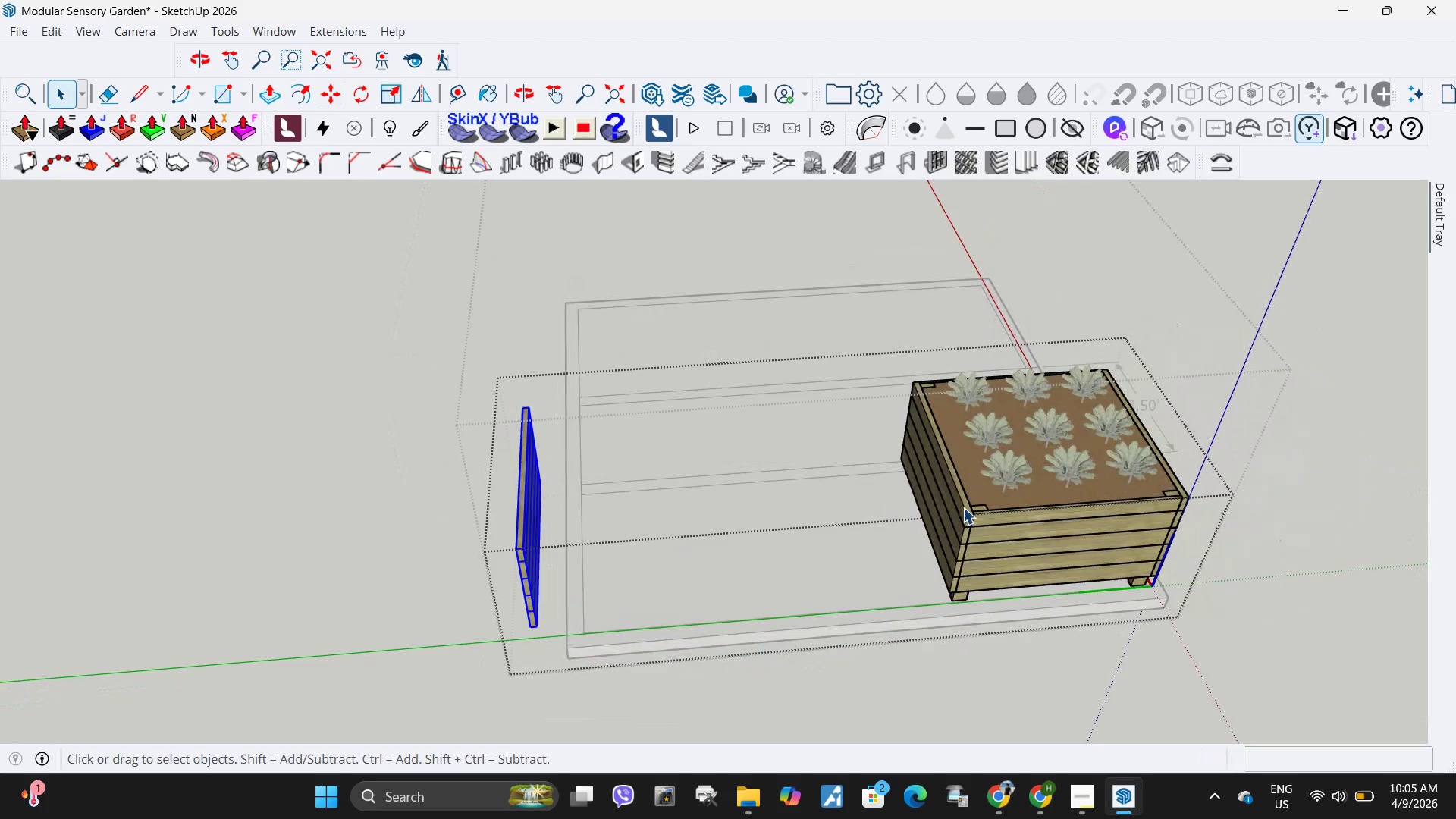 
scroll: coordinate [620, 566], scroll_direction: down, amount: 3.0
 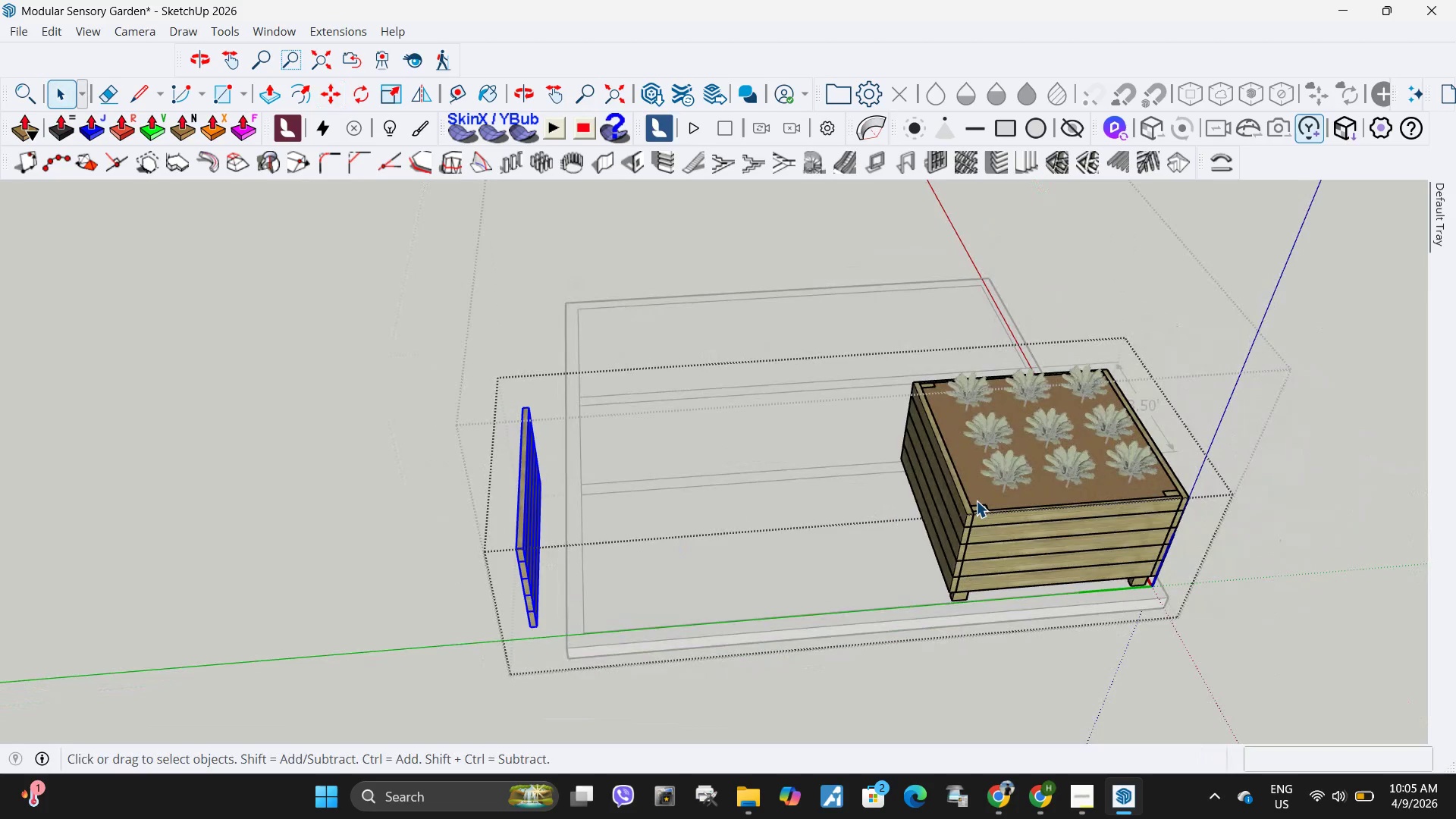 
left_click([963, 507])
 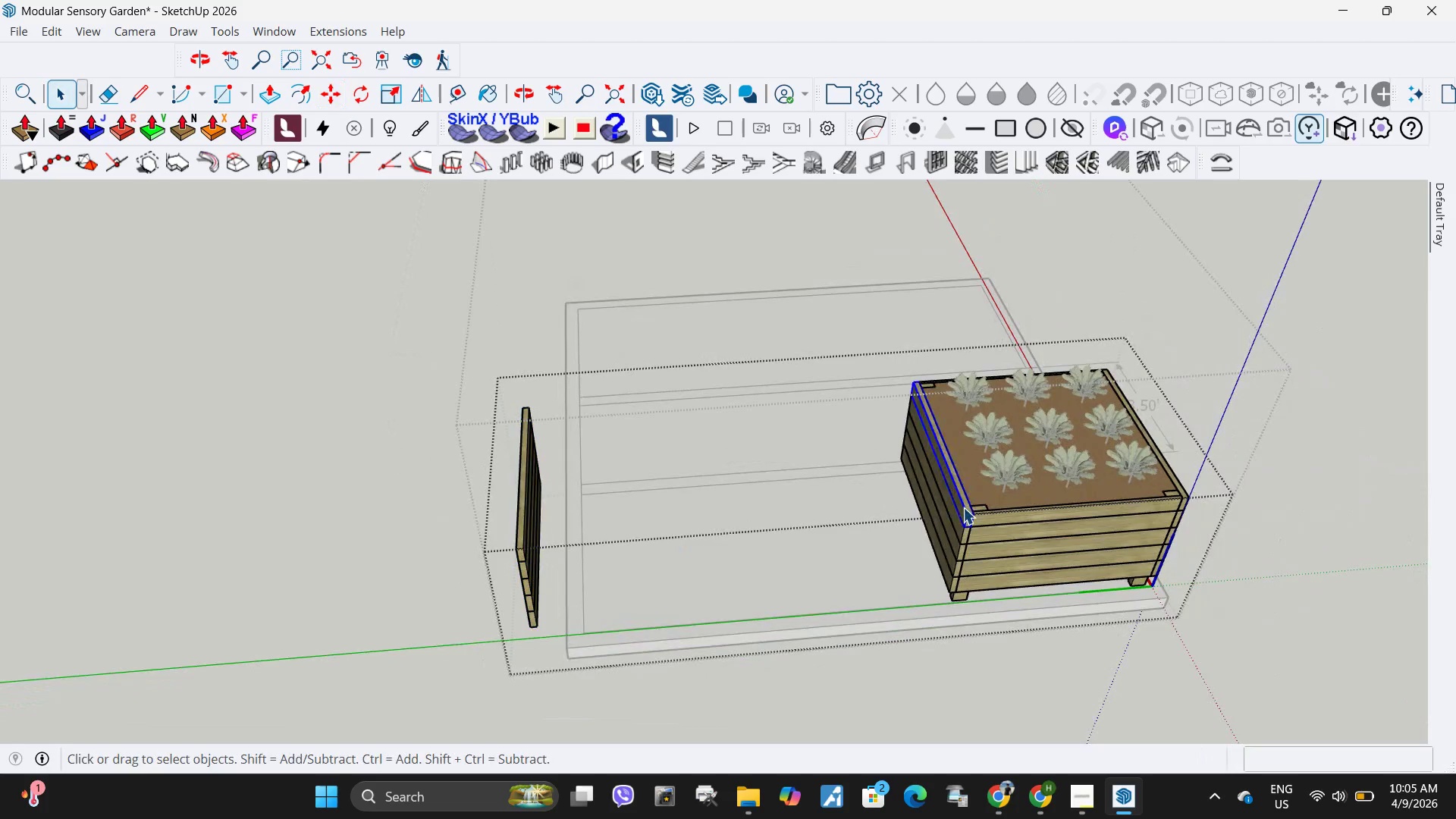 
key(Delete)
 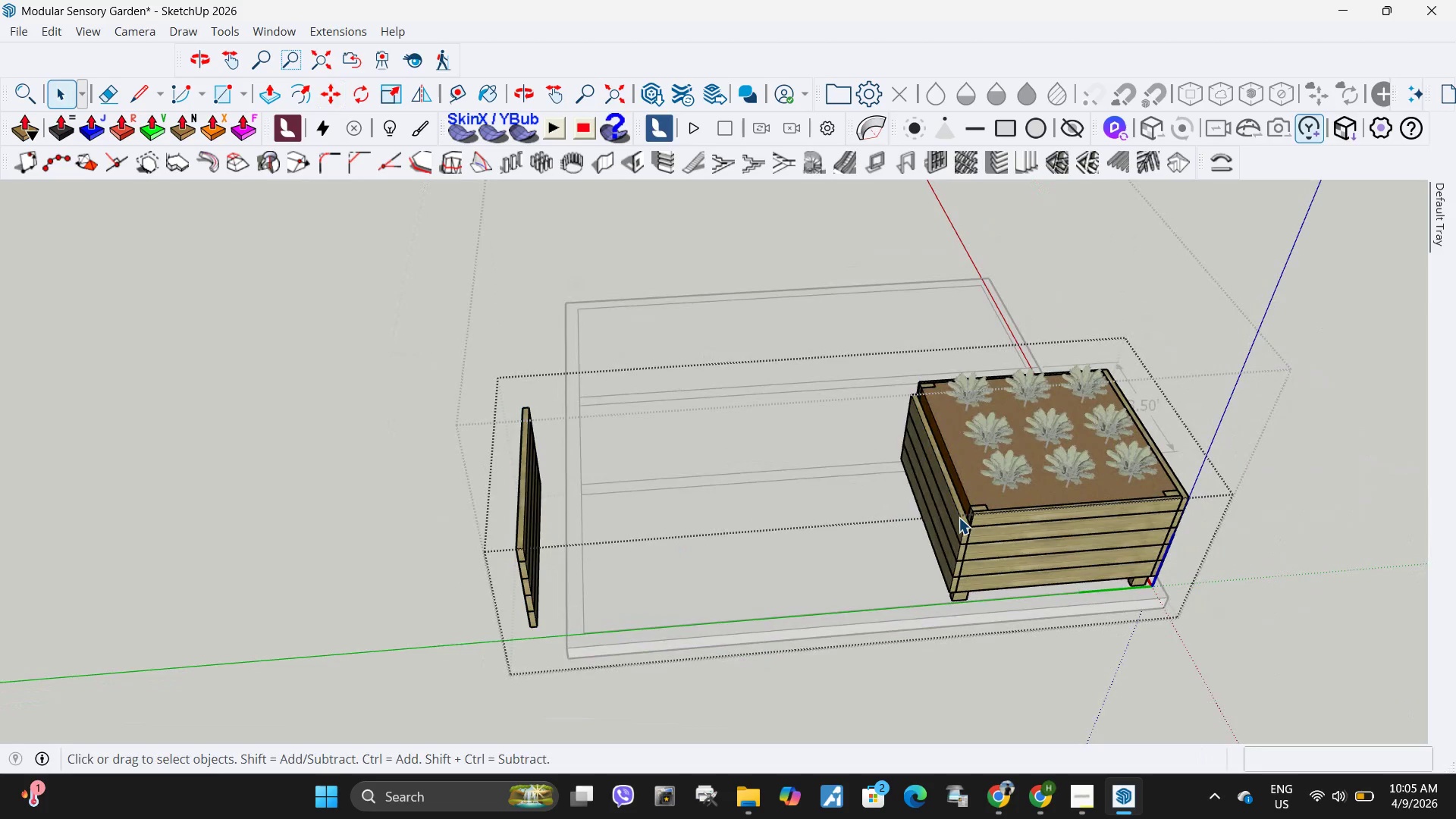 
left_click([959, 517])
 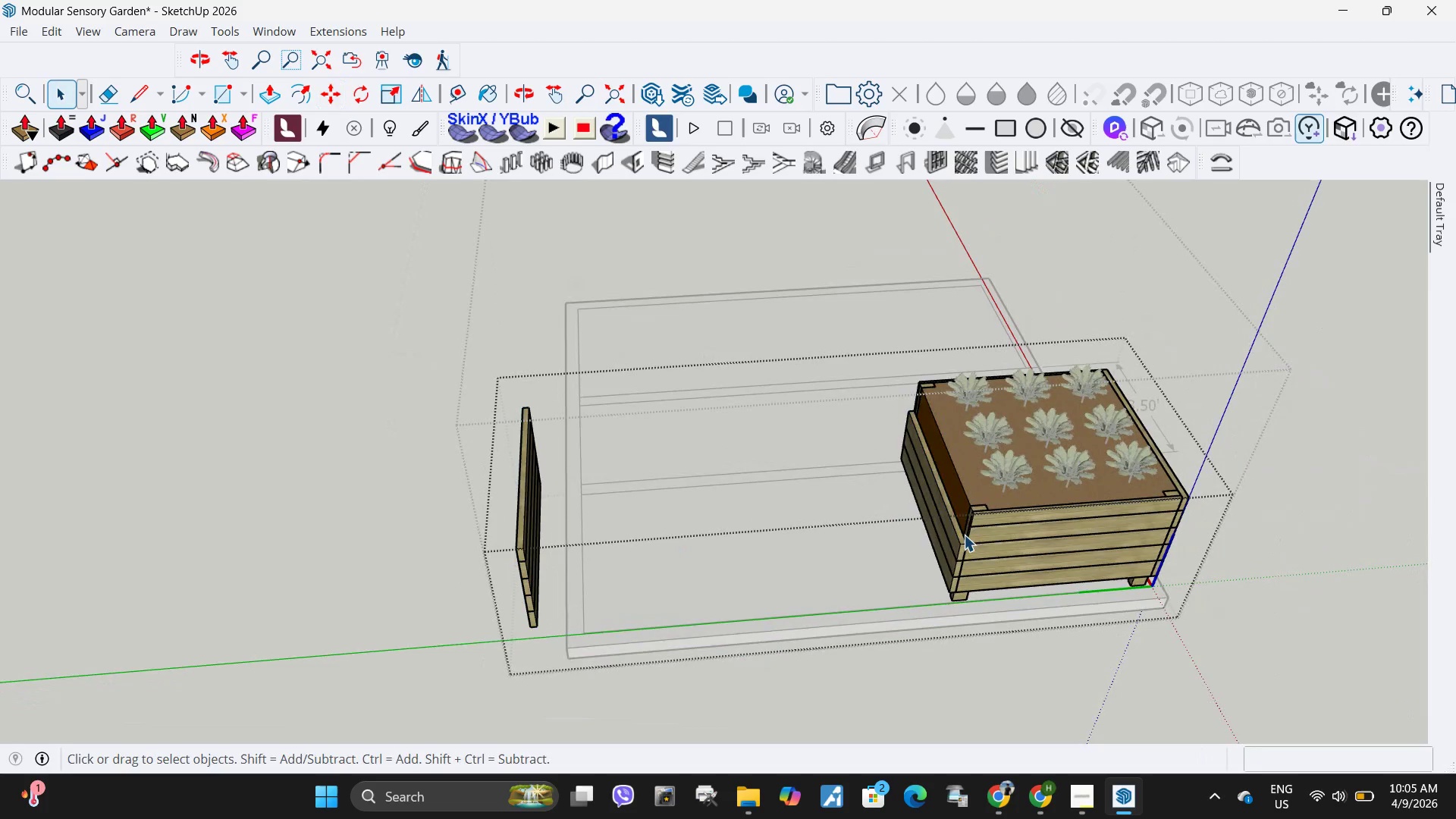 
key(Delete)
 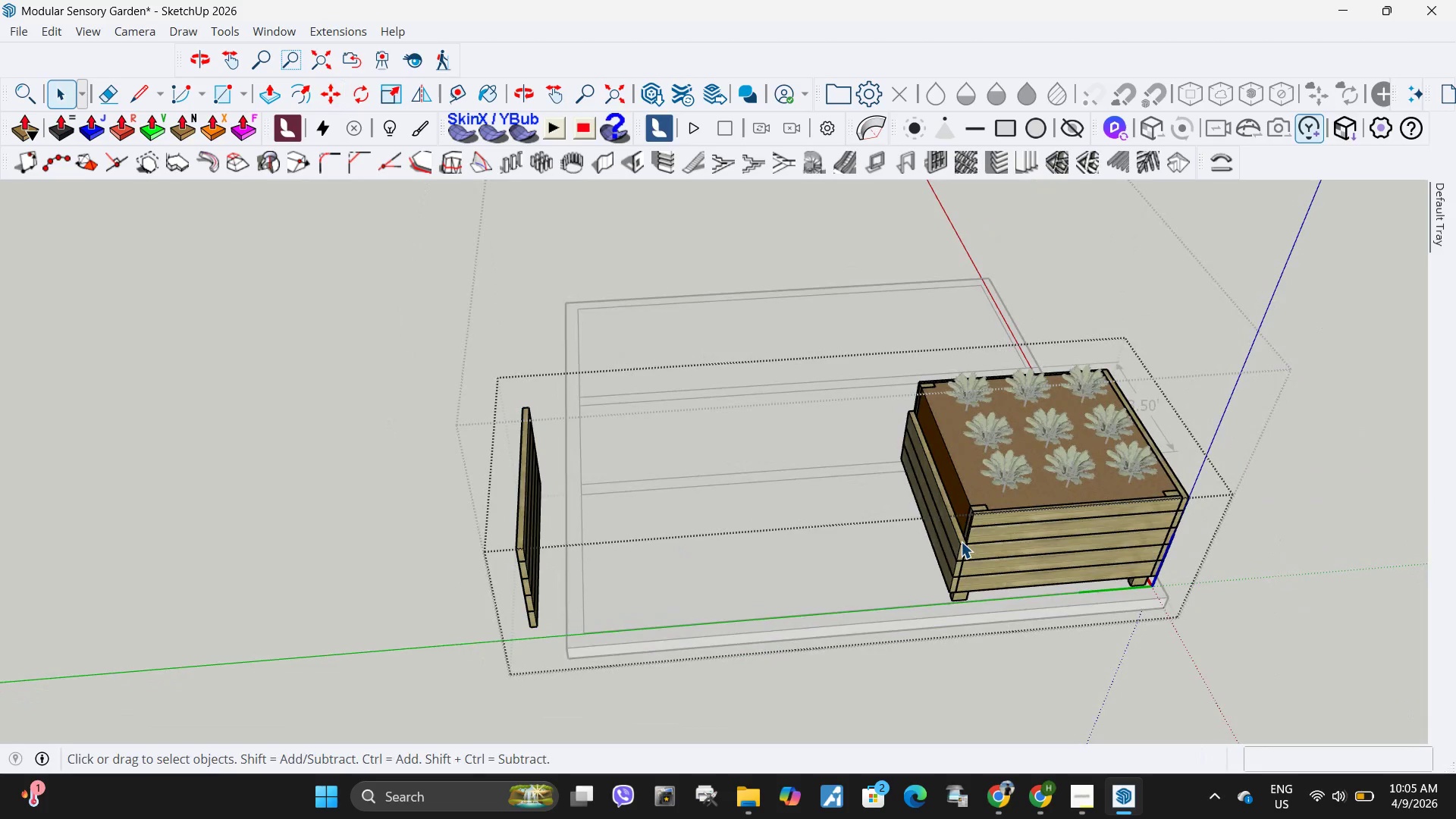 
left_click([961, 541])
 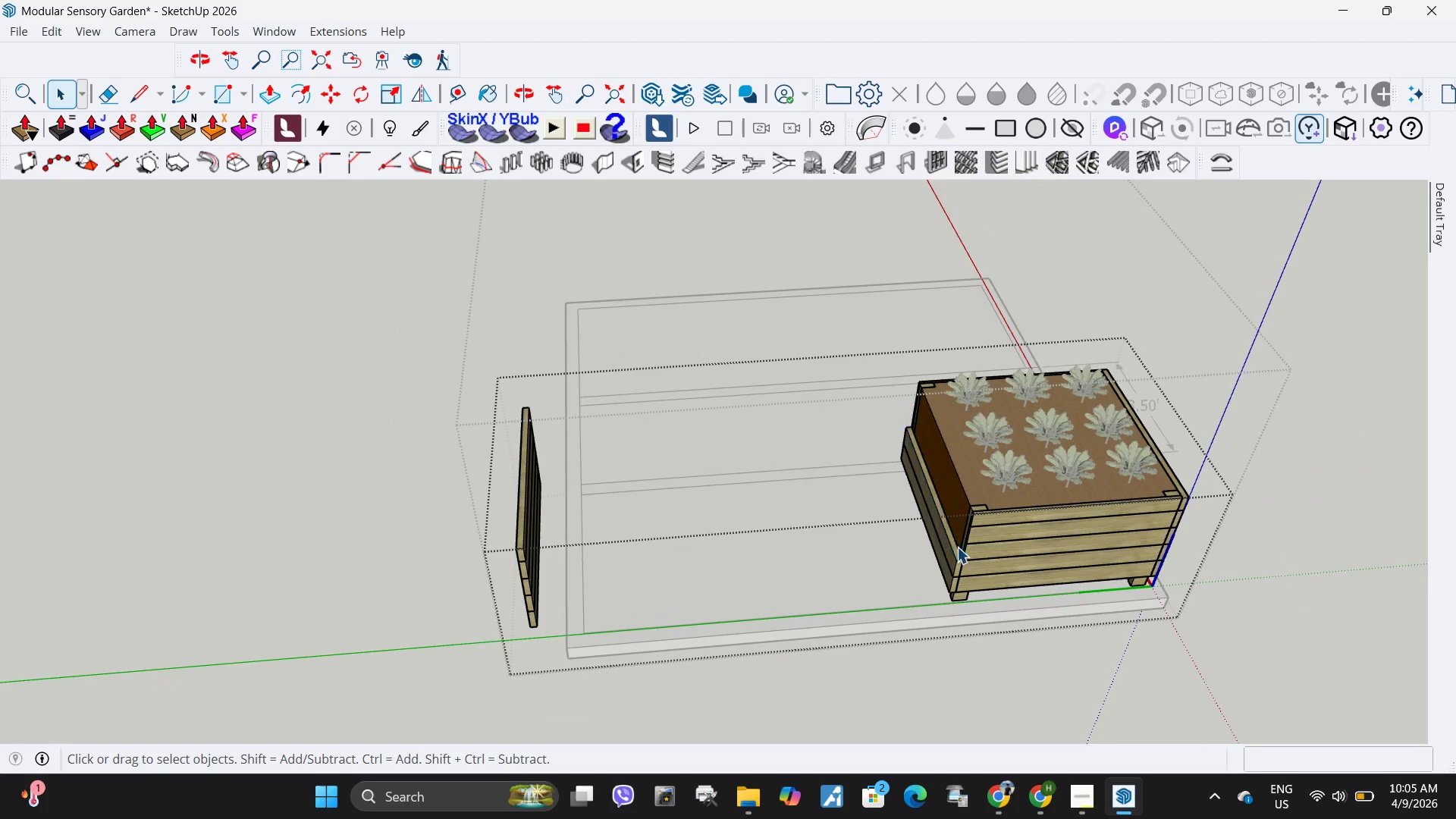 
key(Delete)
 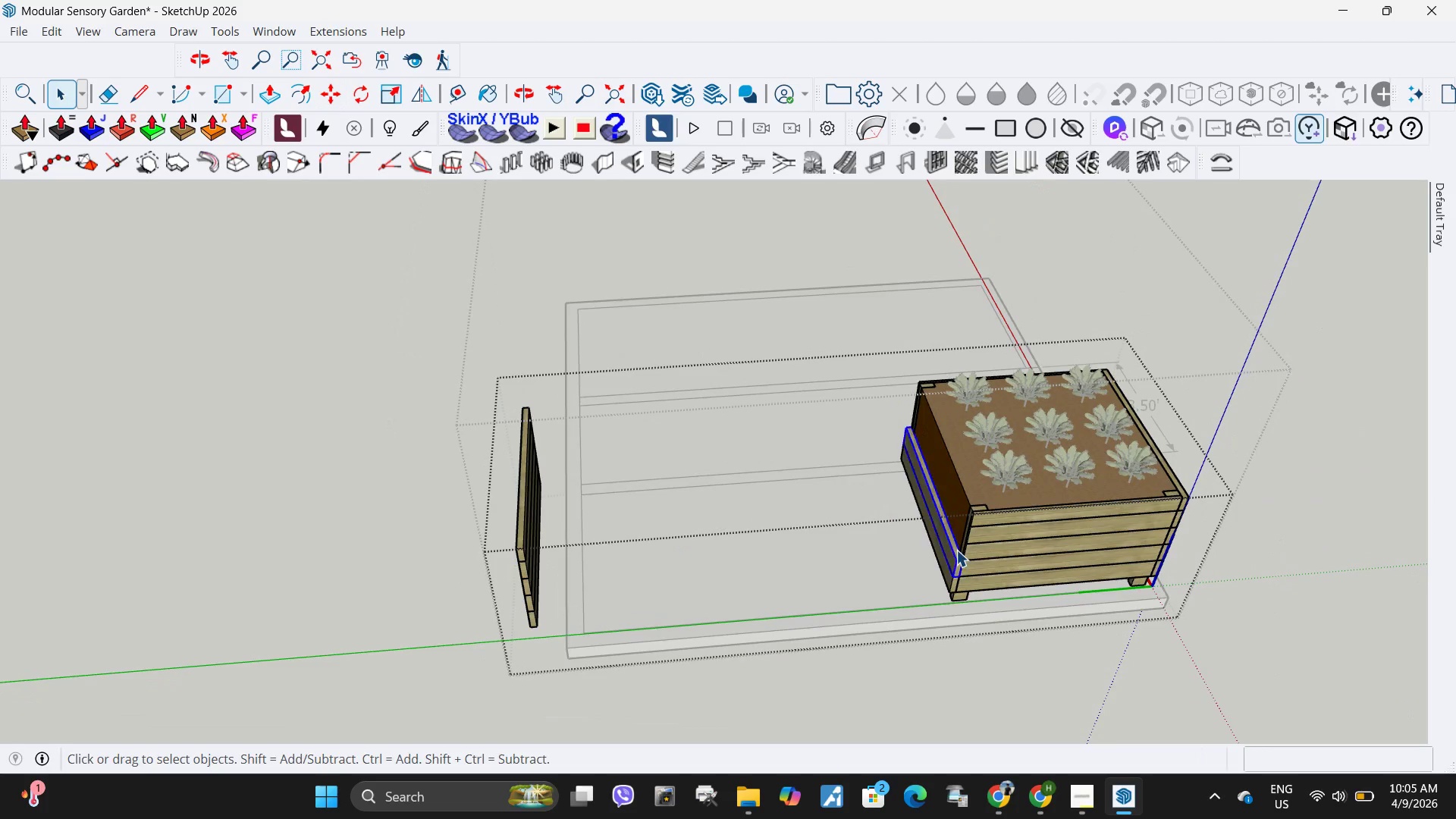 
double_click([956, 550])
 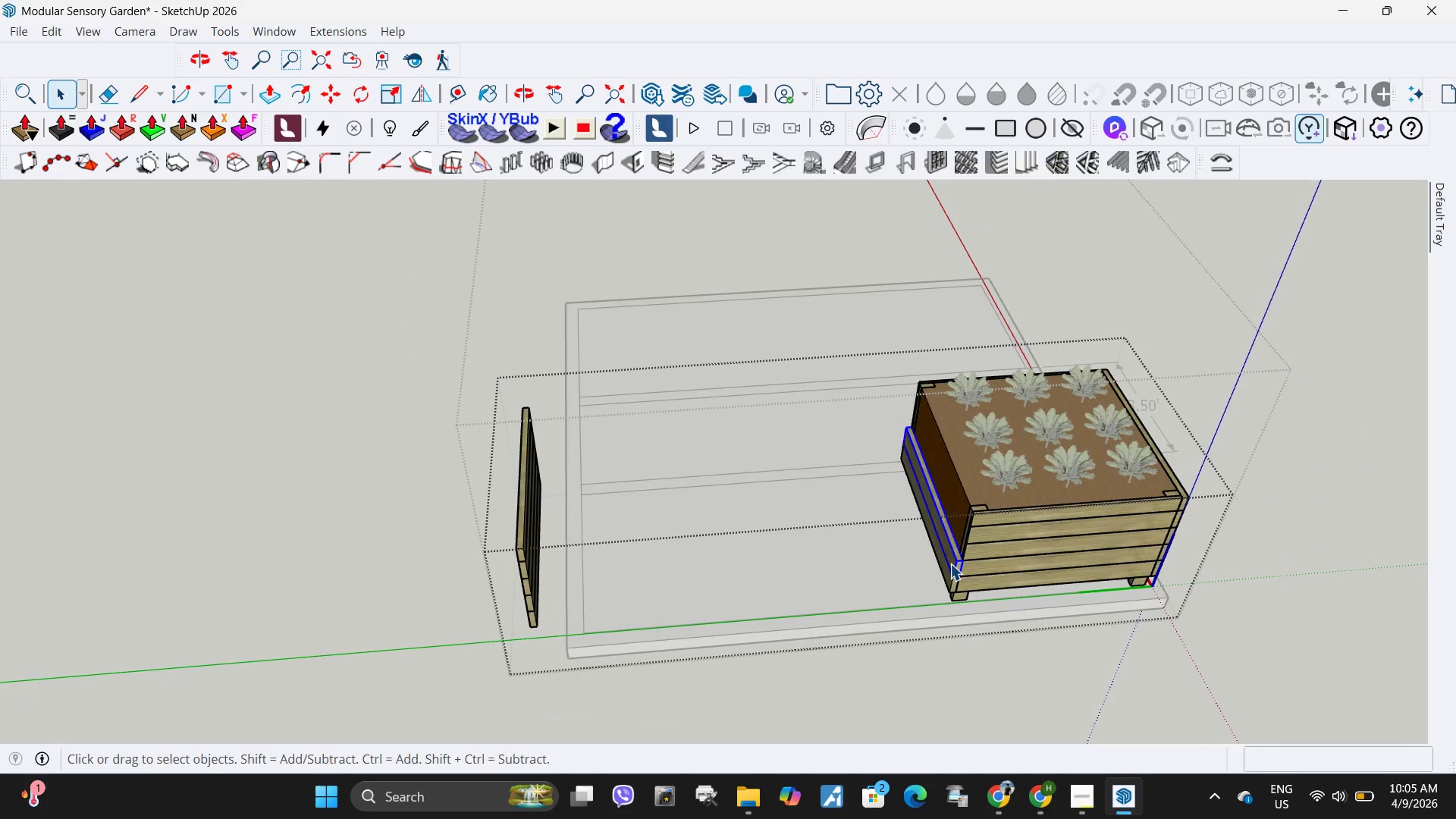 
key(Delete)
 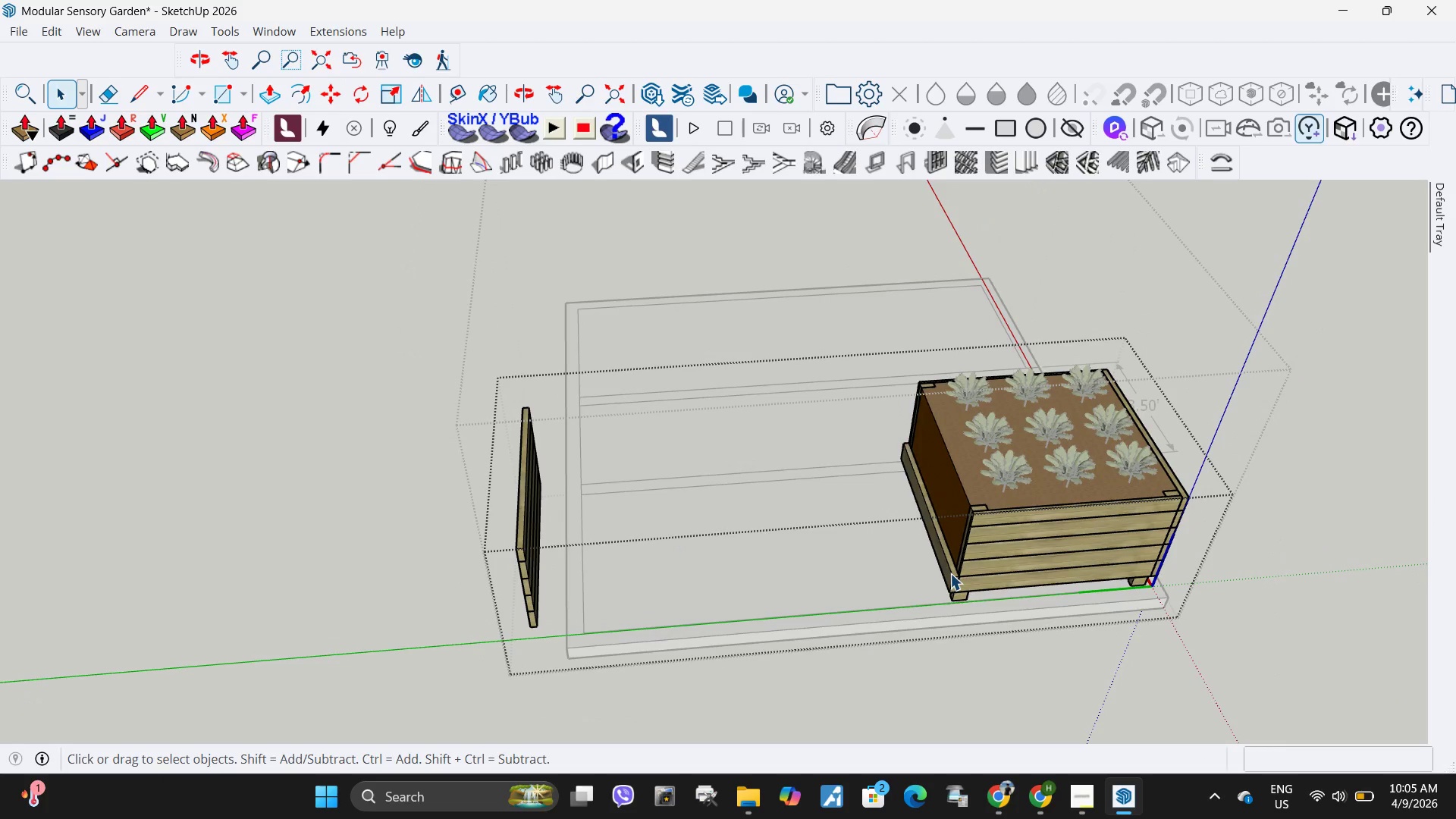 
left_click([950, 573])
 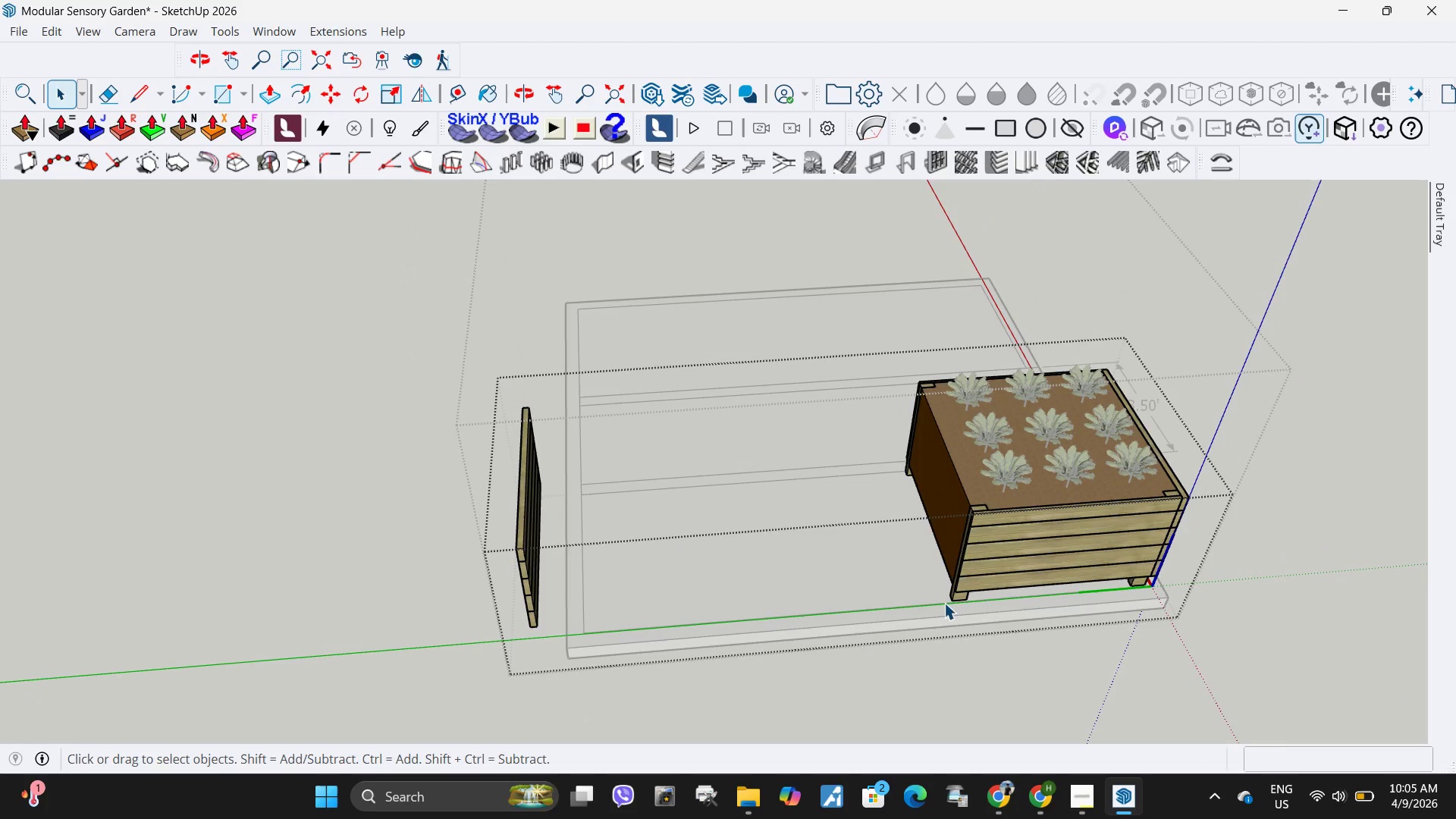 
key(Delete)
 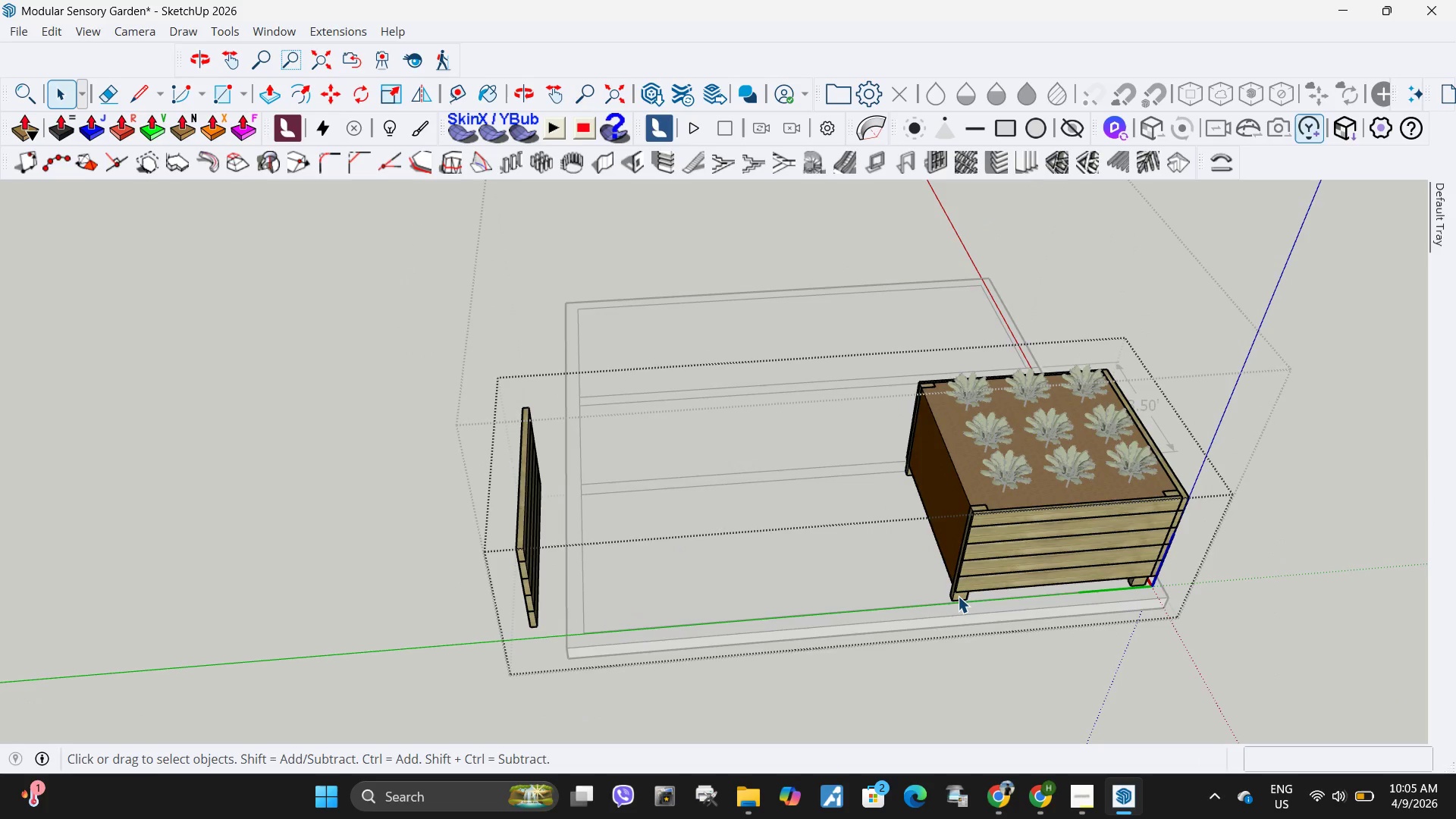 
left_click([958, 596])
 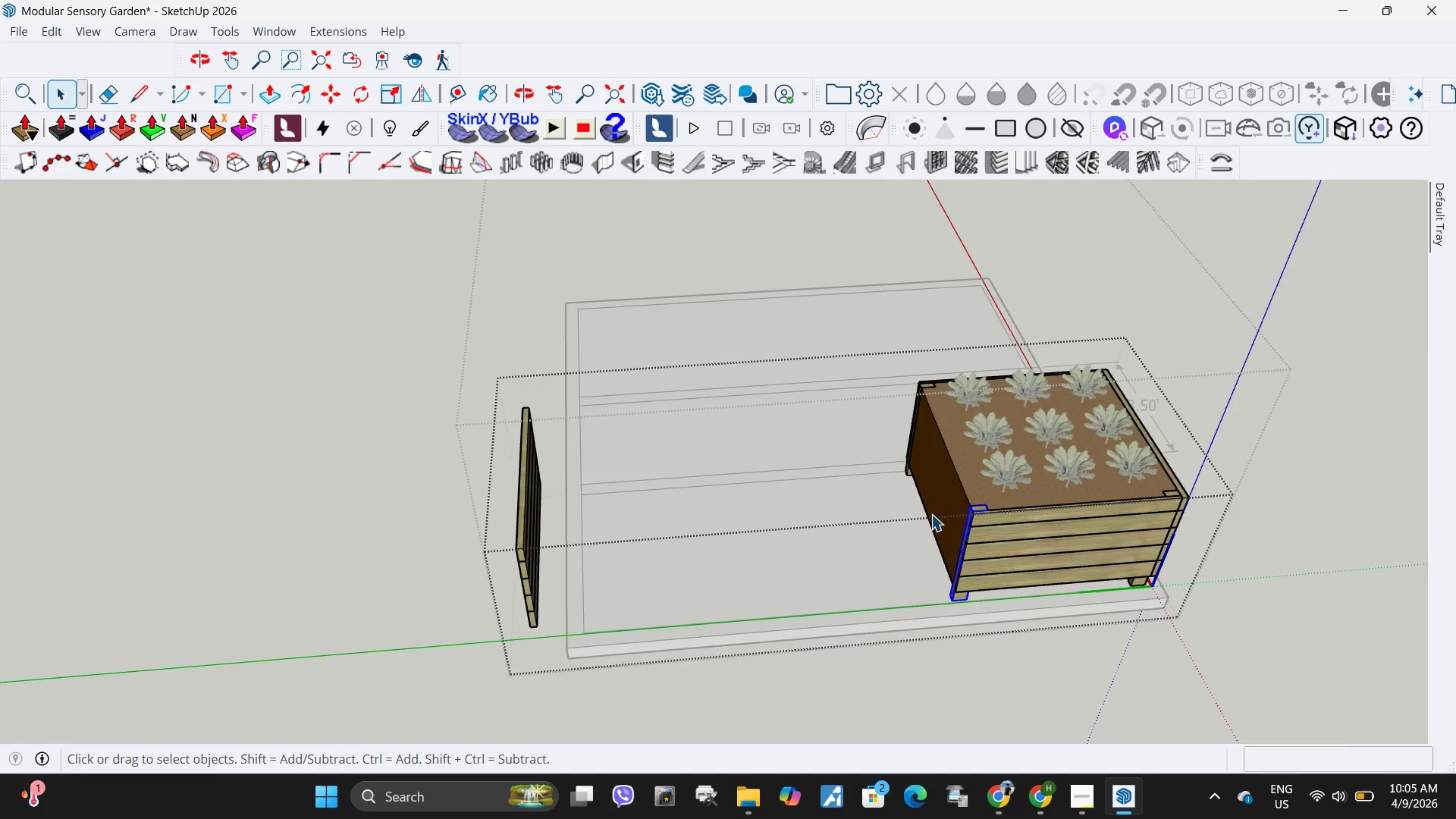 
scroll: coordinate [931, 514], scroll_direction: up, amount: 4.0
 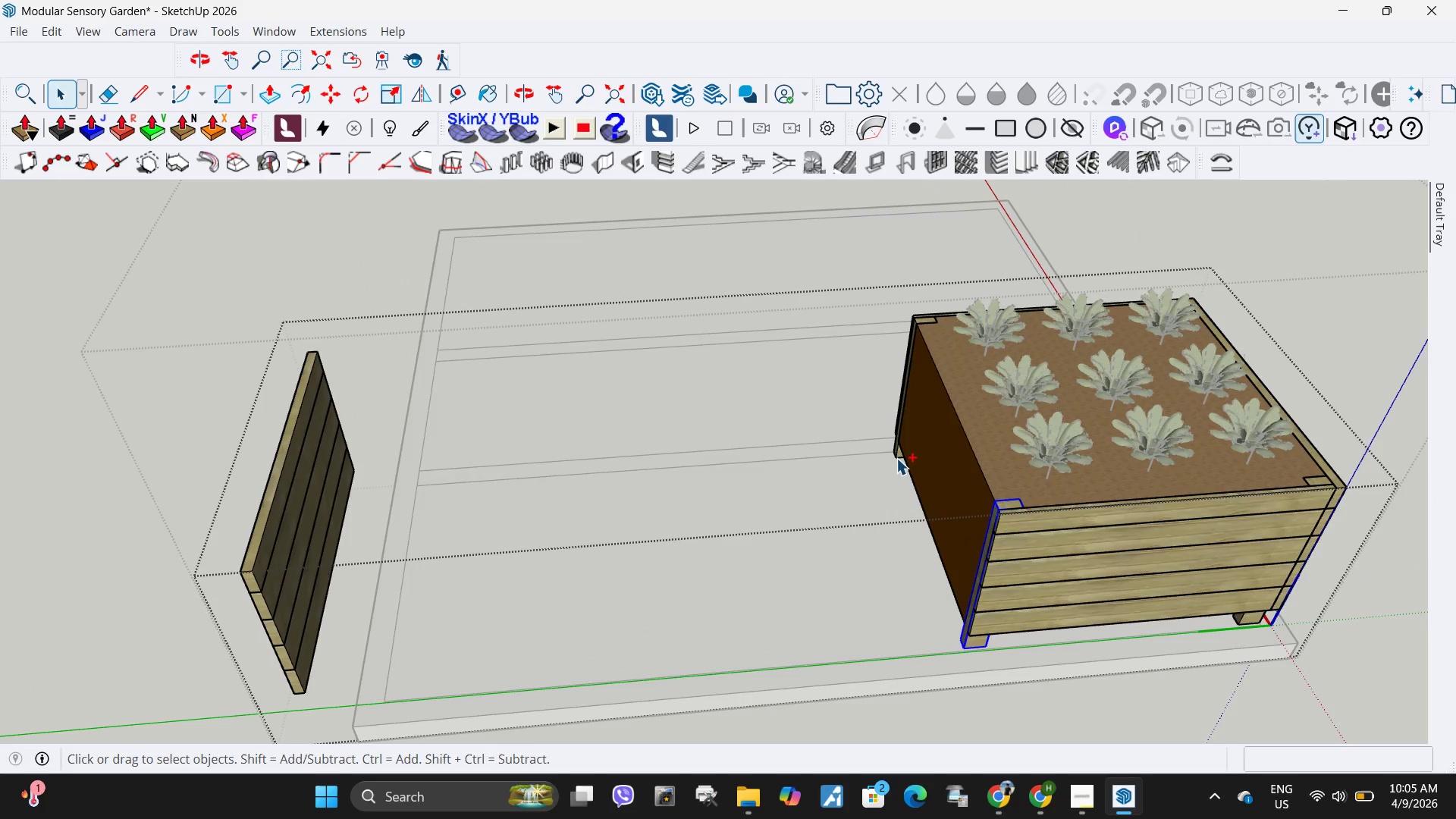 
hold_key(key=ControlLeft, duration=1.14)
left_click([896, 455])
 